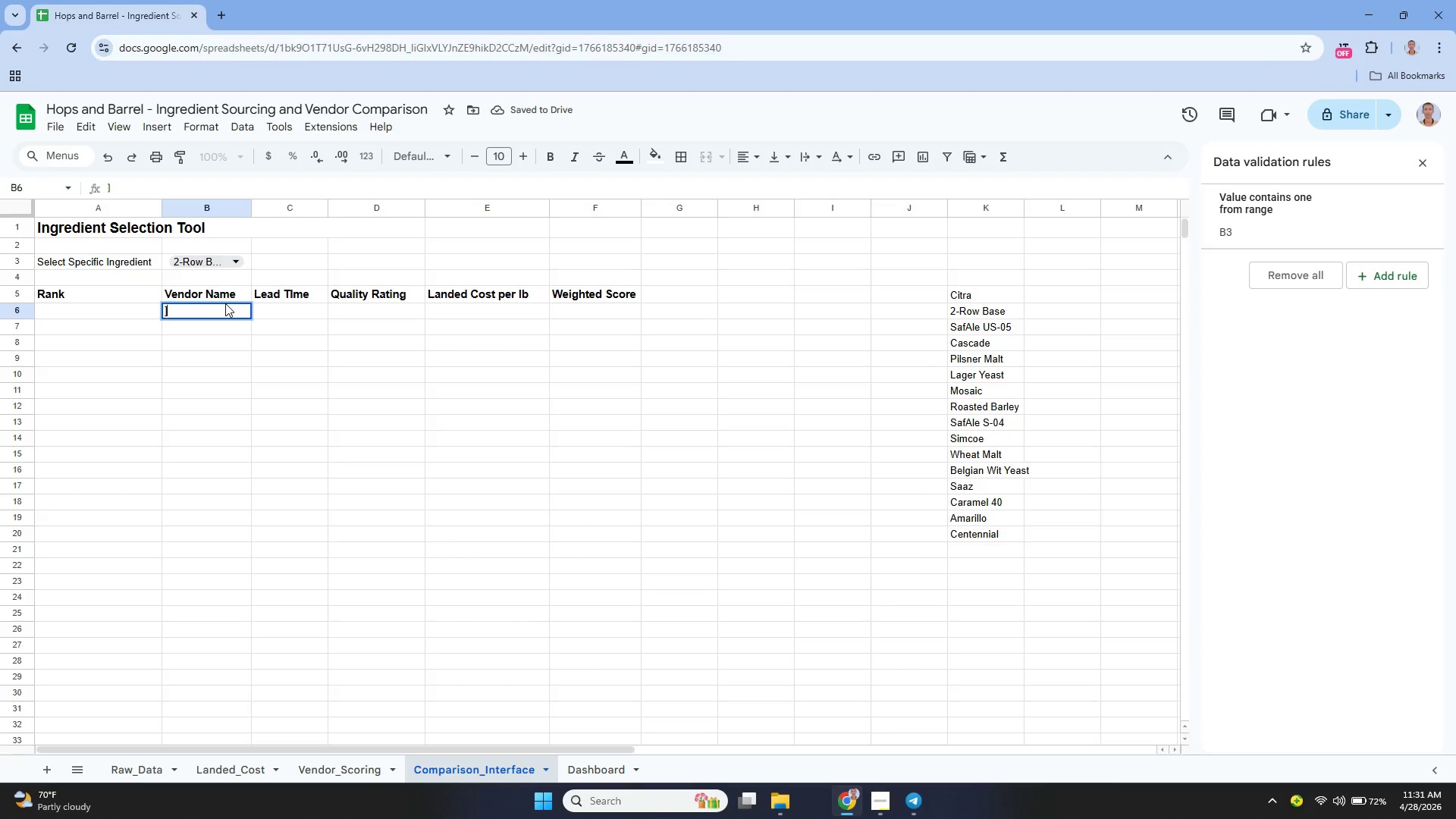 
key(Backspace)
 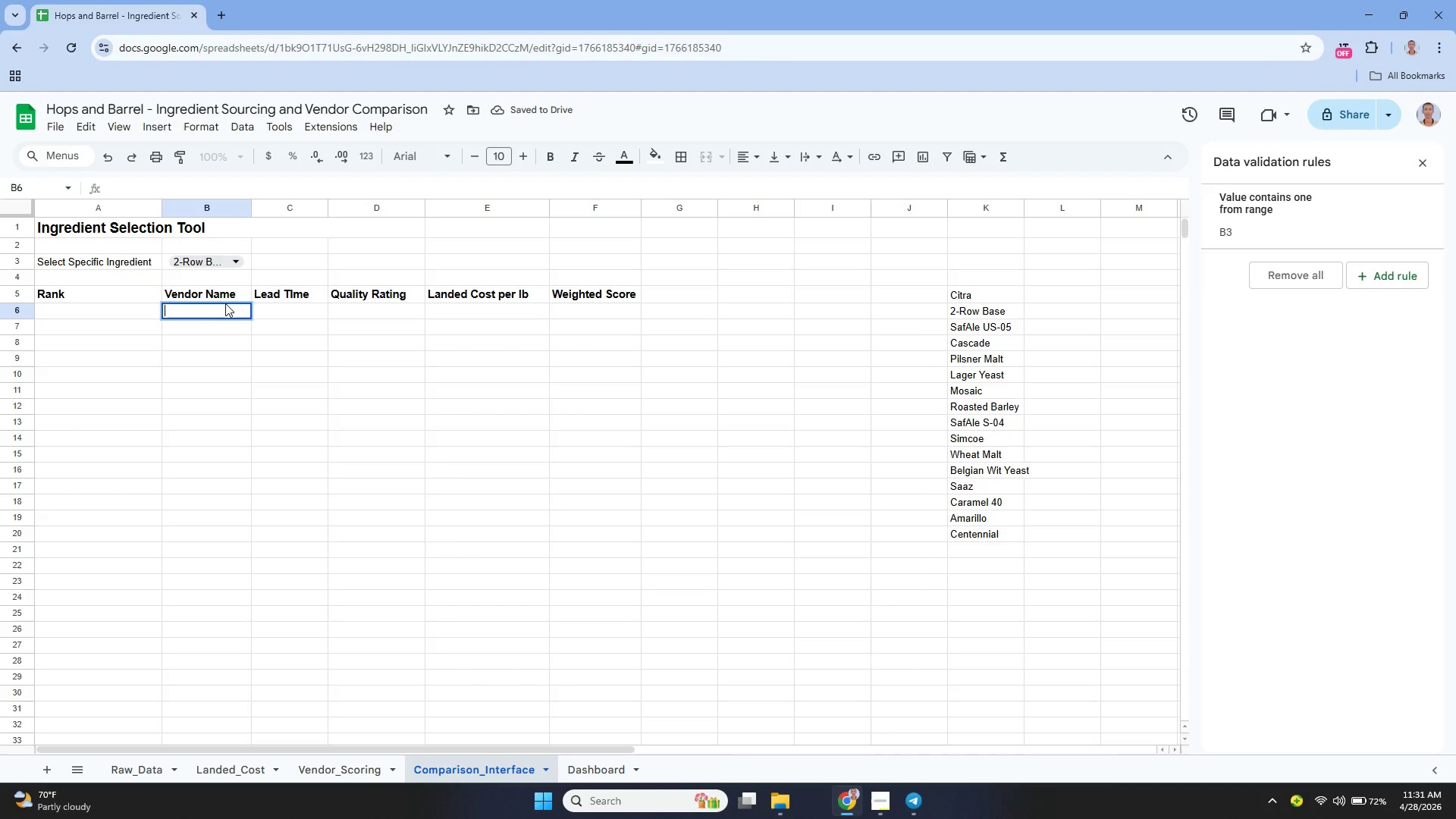 
hold_key(key=ControlLeft, duration=0.97)
left_click([225, 303])
 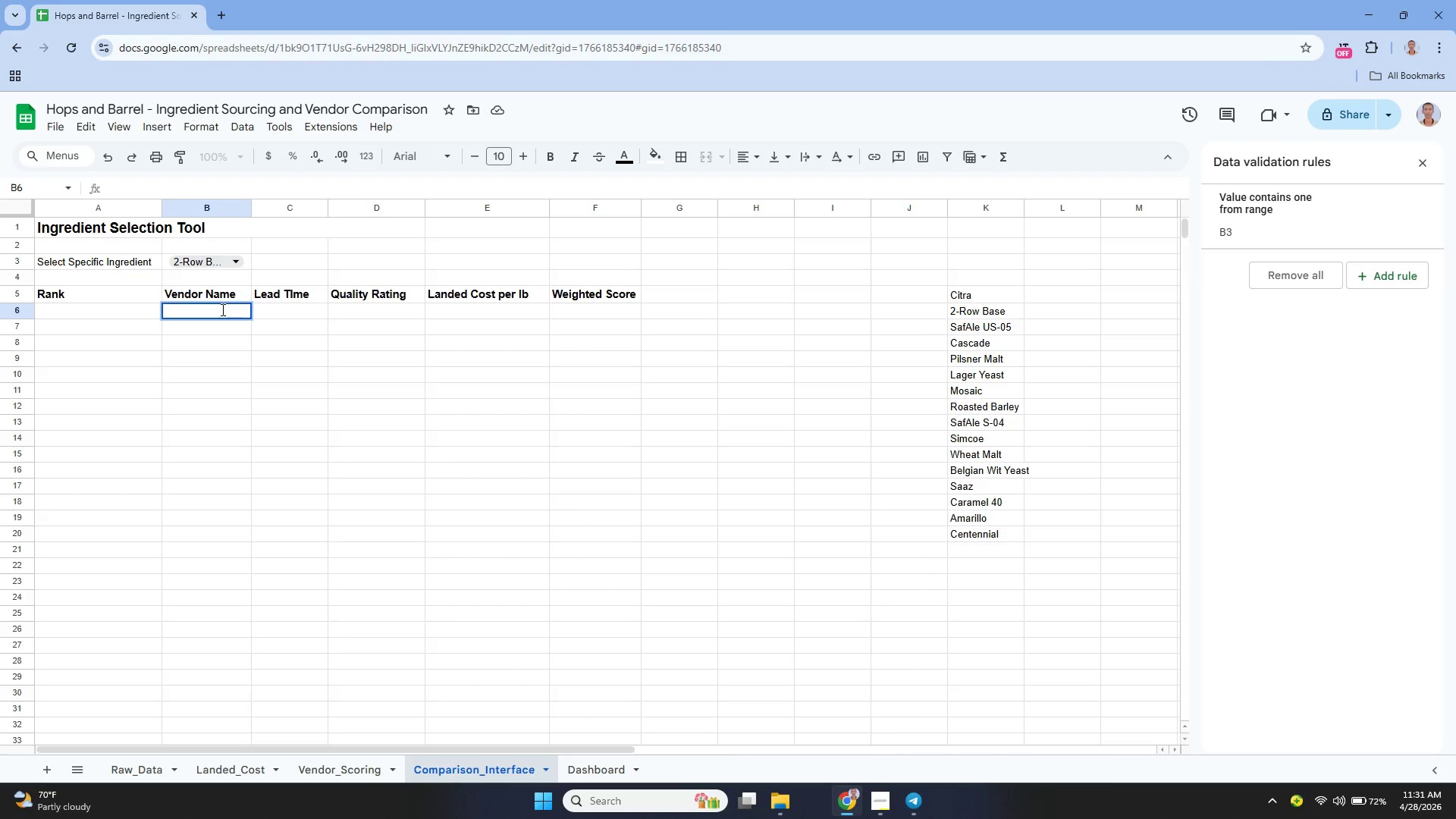 
left_click([220, 311])
 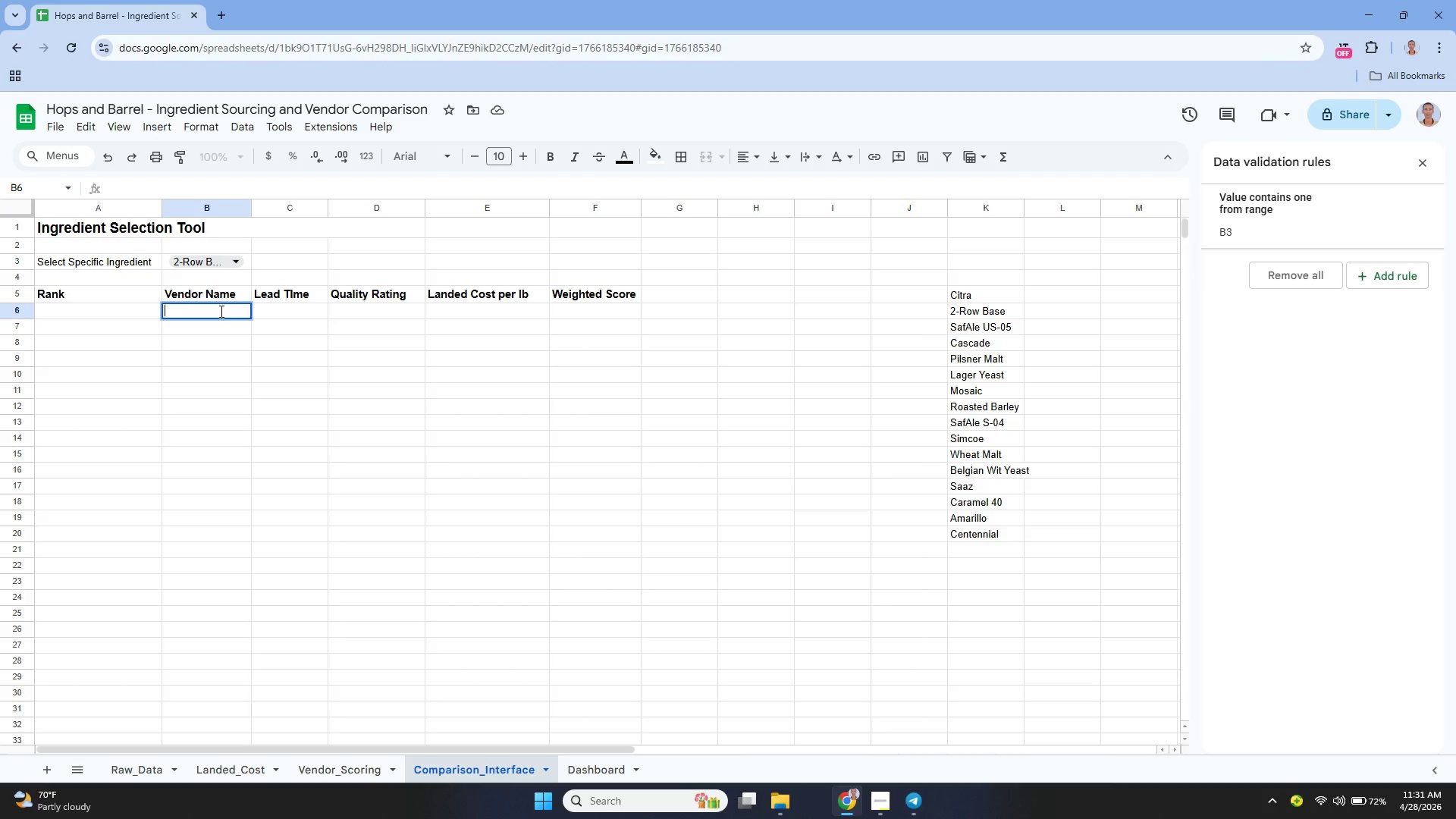 
key(Control+V)
 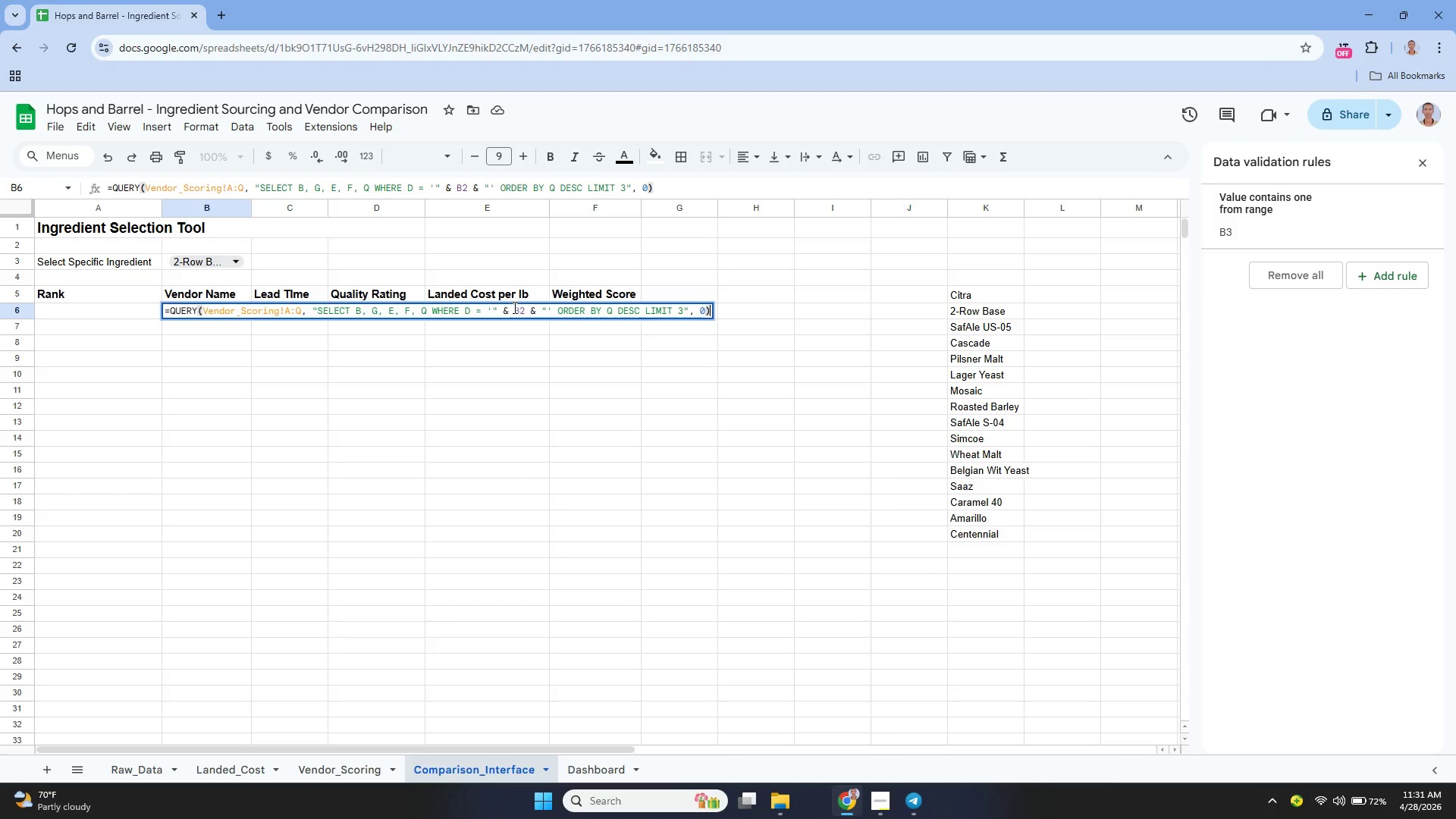 
left_click([524, 309])
 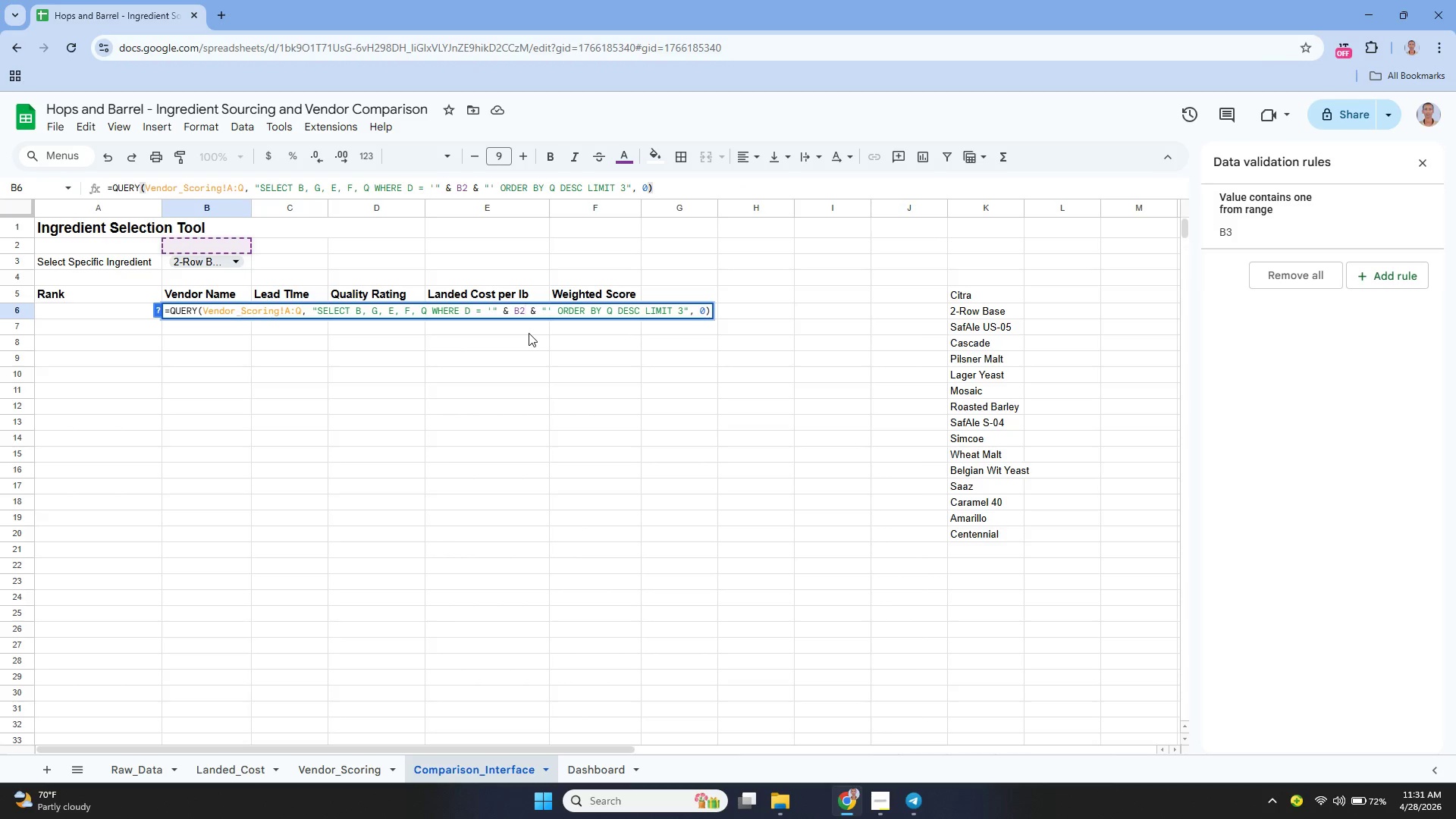 
key(Backspace)
 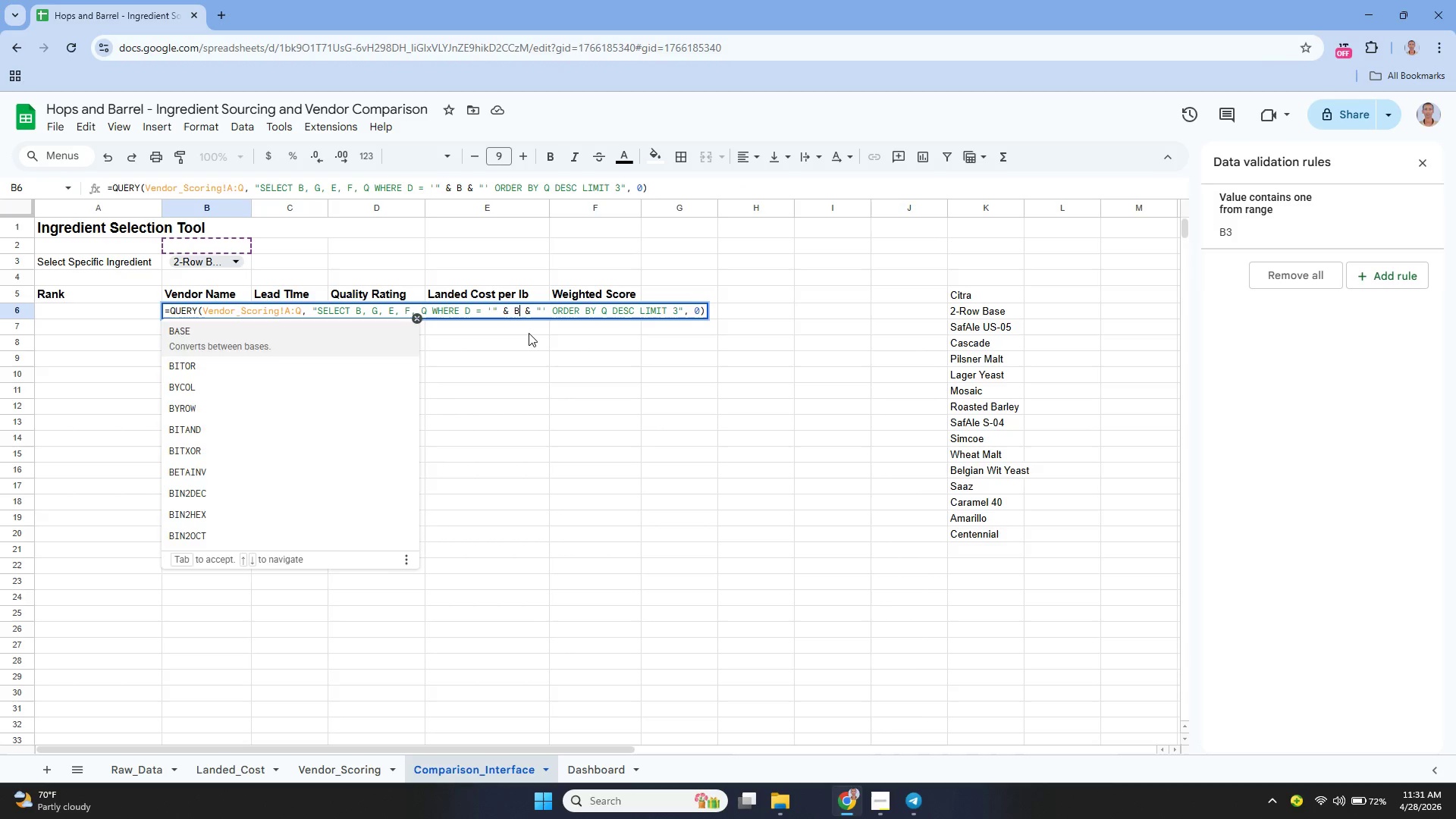 
key(3)
 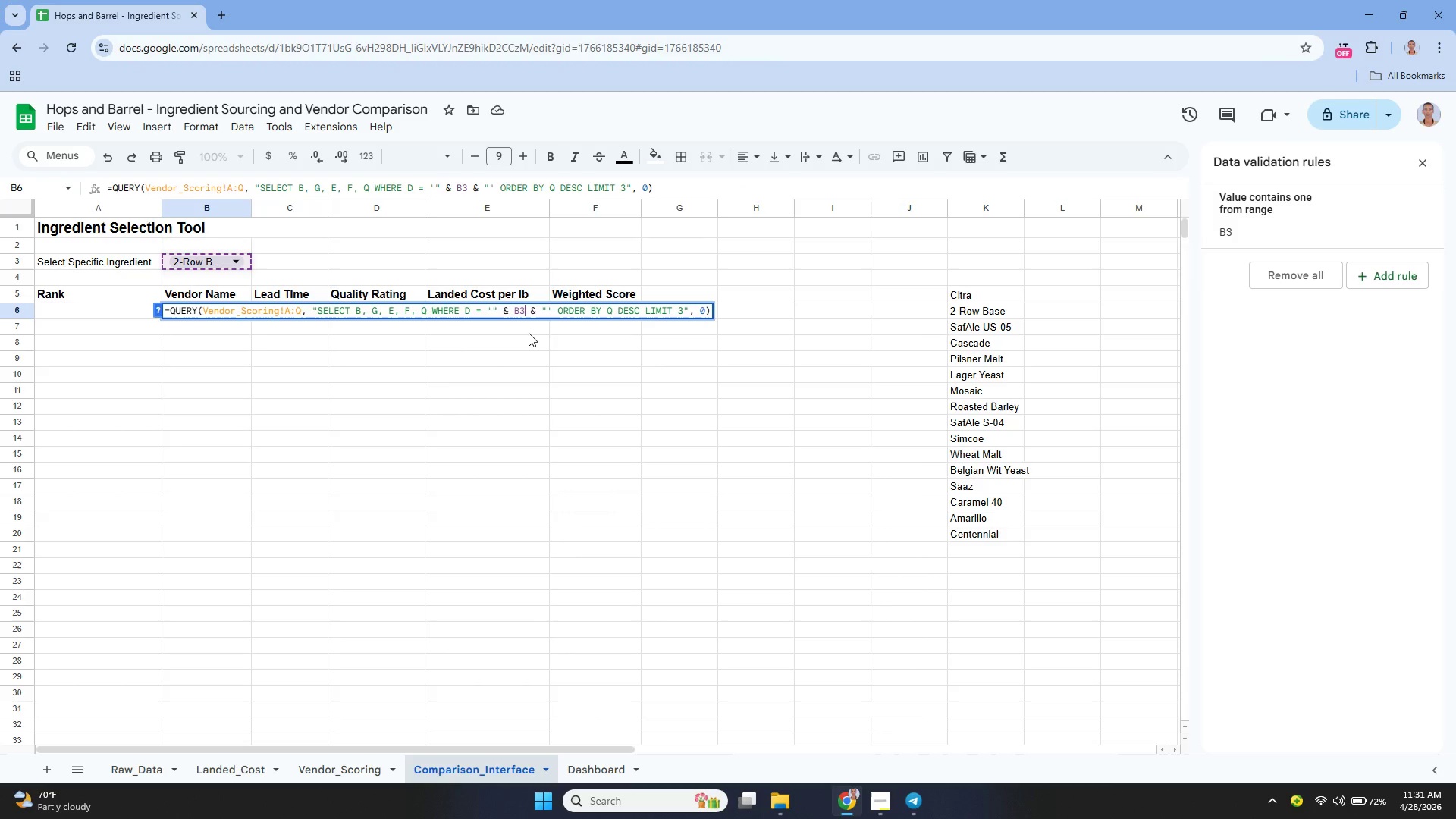 
key(Enter)
 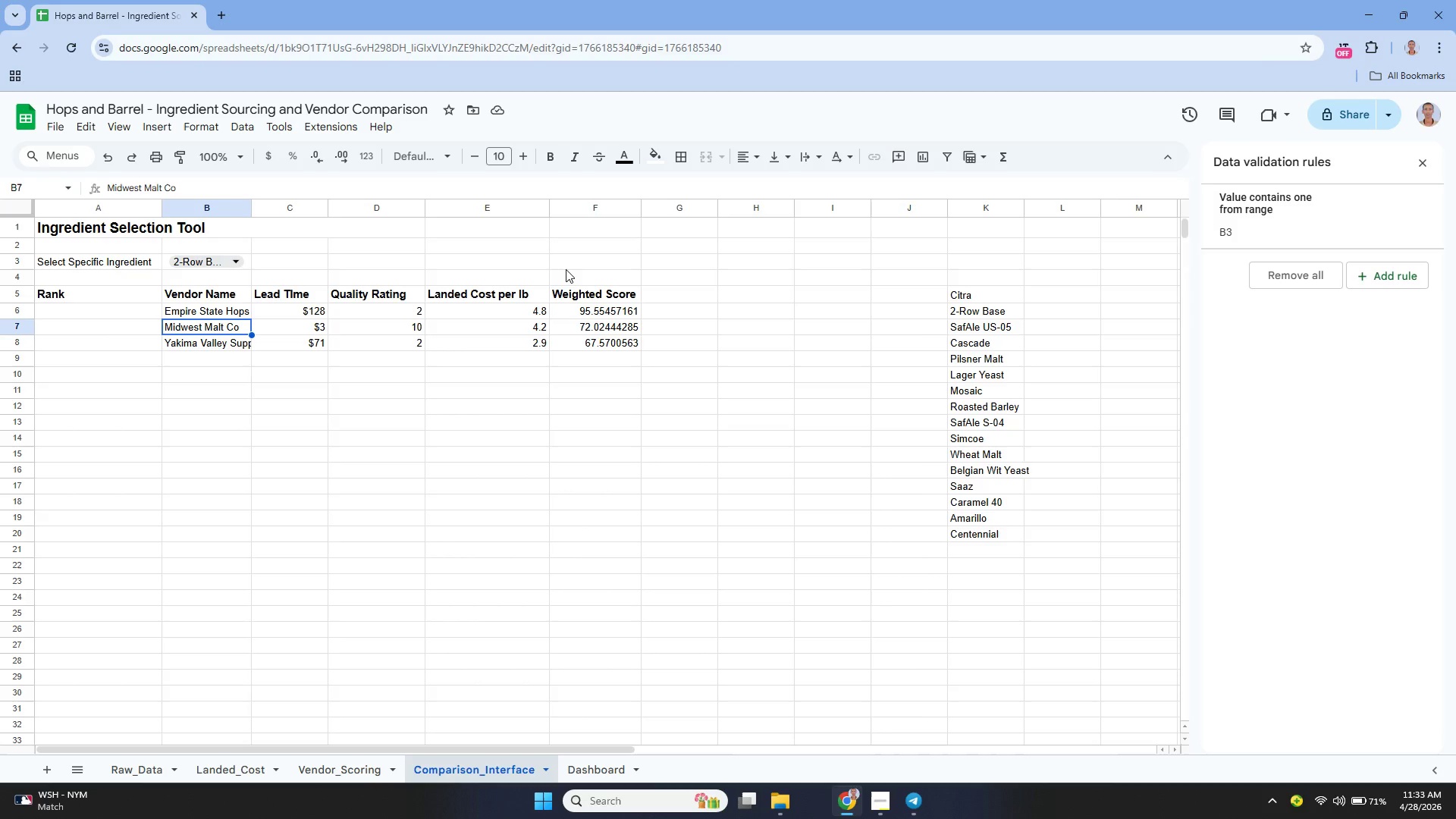 
wait(107.09)
 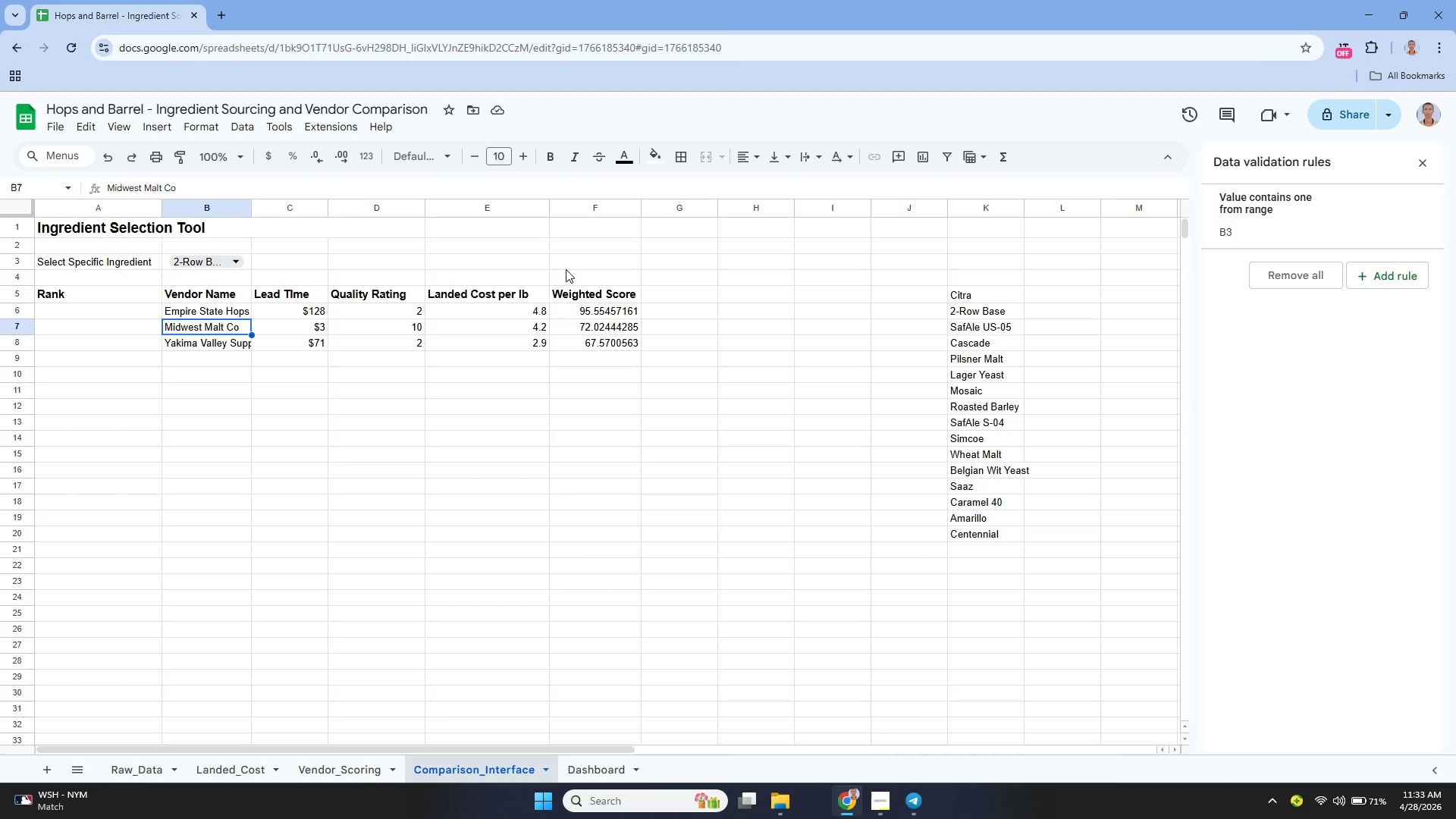 
left_click_drag(start_coordinate=[185, 295], to_coordinate=[585, 353])
 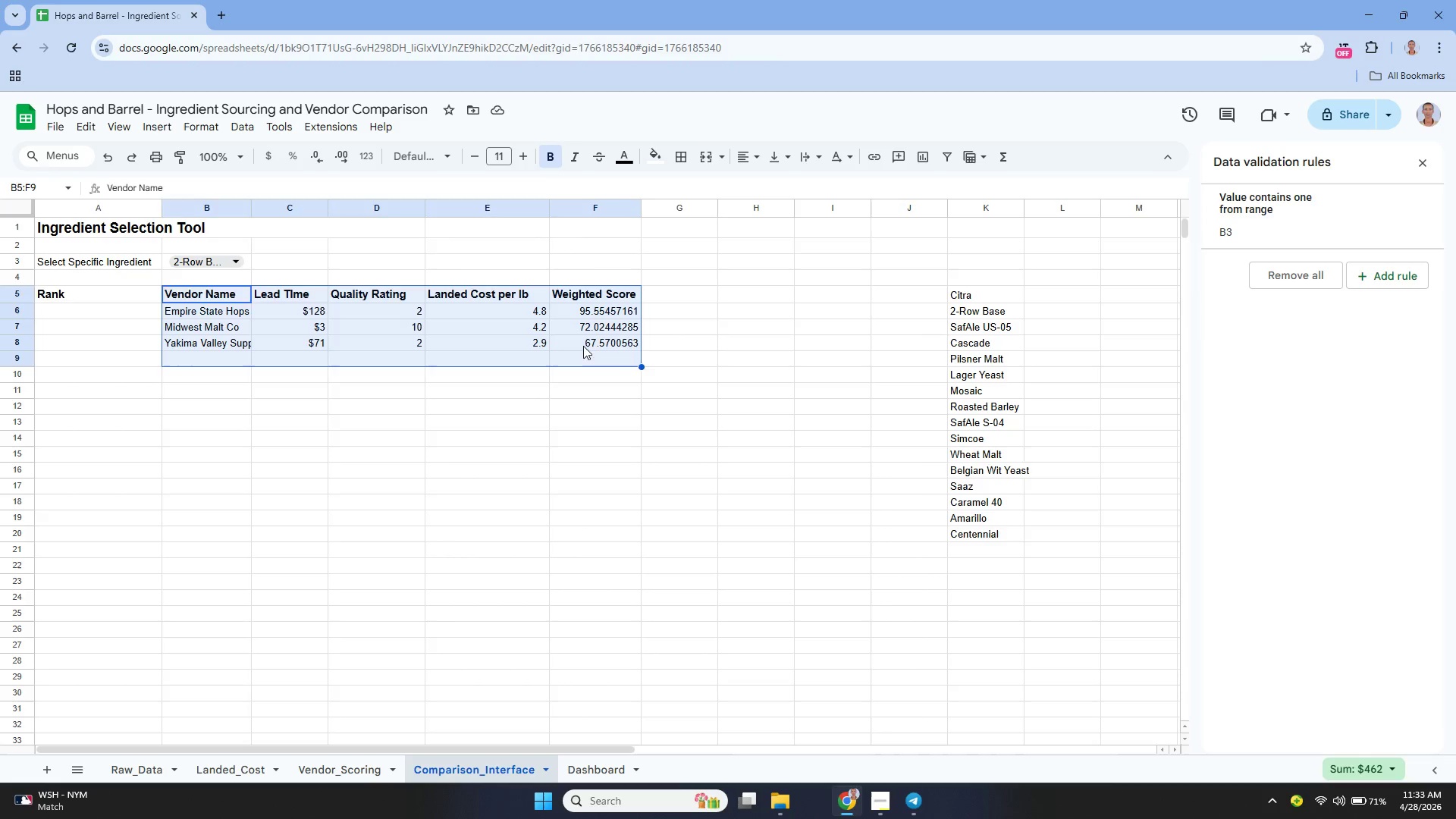 
left_click([583, 346])
 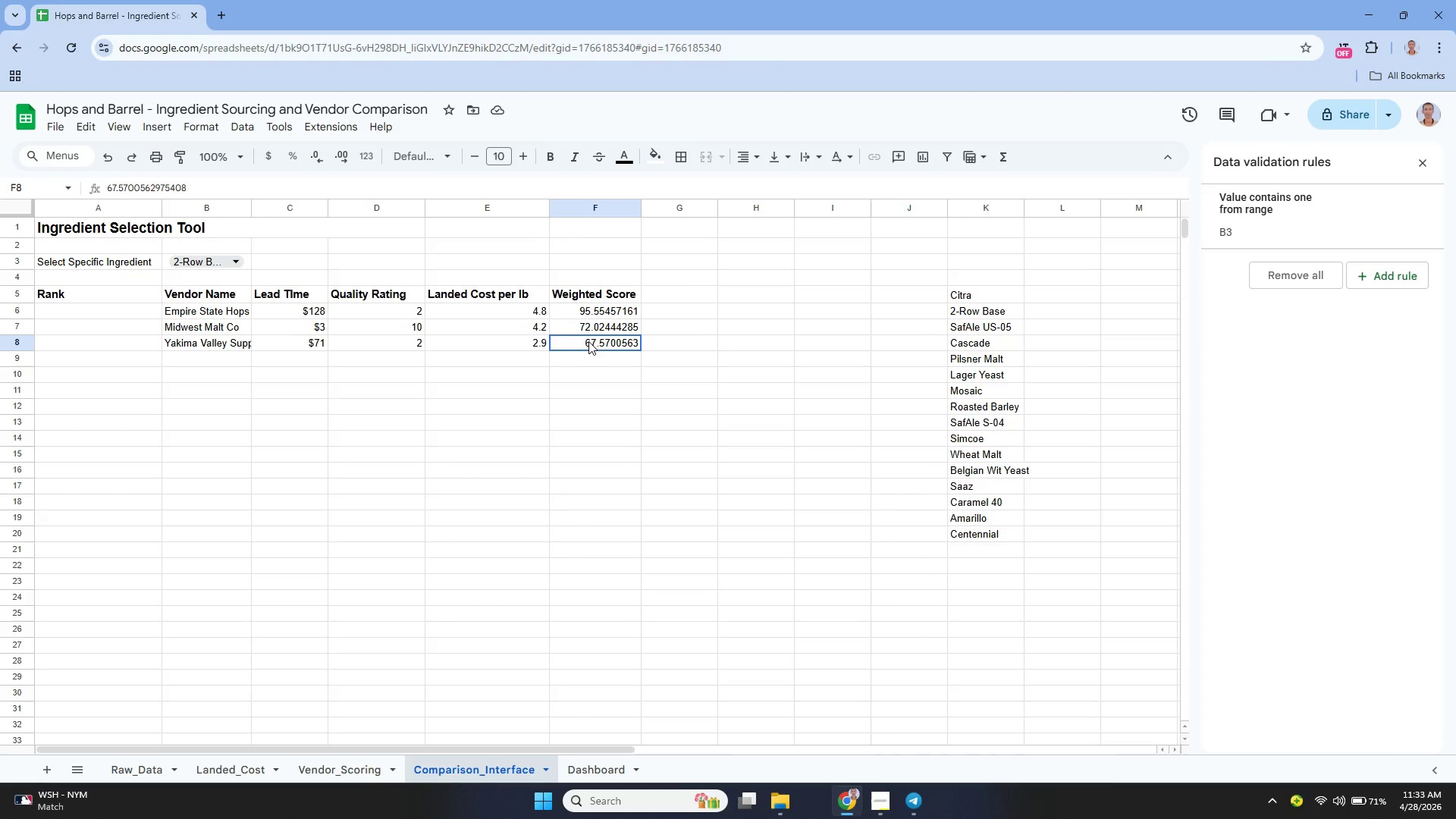 
left_click_drag(start_coordinate=[588, 341], to_coordinate=[195, 299])
 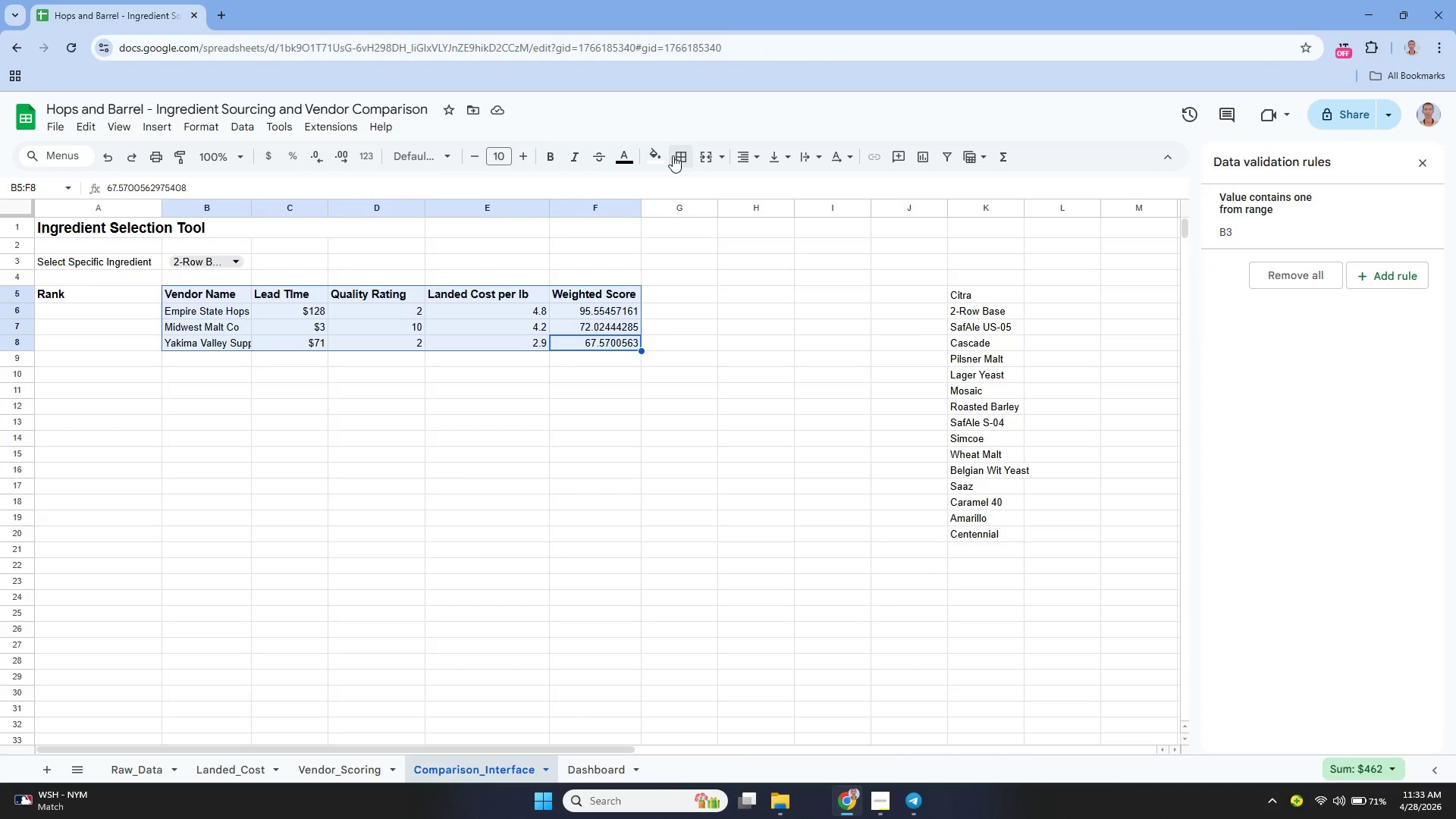 
left_click([673, 155])
 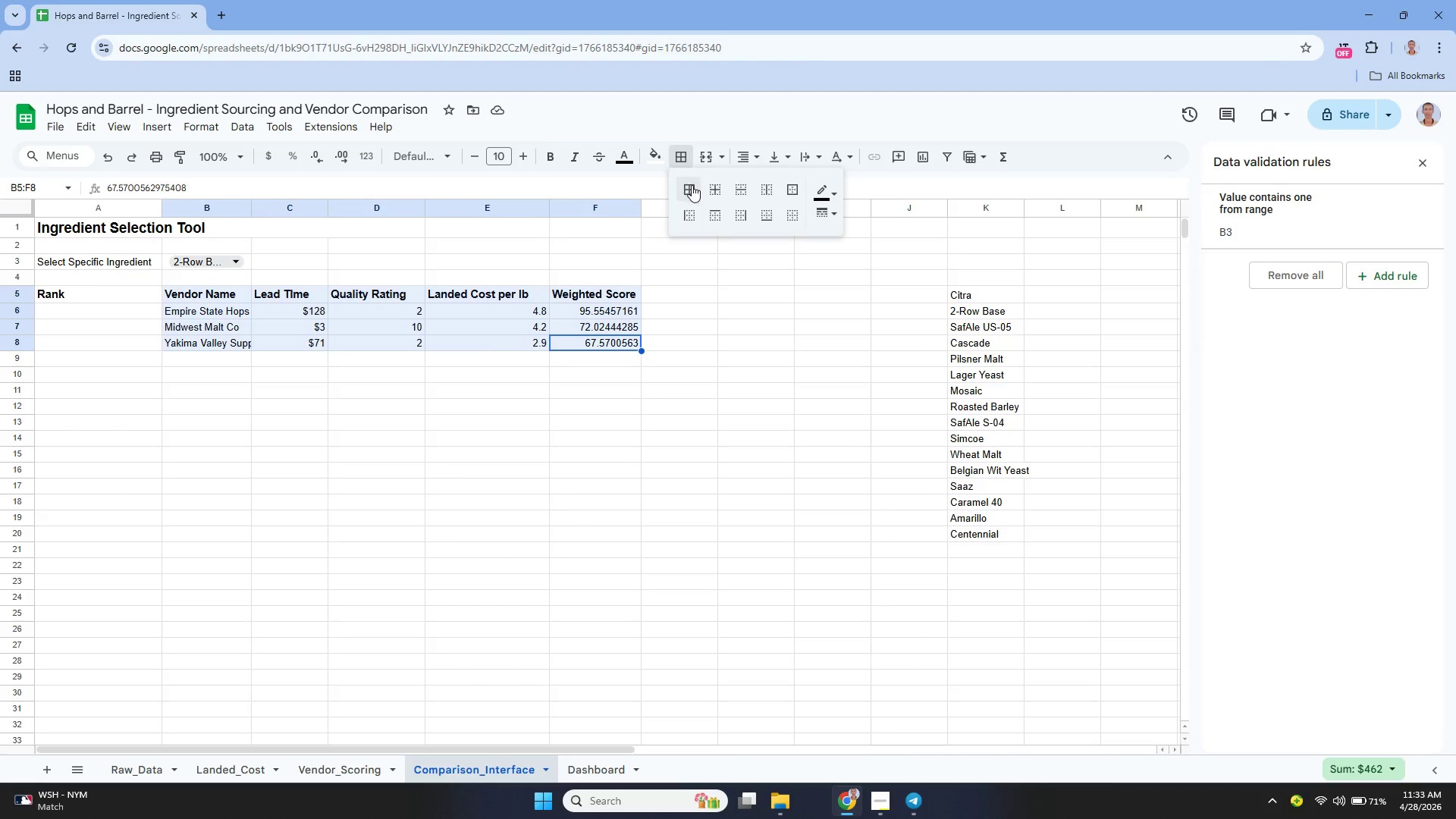 
left_click([692, 185])
 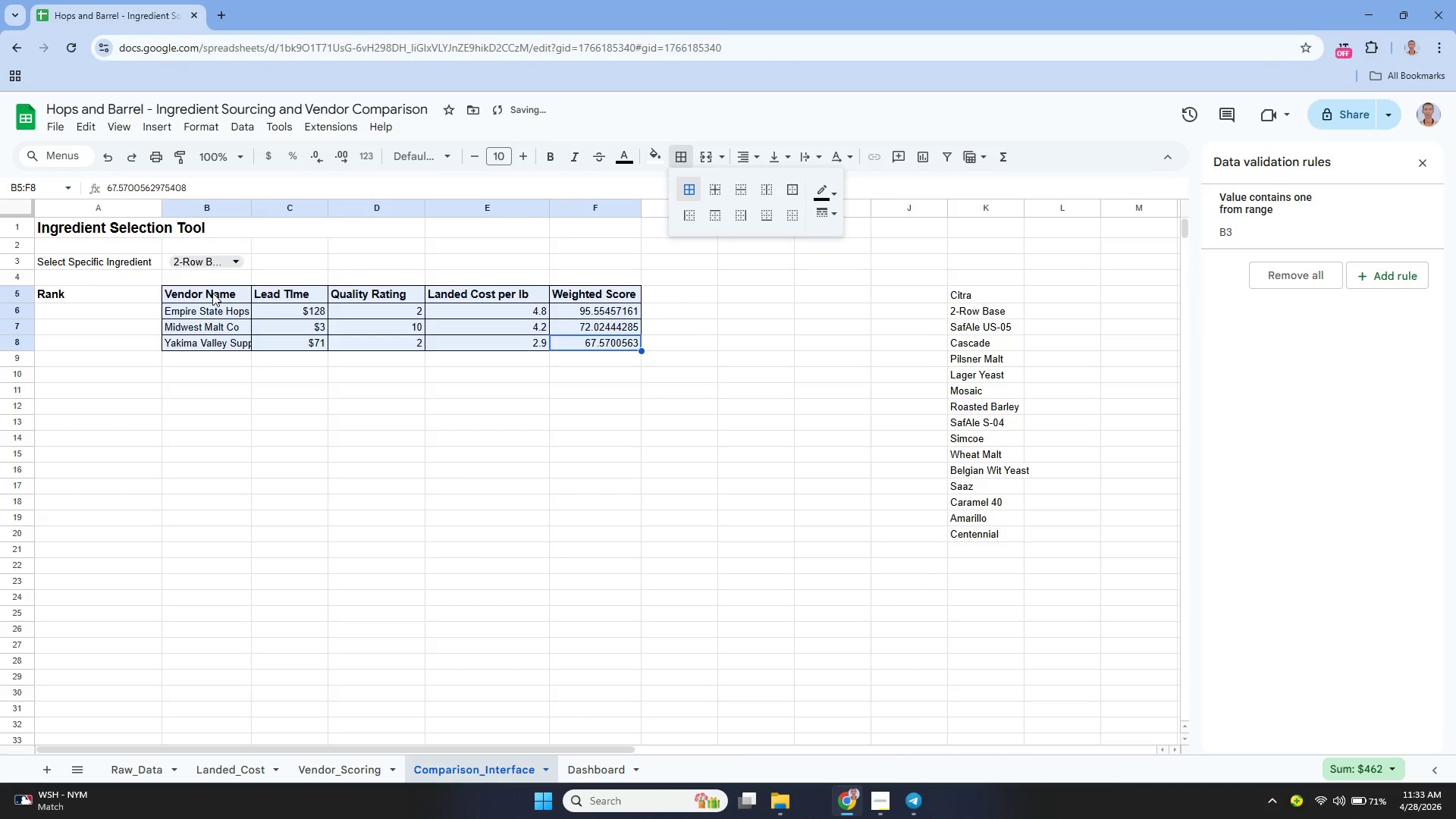 
left_click([212, 293])
 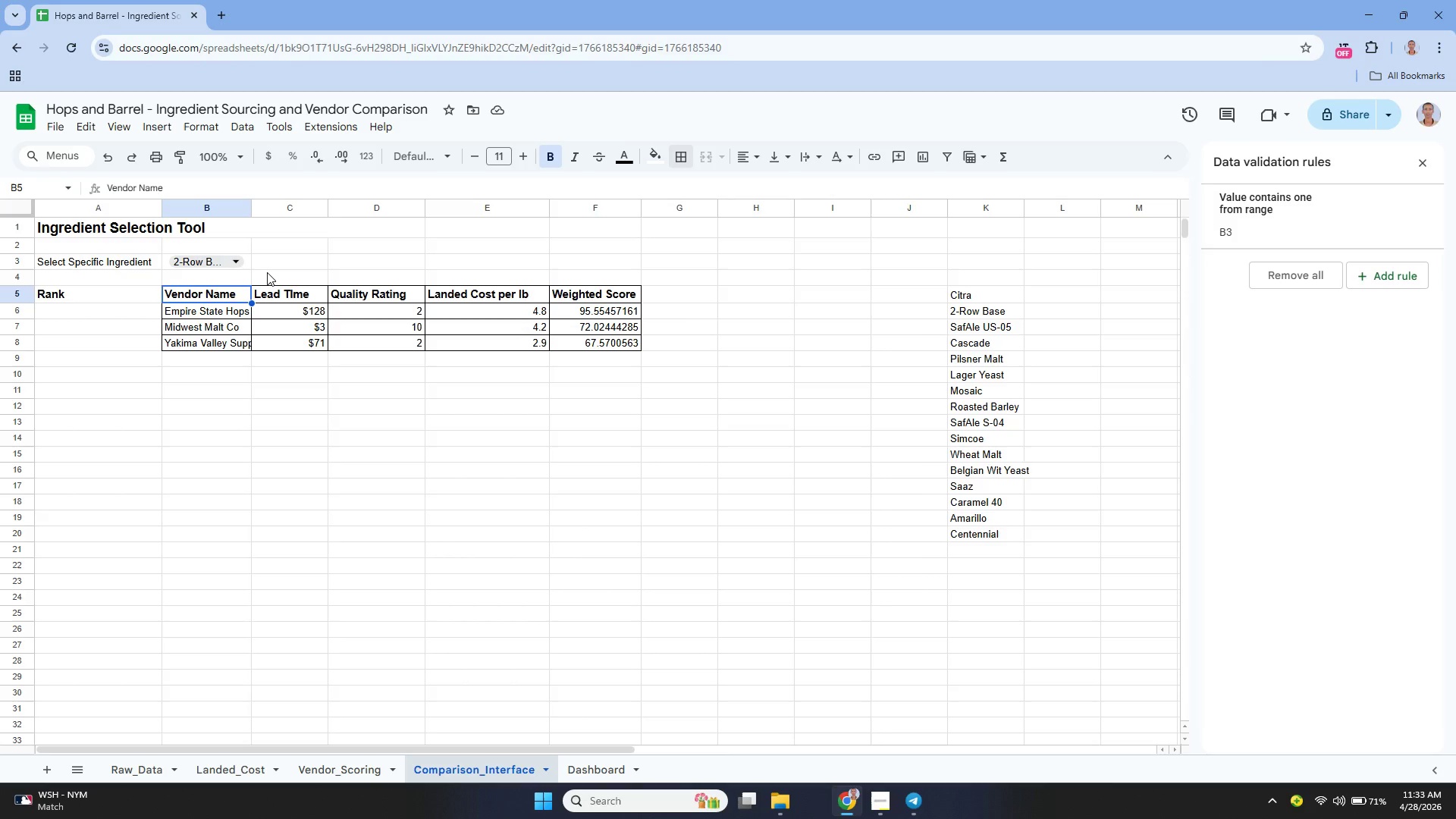 
wait(15.28)
 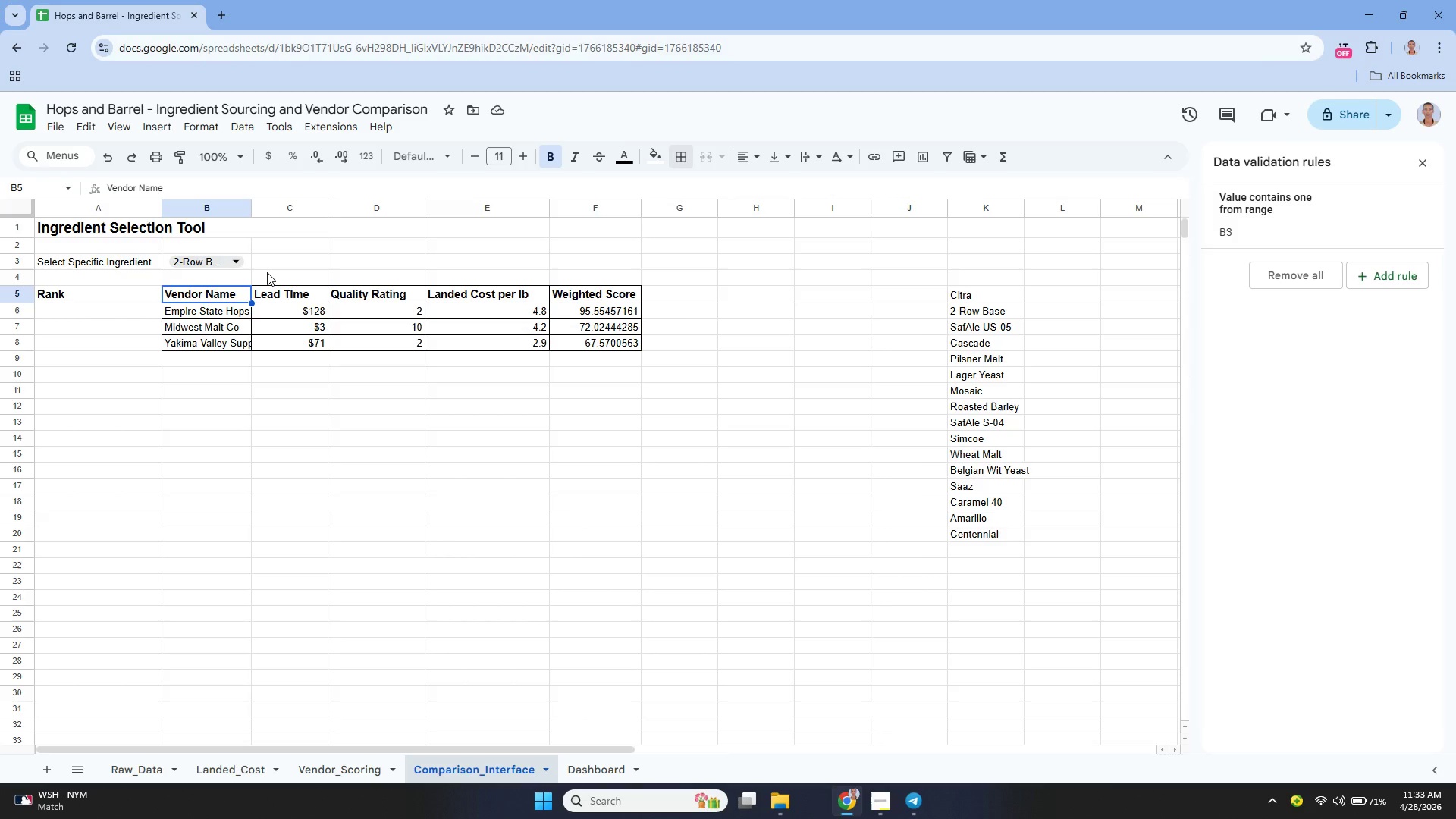 
double_click([209, 310])
 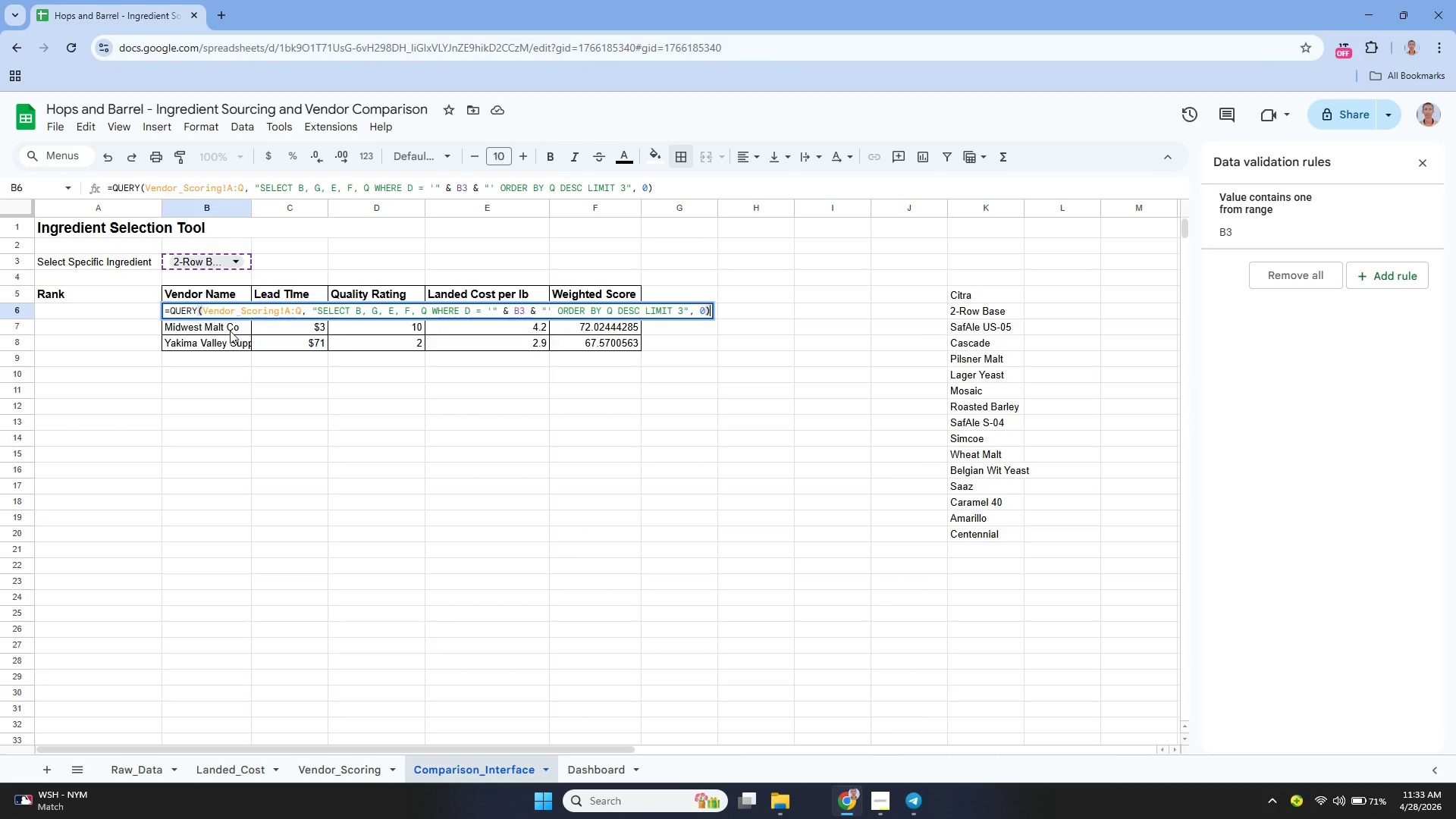 
left_click([211, 336])
 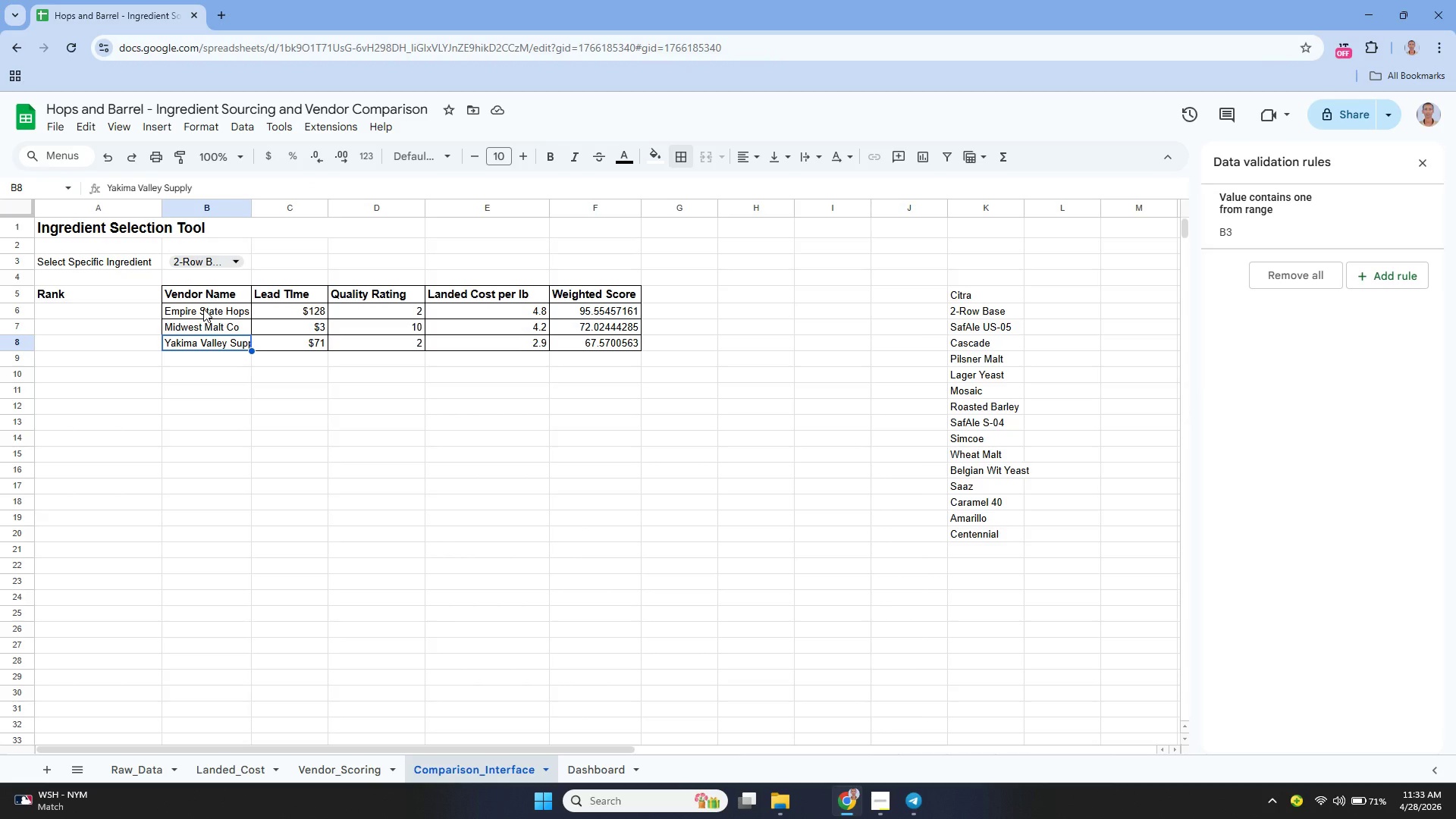 
left_click([203, 309])
 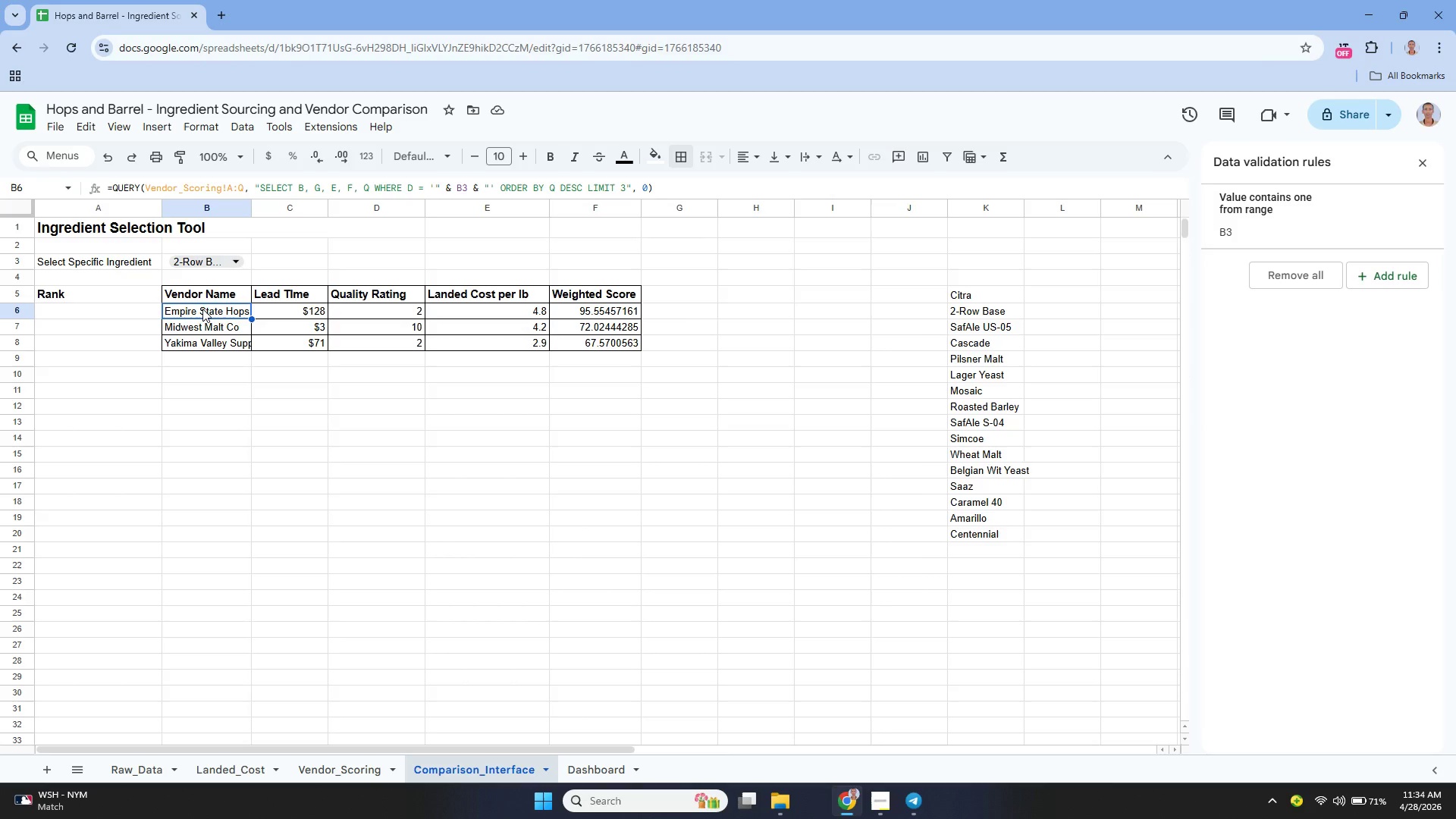 
wait(21.39)
 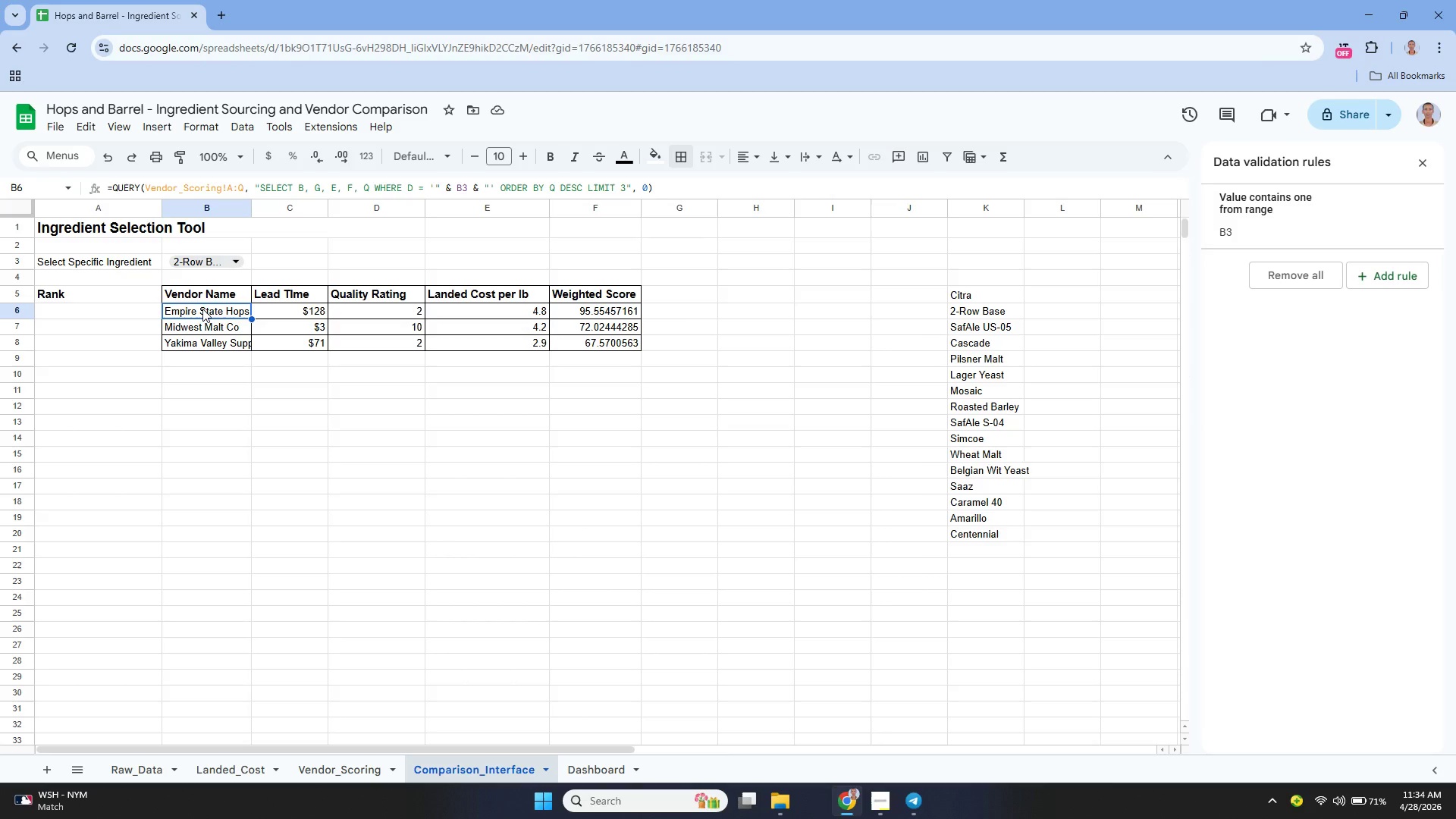 
left_click([73, 316])
 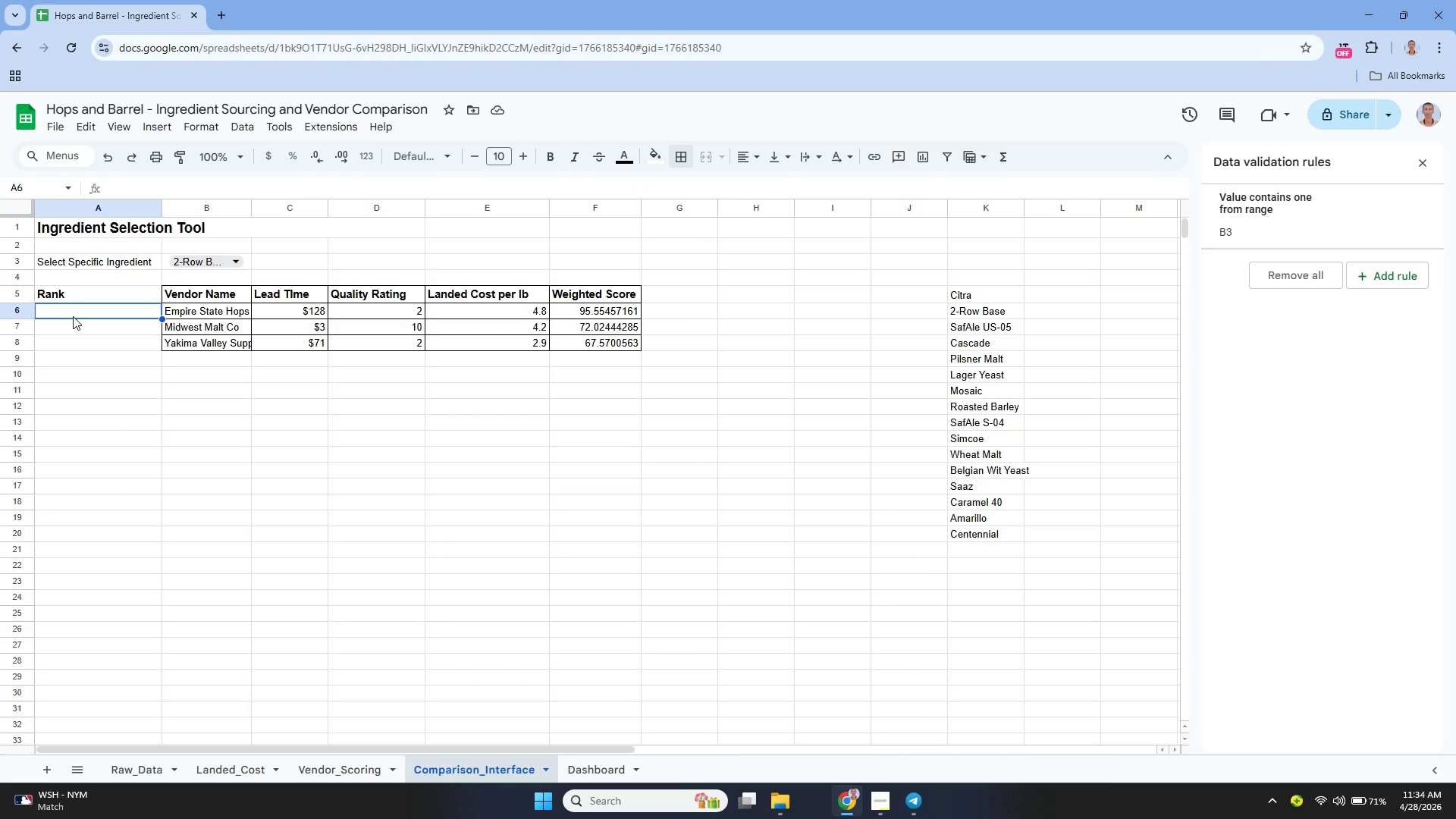 
key(1)
 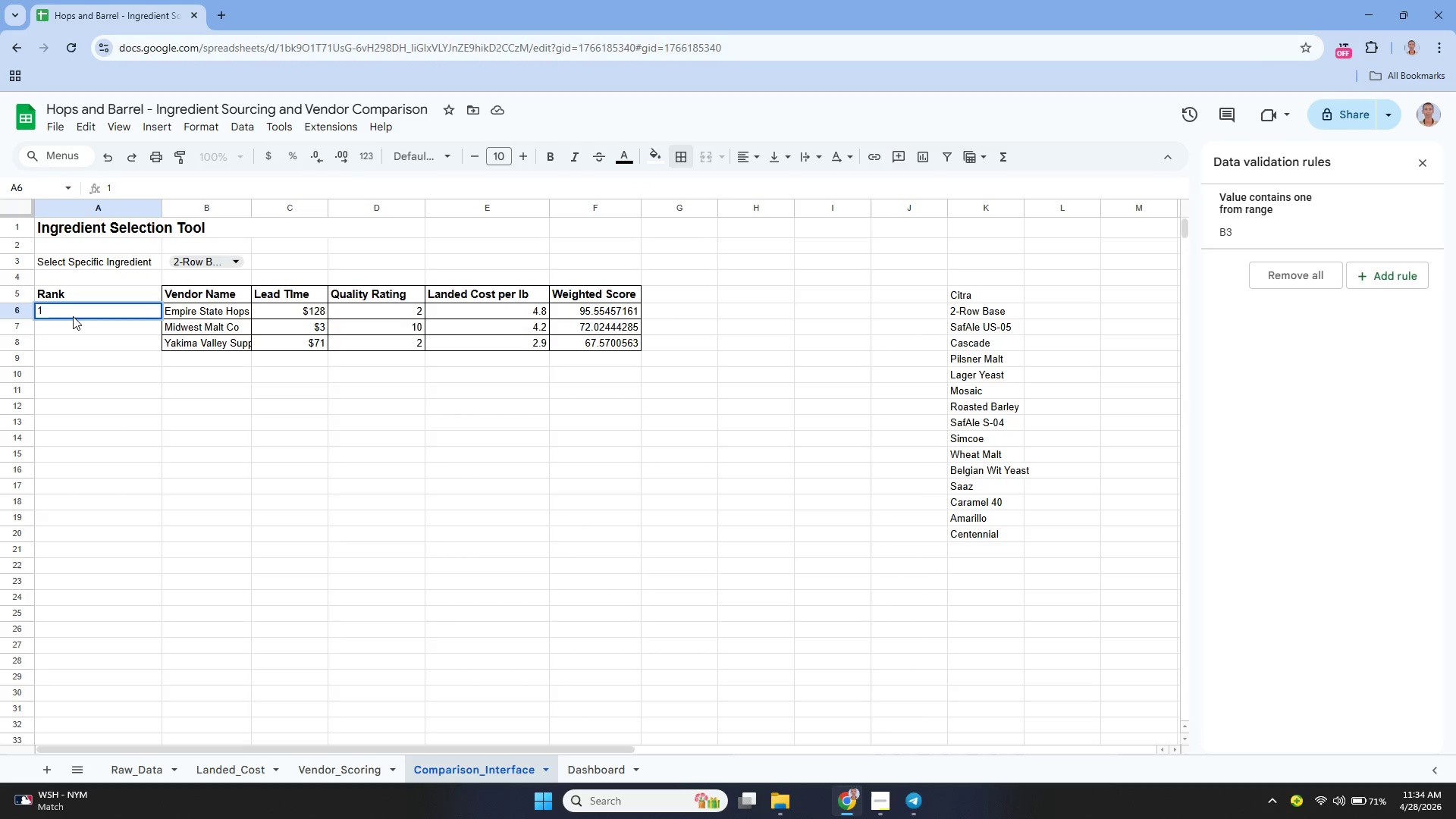 
key(Enter)
 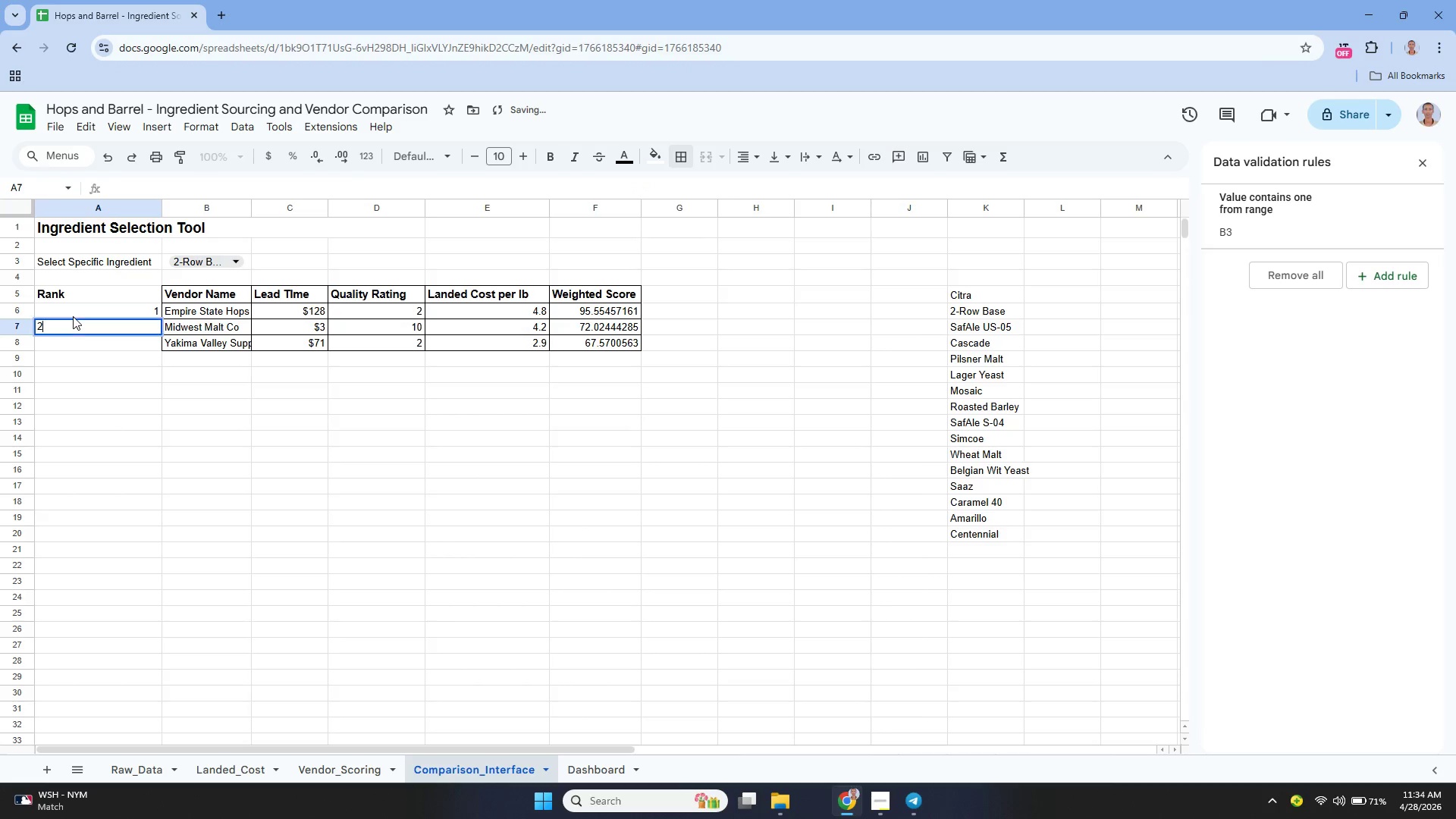 
key(2)
 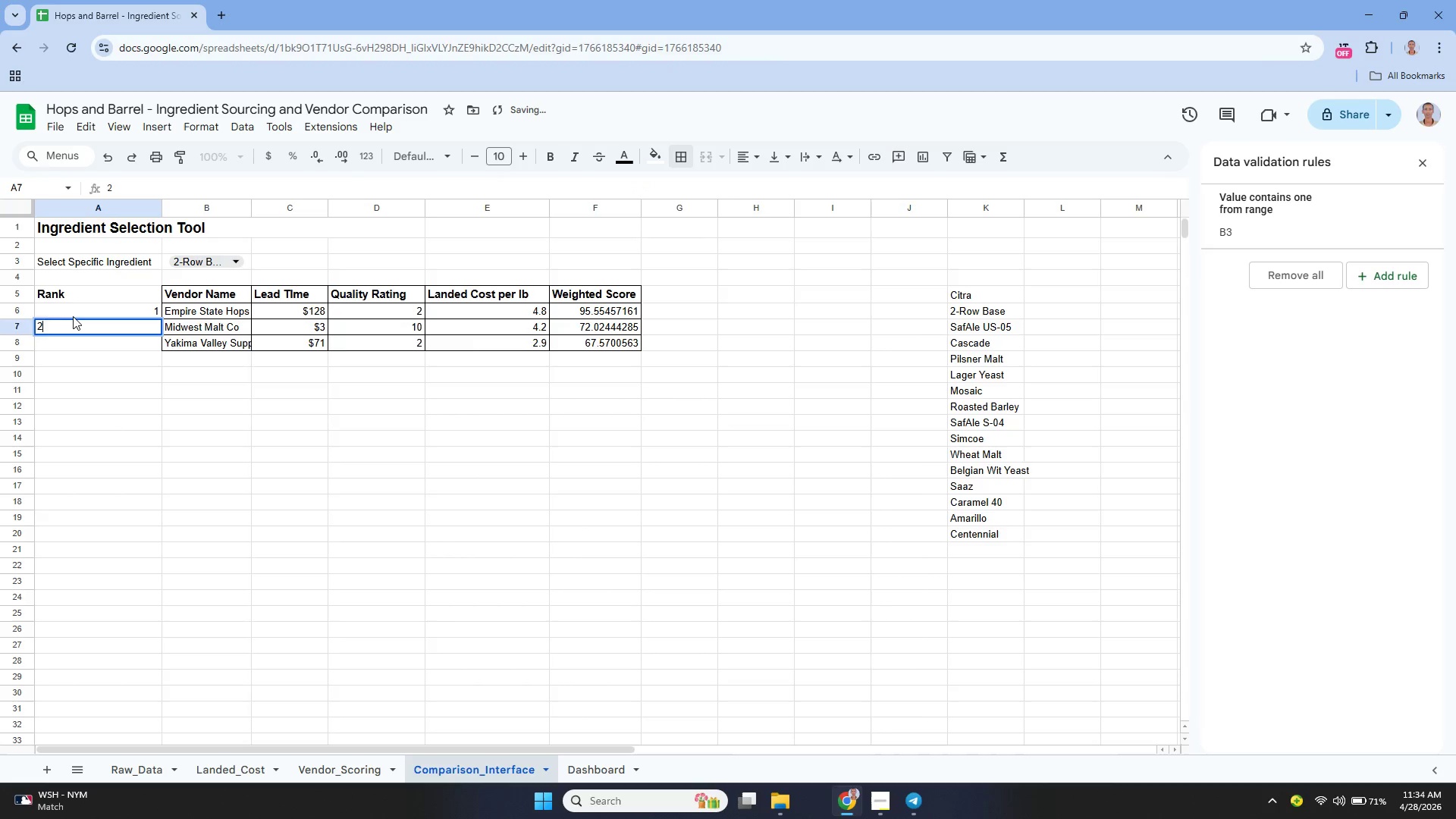 
key(Enter)
 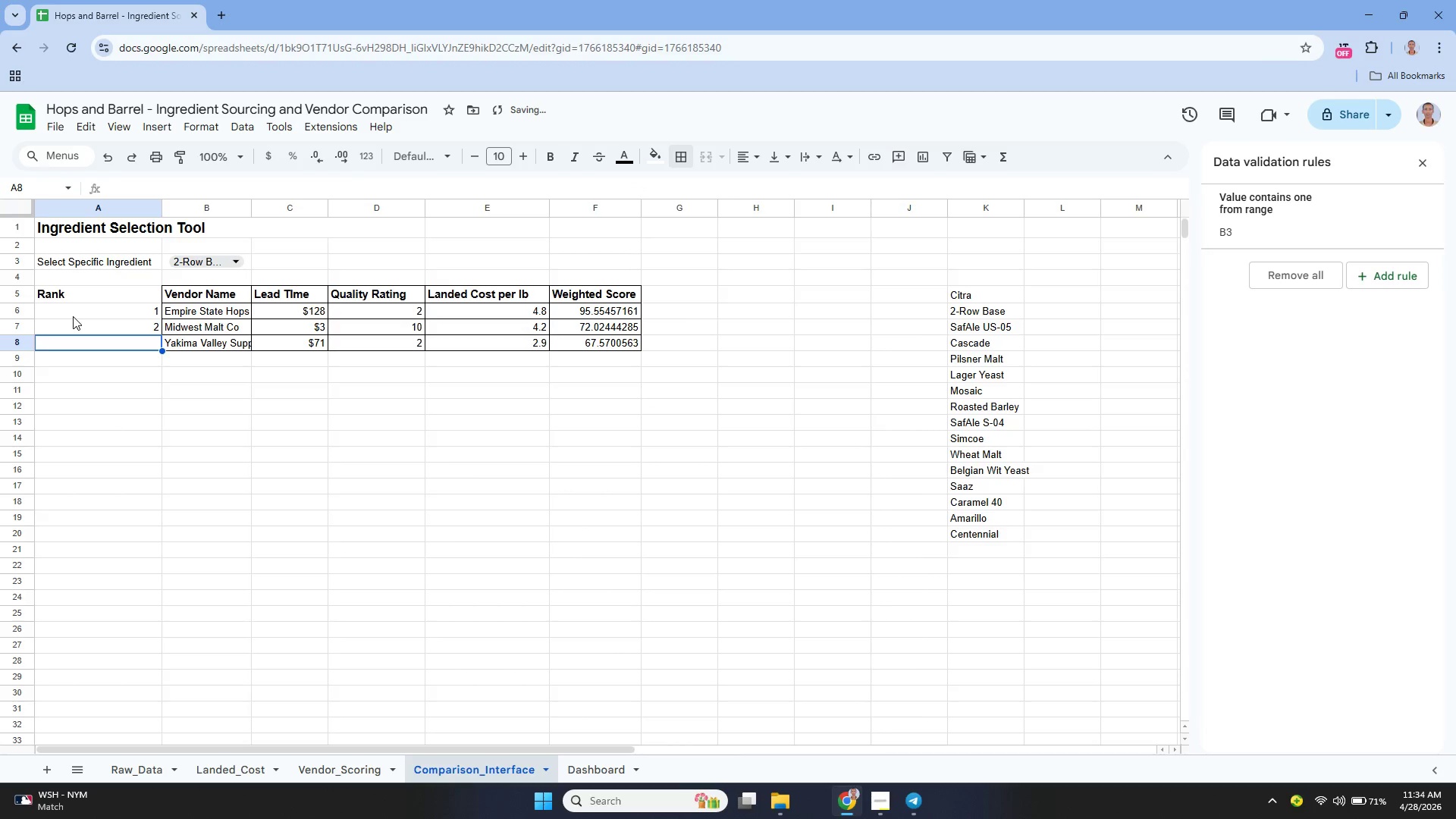 
key(3)
 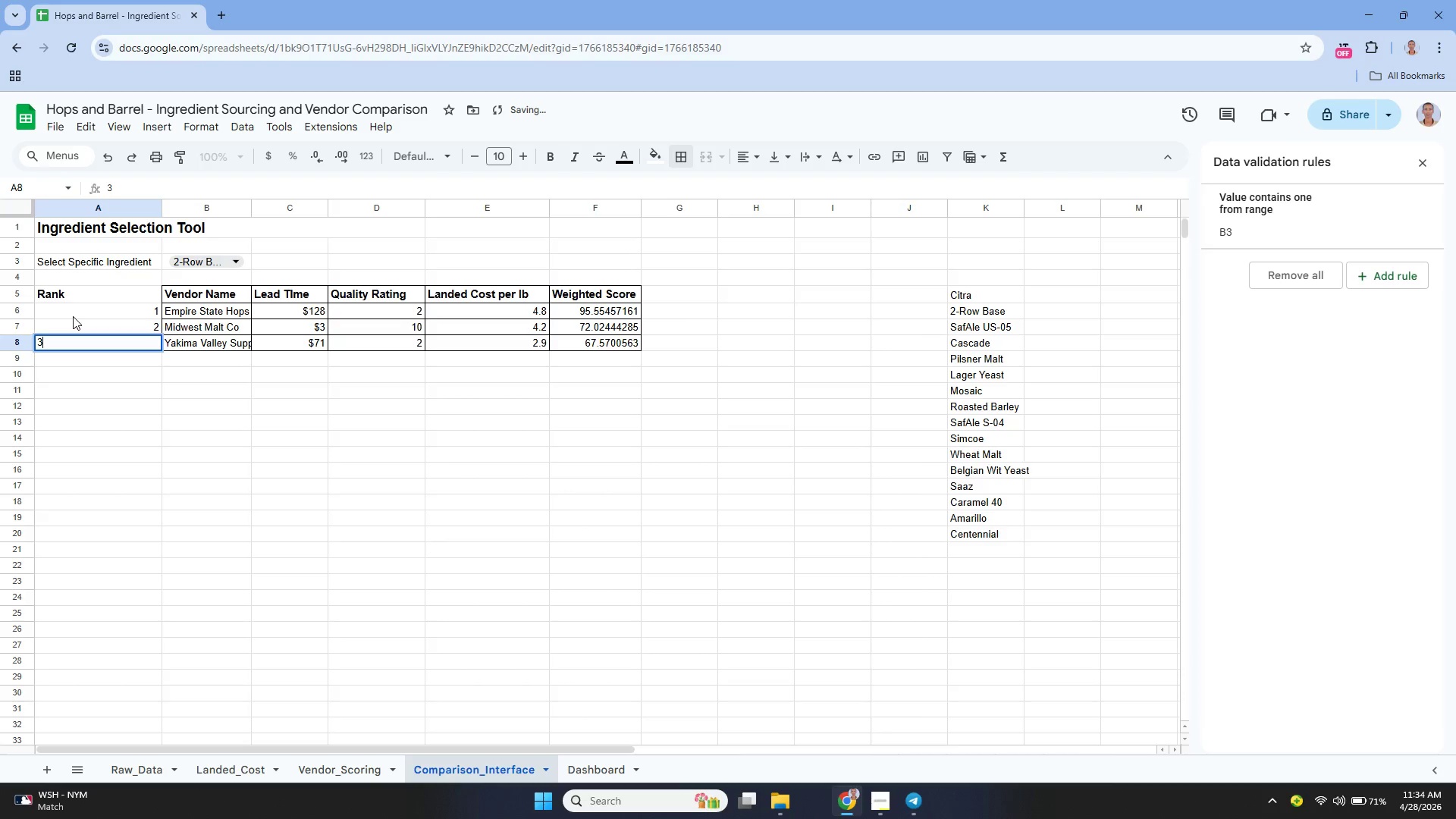 
key(Enter)
 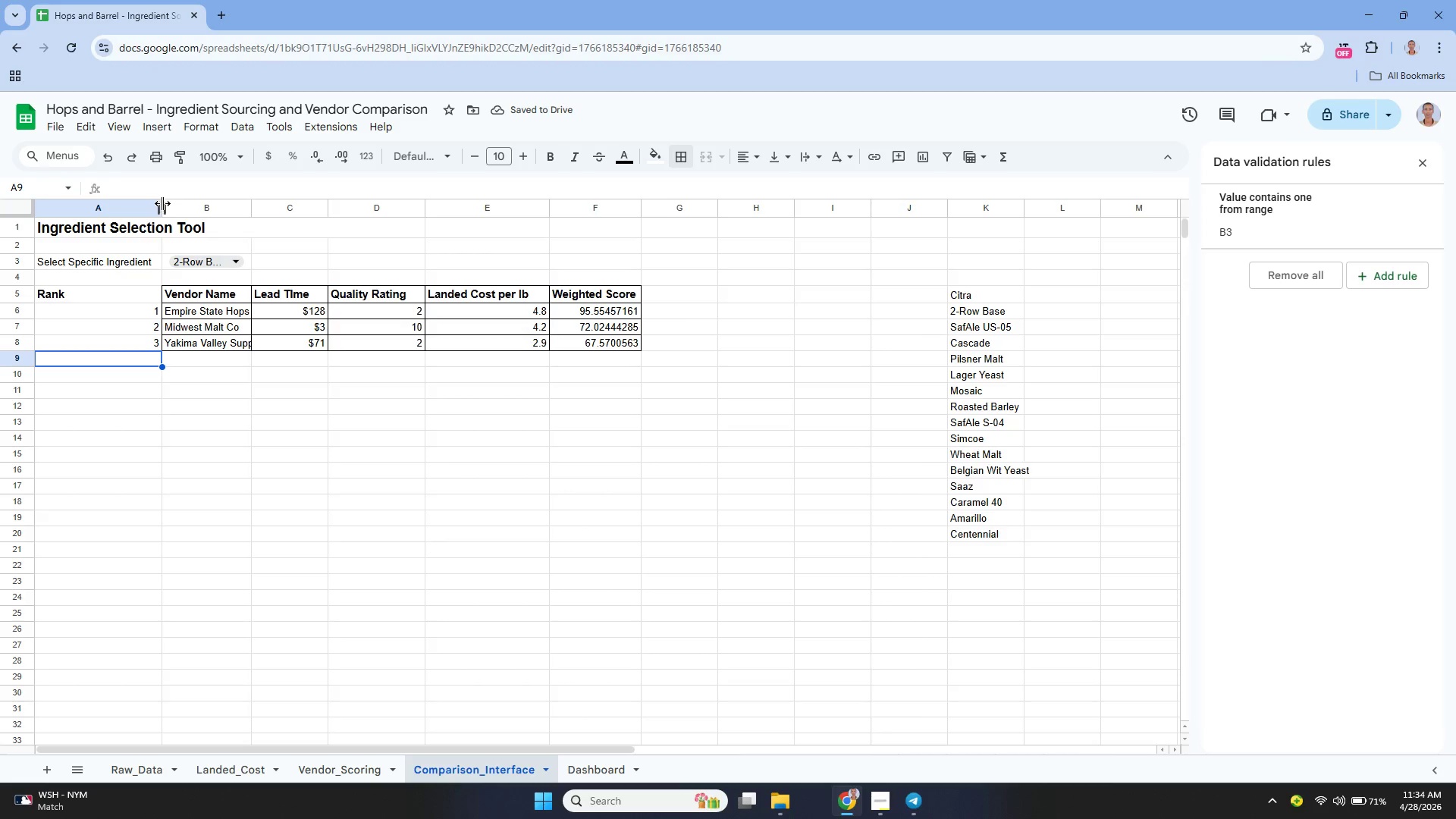 
left_click_drag(start_coordinate=[160, 209], to_coordinate=[155, 218])
 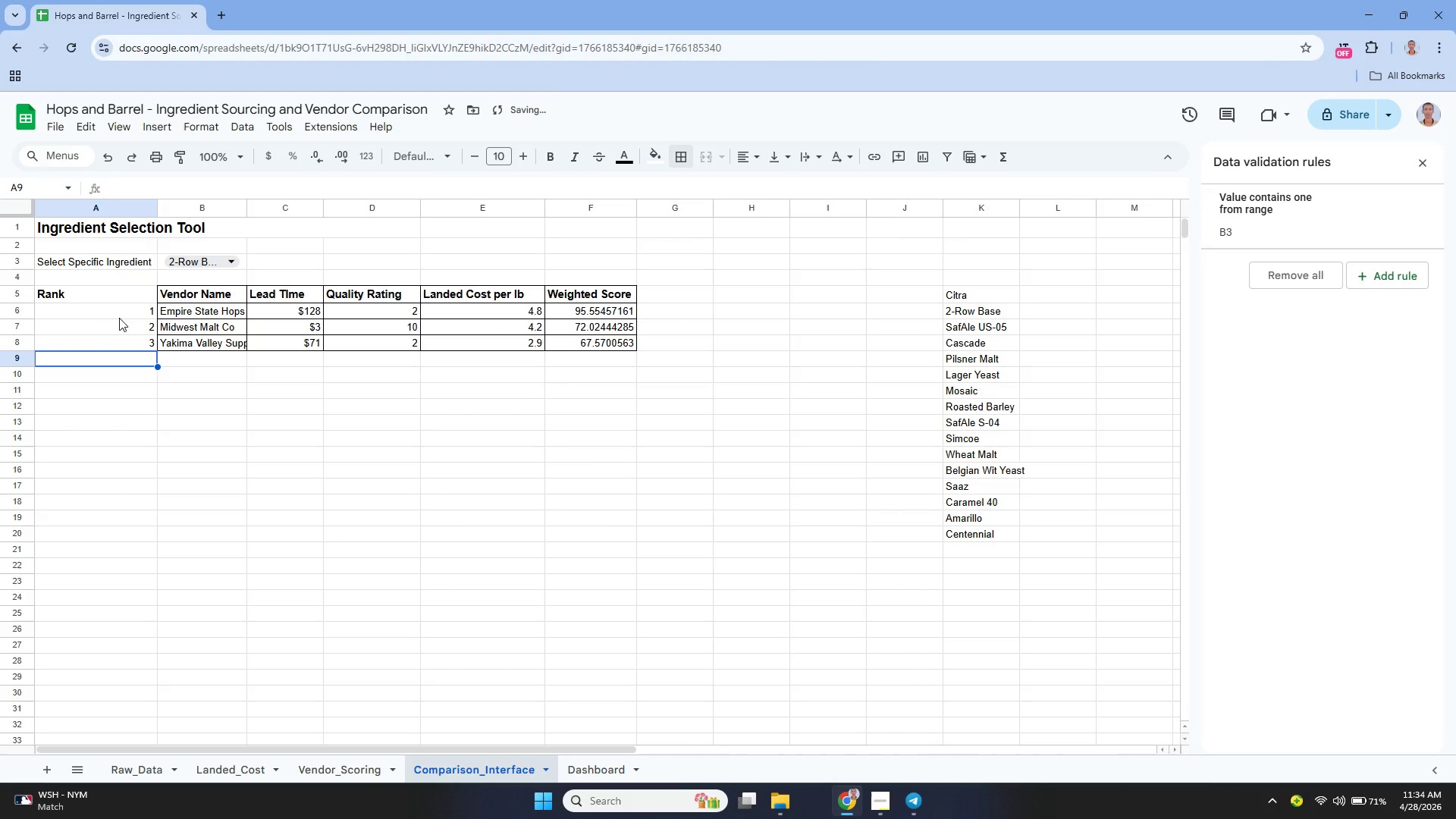 
left_click_drag(start_coordinate=[72, 298], to_coordinate=[129, 342])
 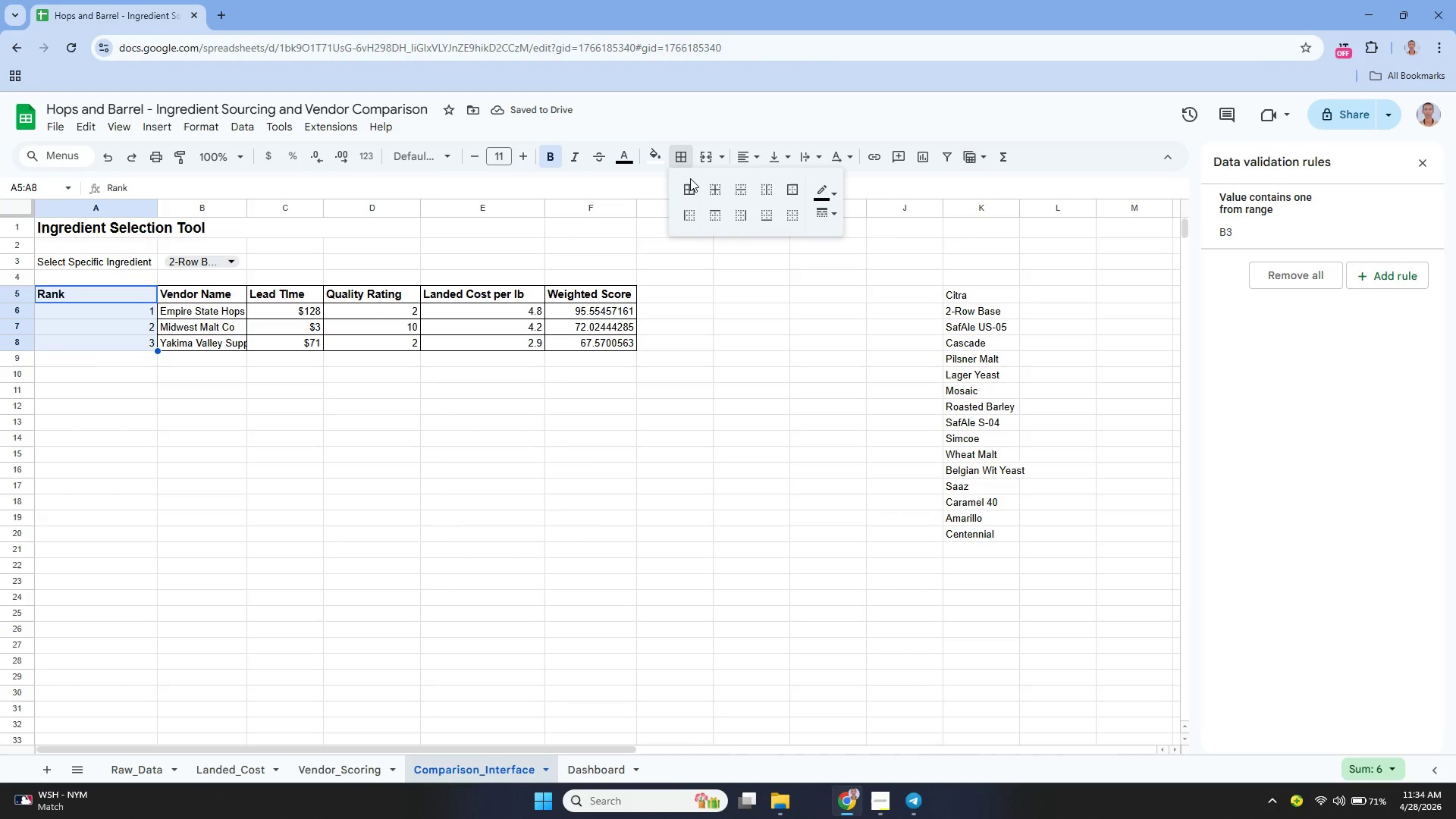 
left_click([695, 194])
 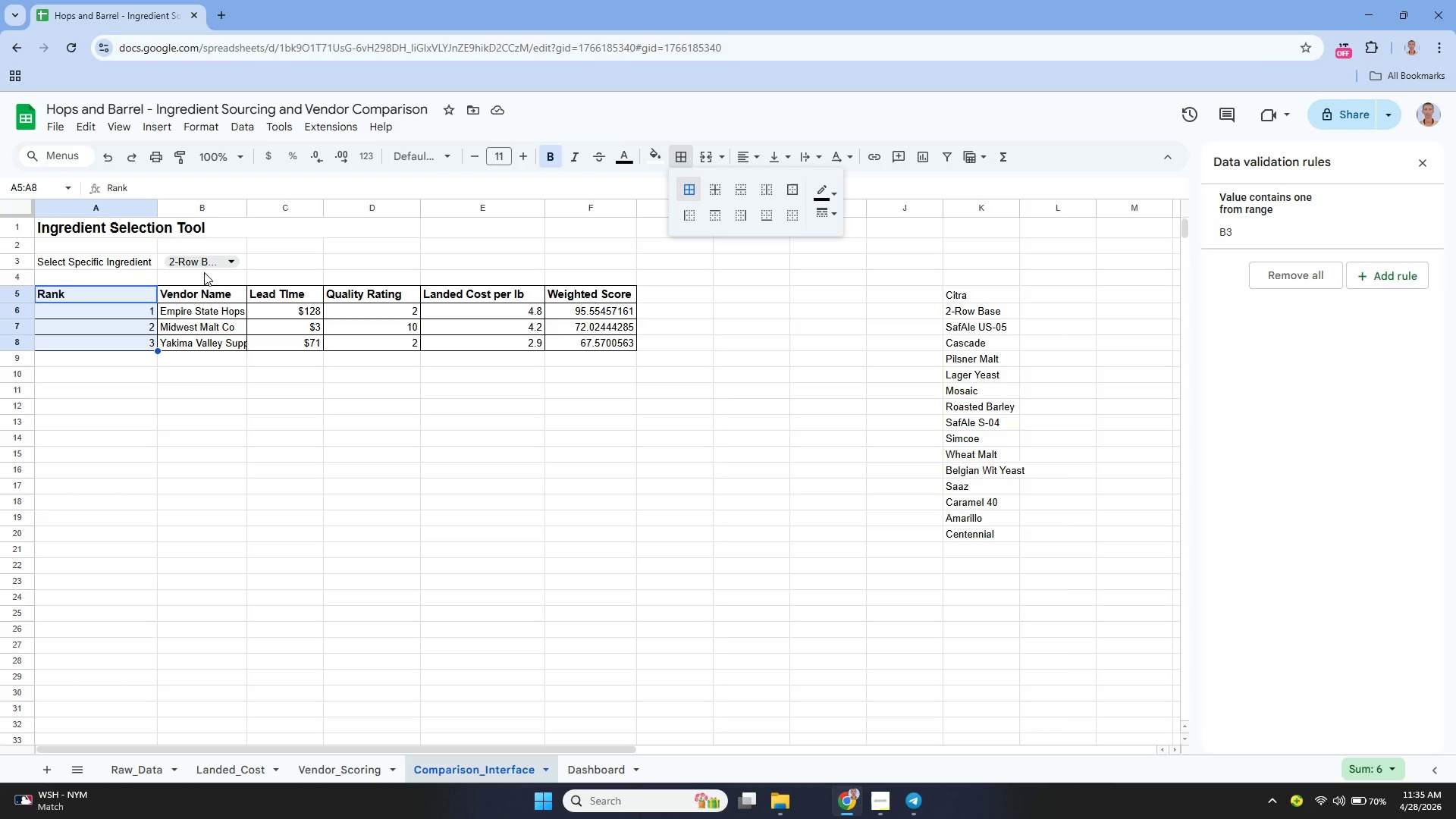 
wait(51.49)
 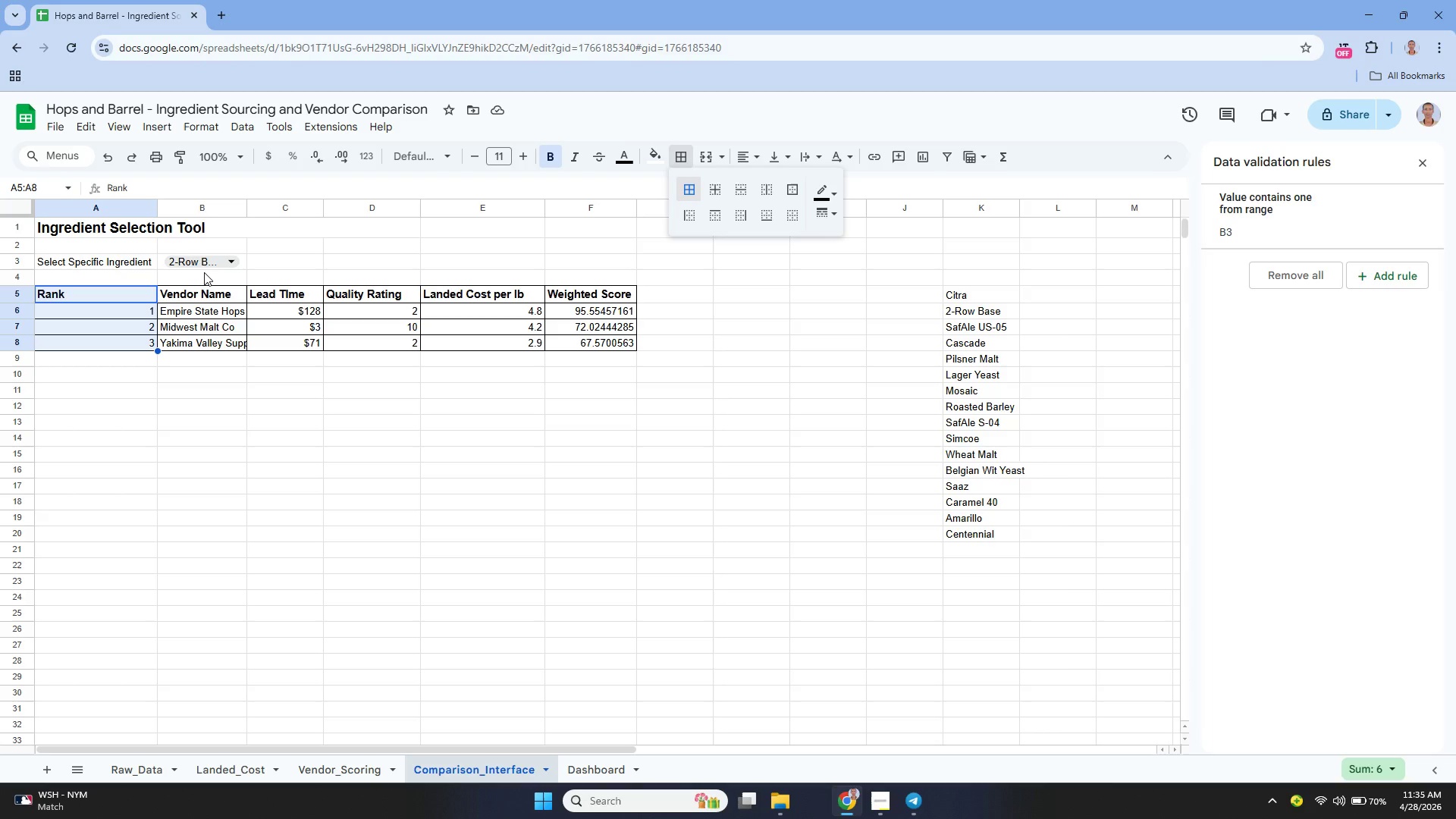 
left_click([91, 287])
 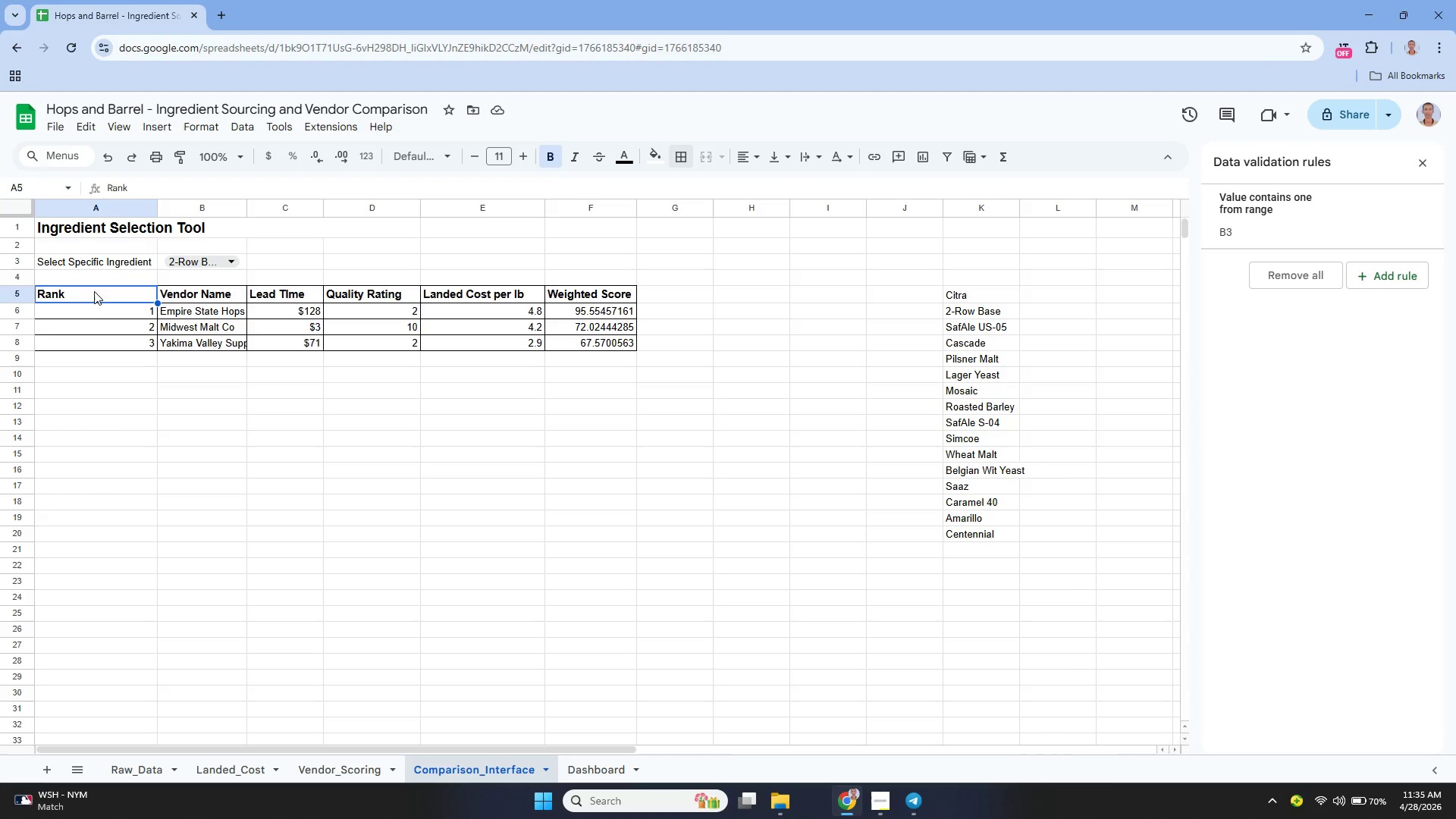 
left_click_drag(start_coordinate=[96, 291], to_coordinate=[617, 347])
 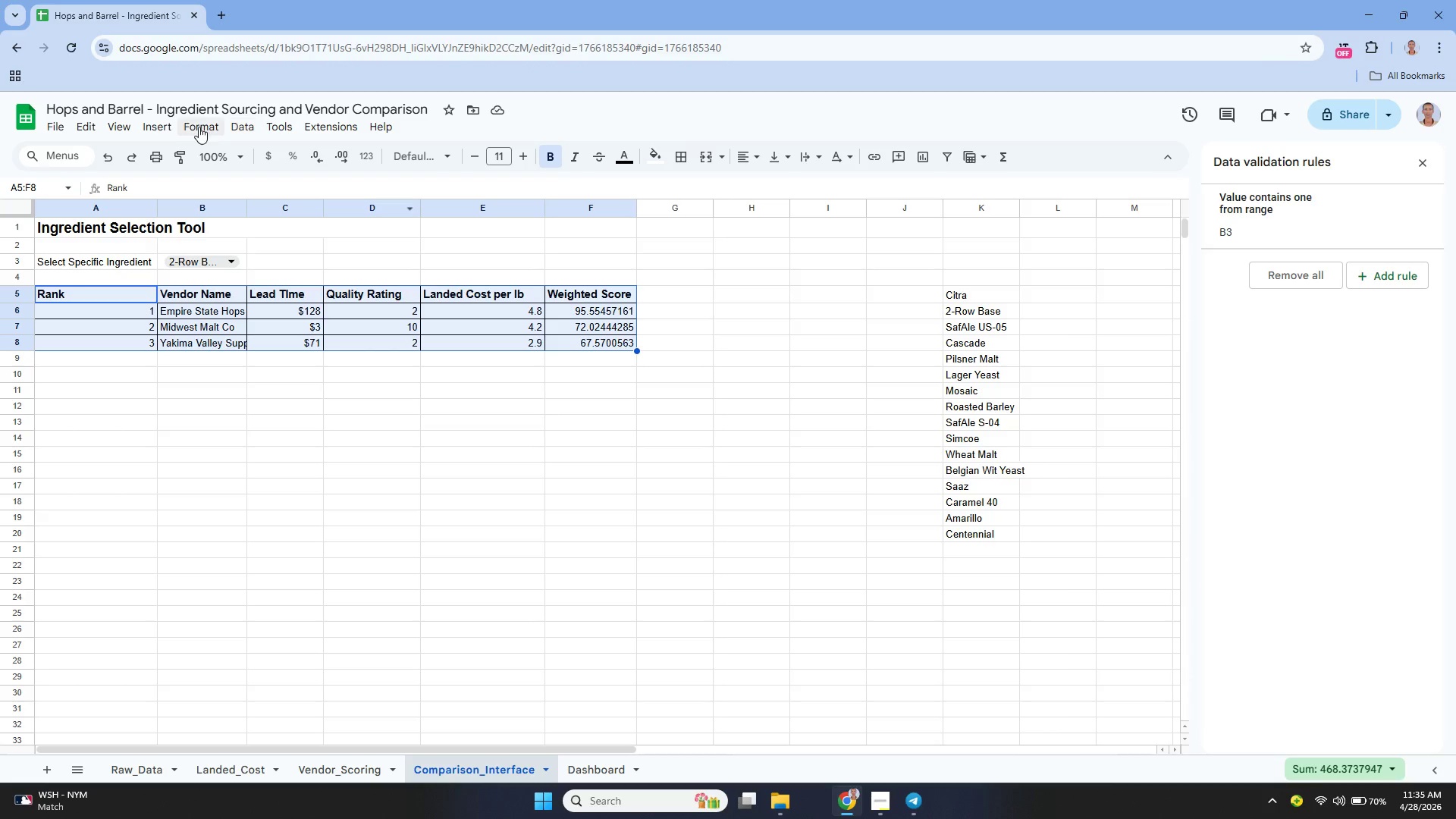 
left_click([198, 129])
 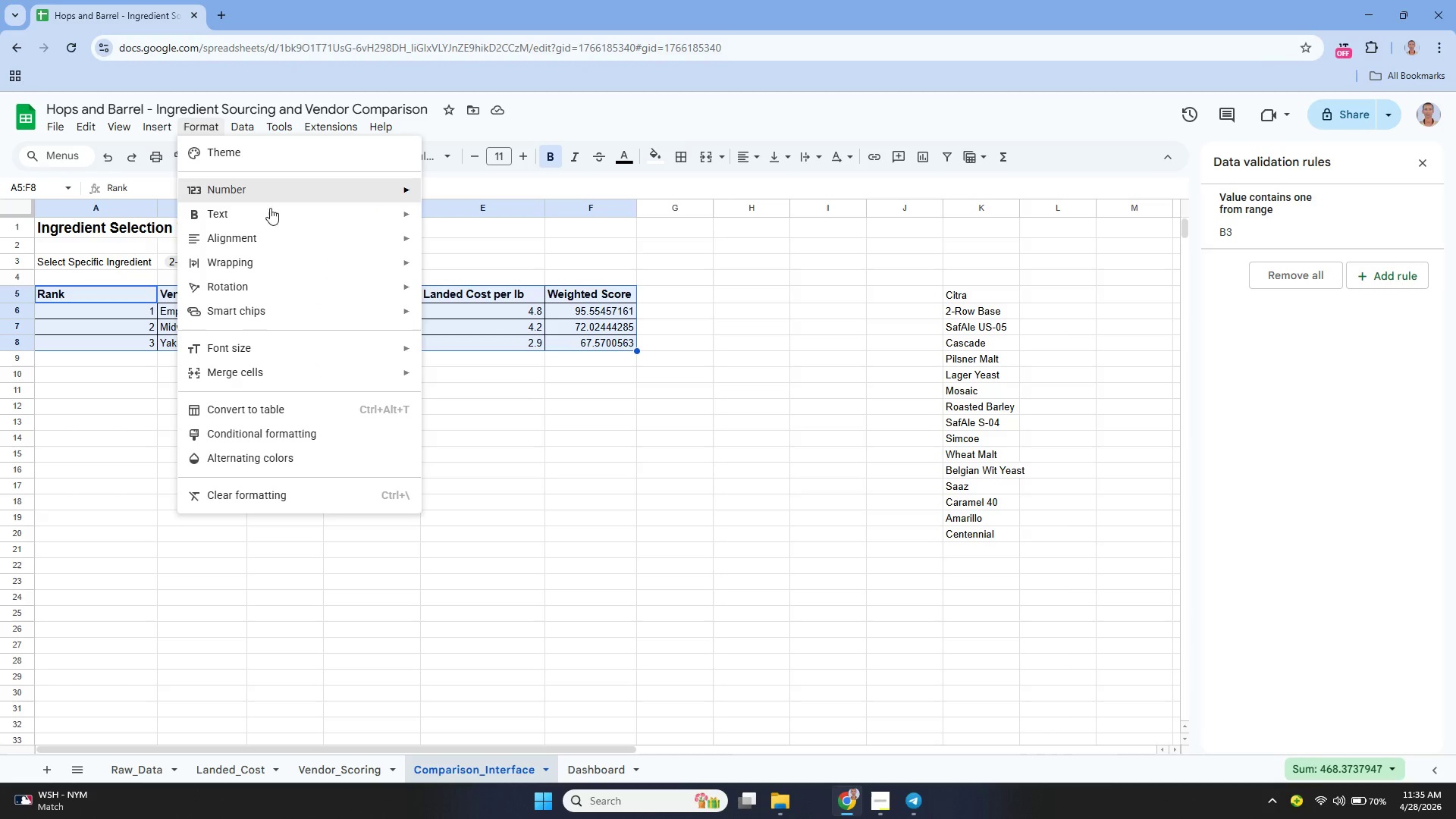 
mouse_move([280, 253])
 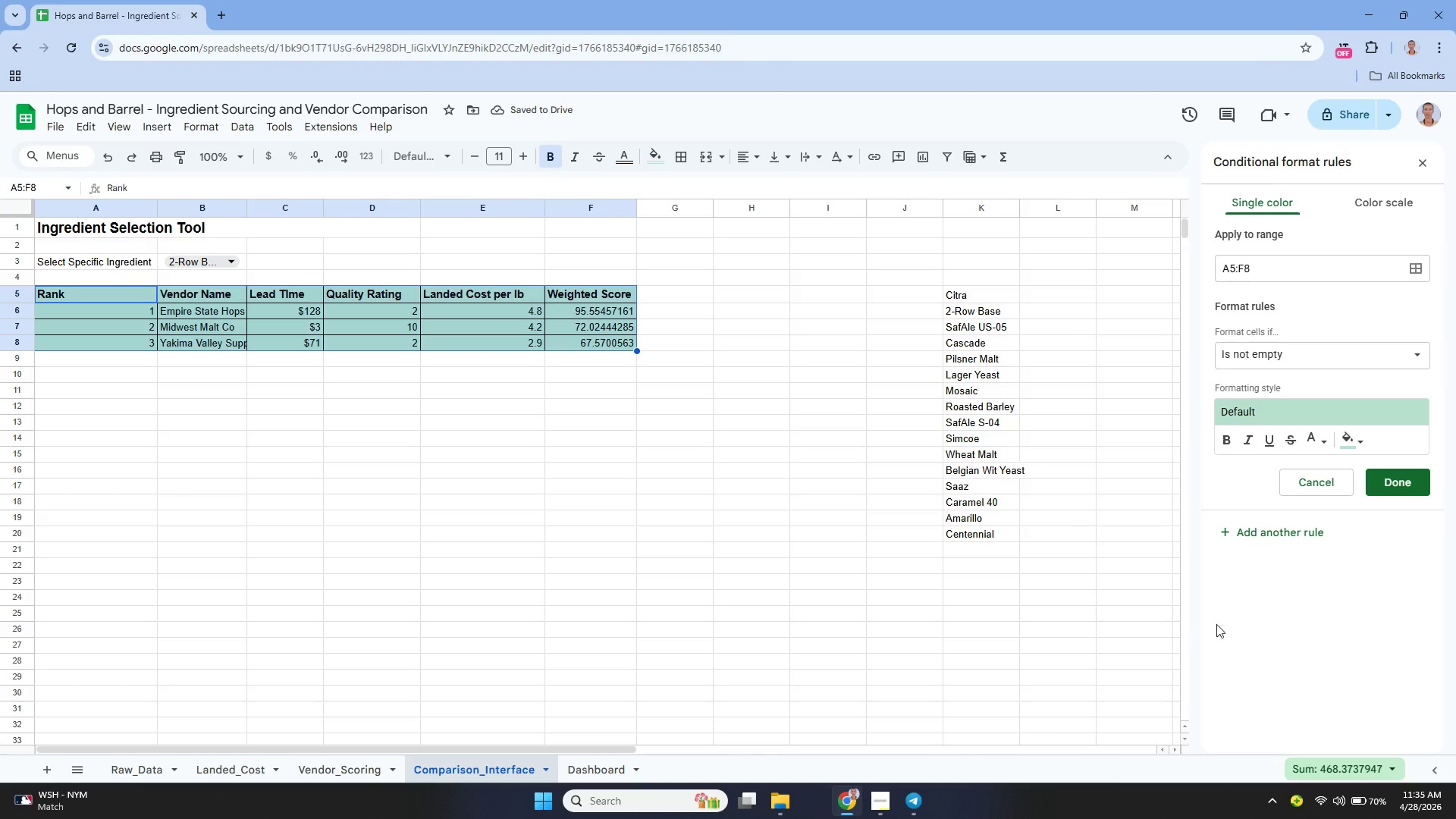 
left_click([1267, 359])
 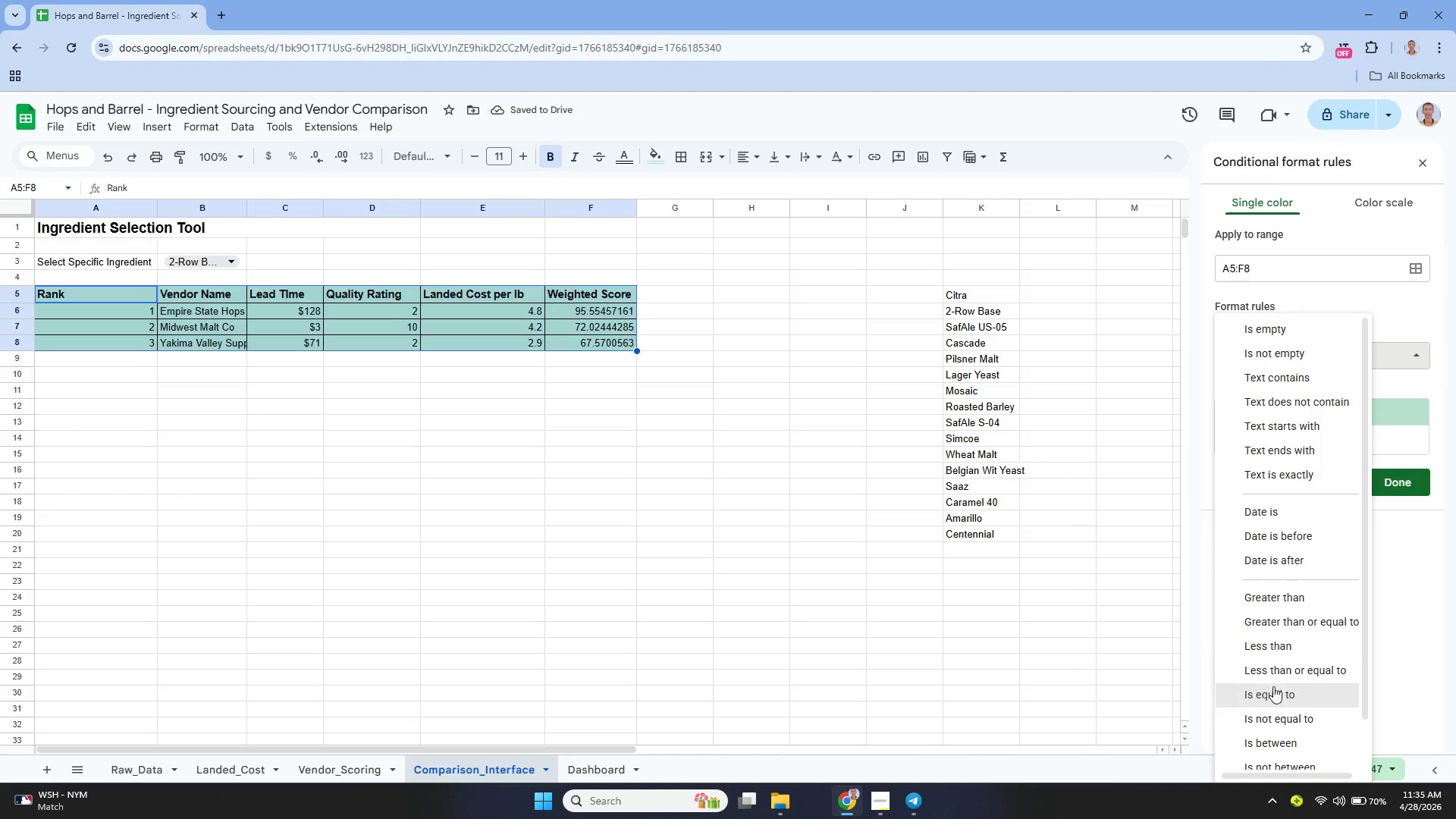 
left_click([1277, 749])
 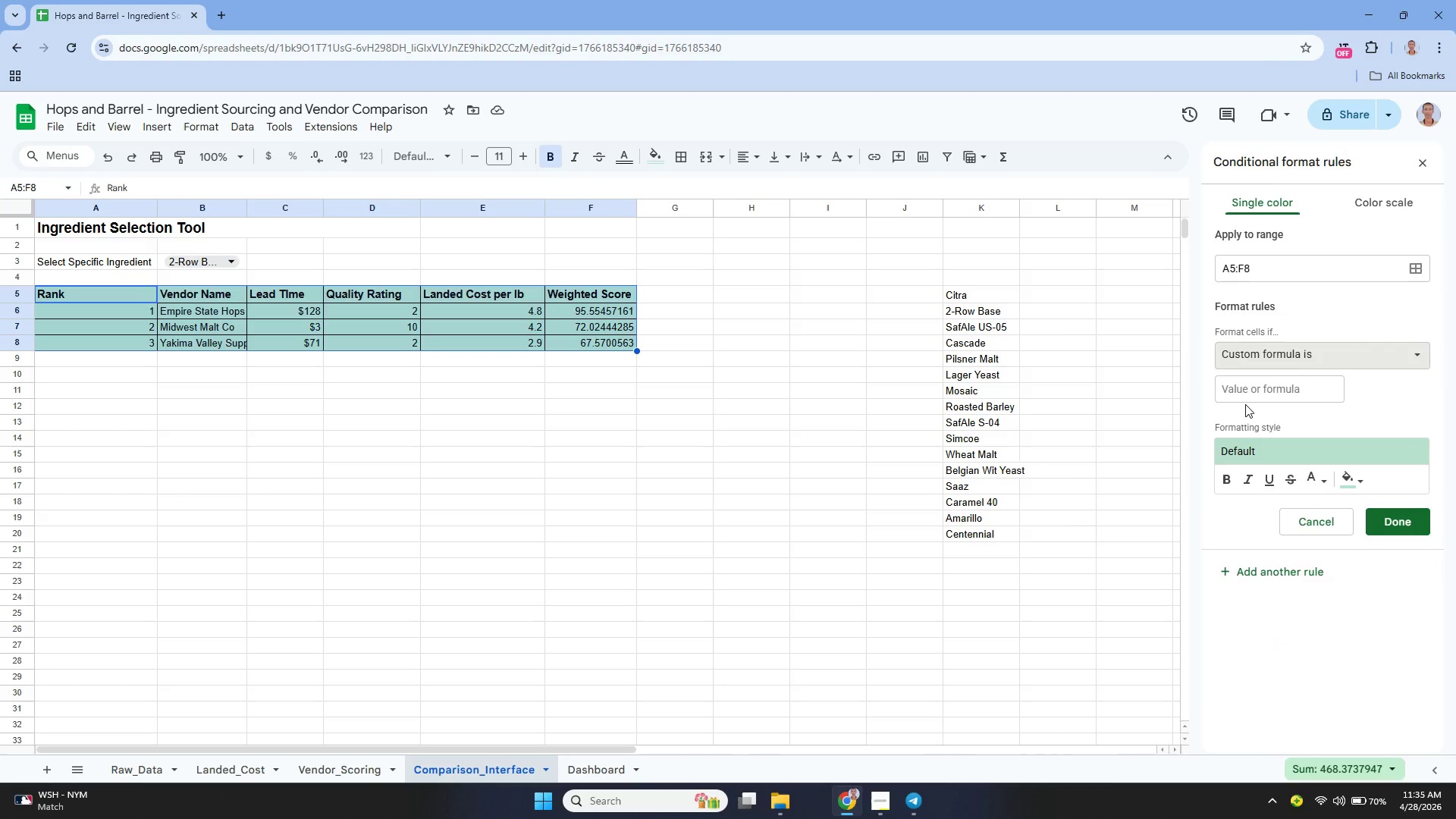 
scroll: coordinate [1312, 659], scroll_direction: down, amount: 3.0
 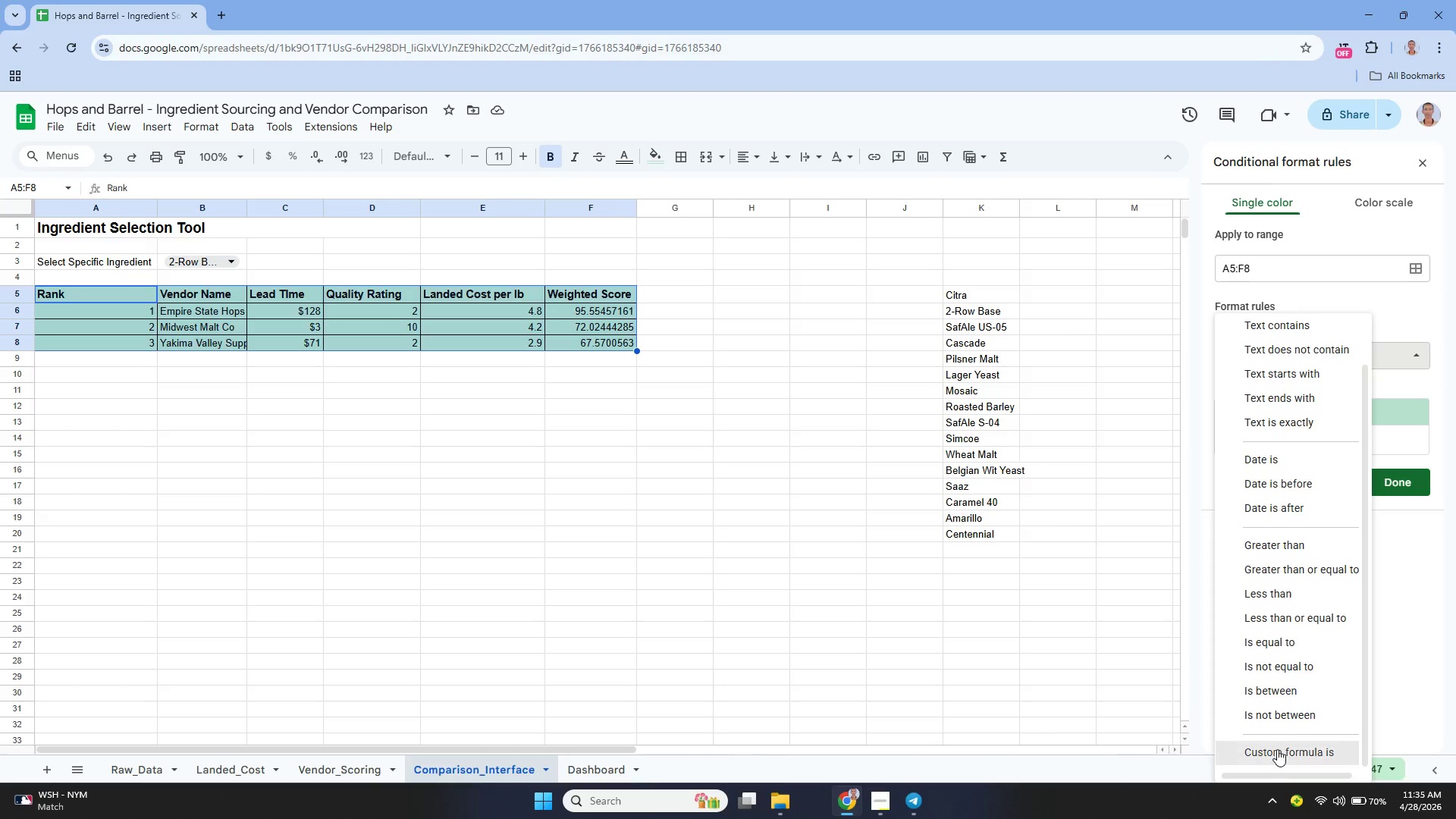 
left_click([1243, 389])
 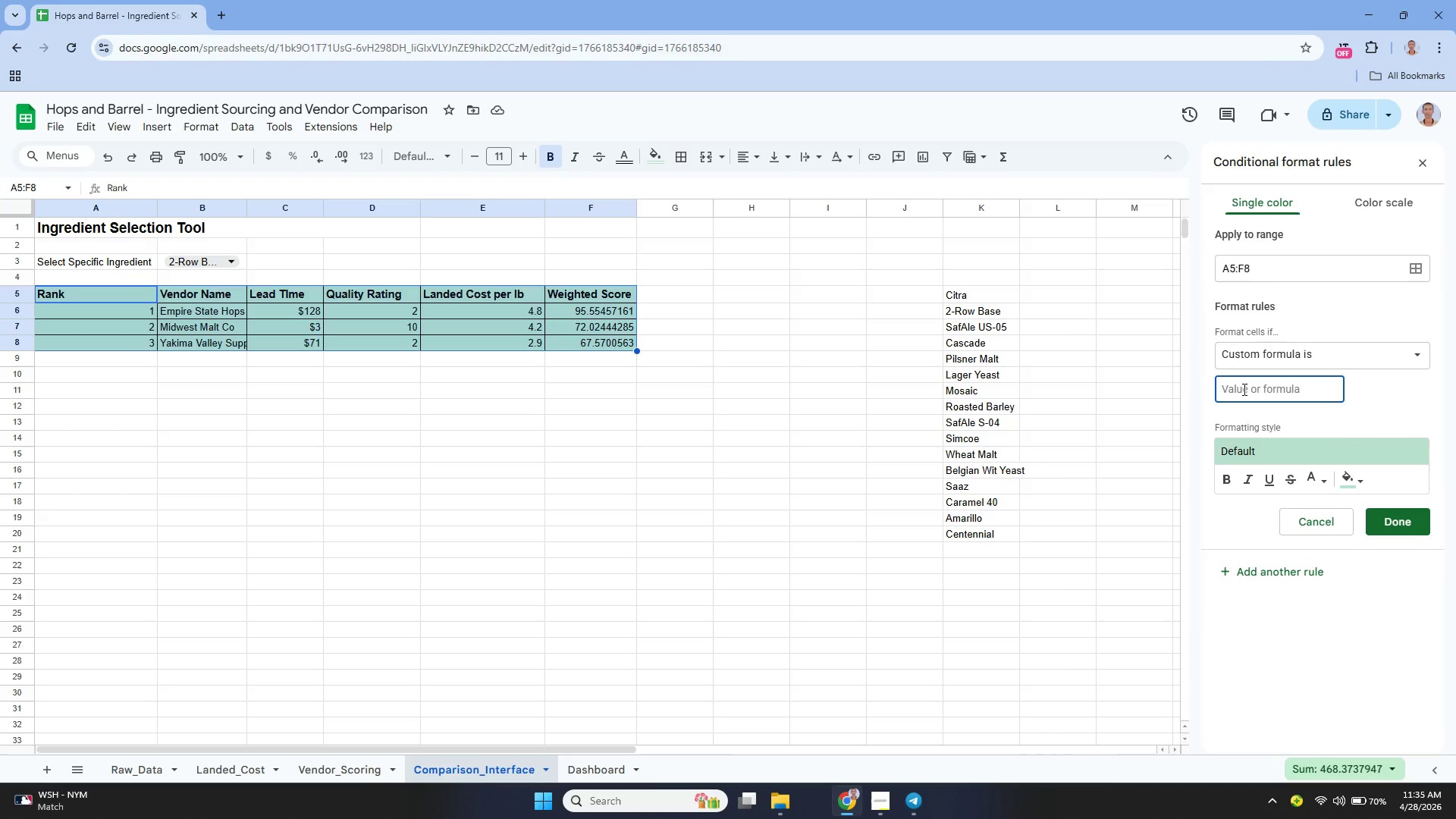 
key(Backspace)
 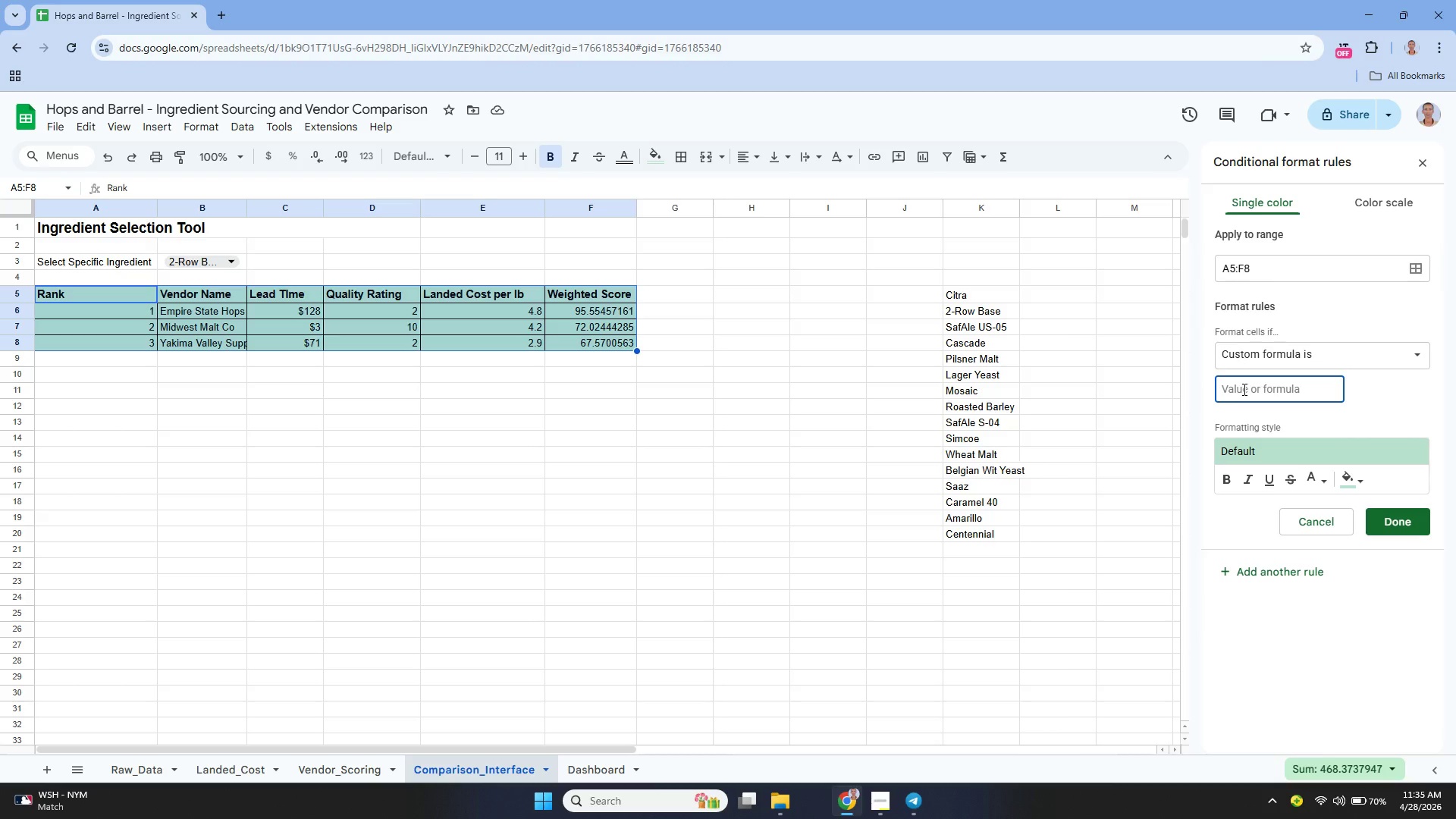 
key(A)
 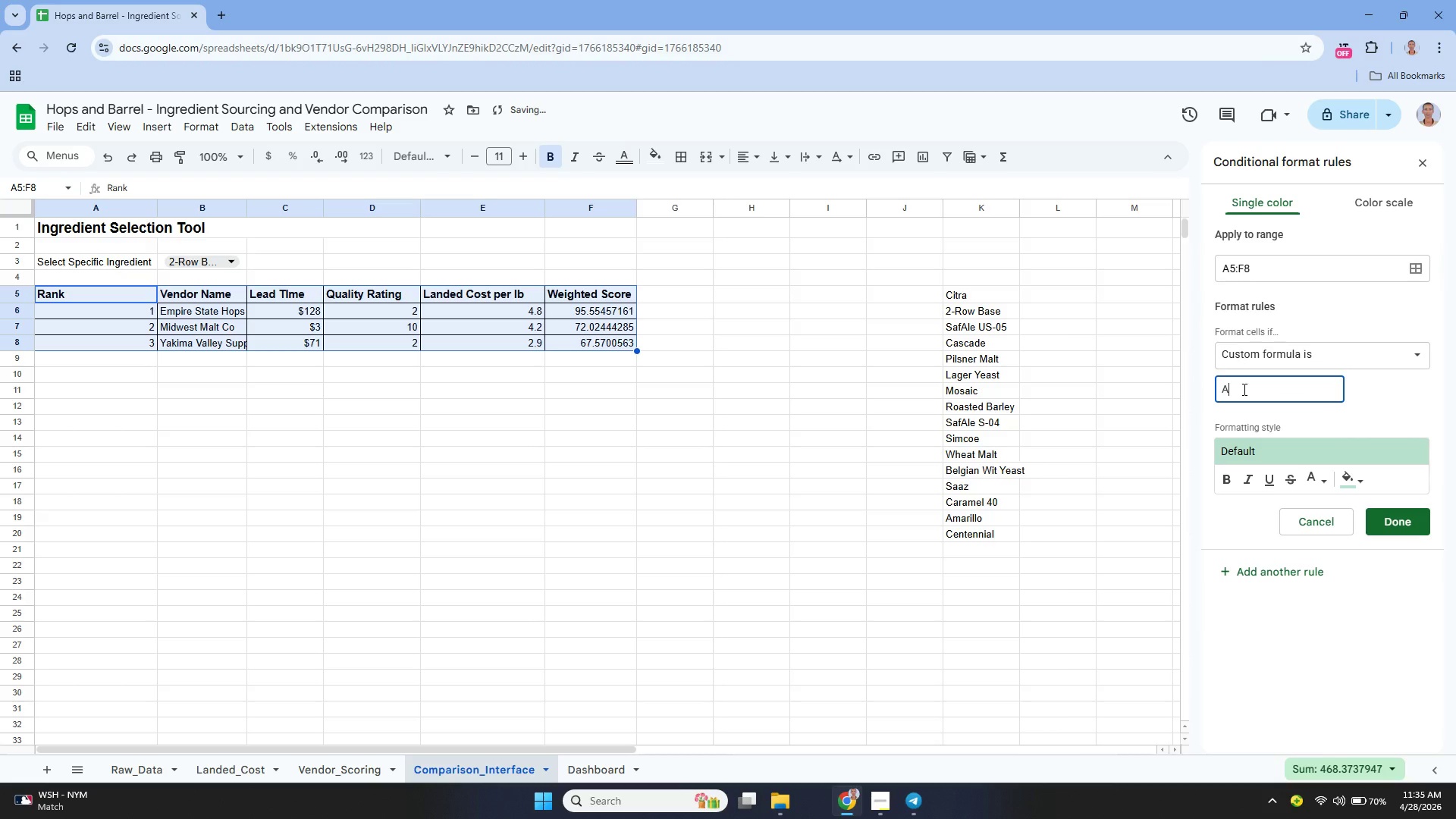 
key(ArrowLeft)
 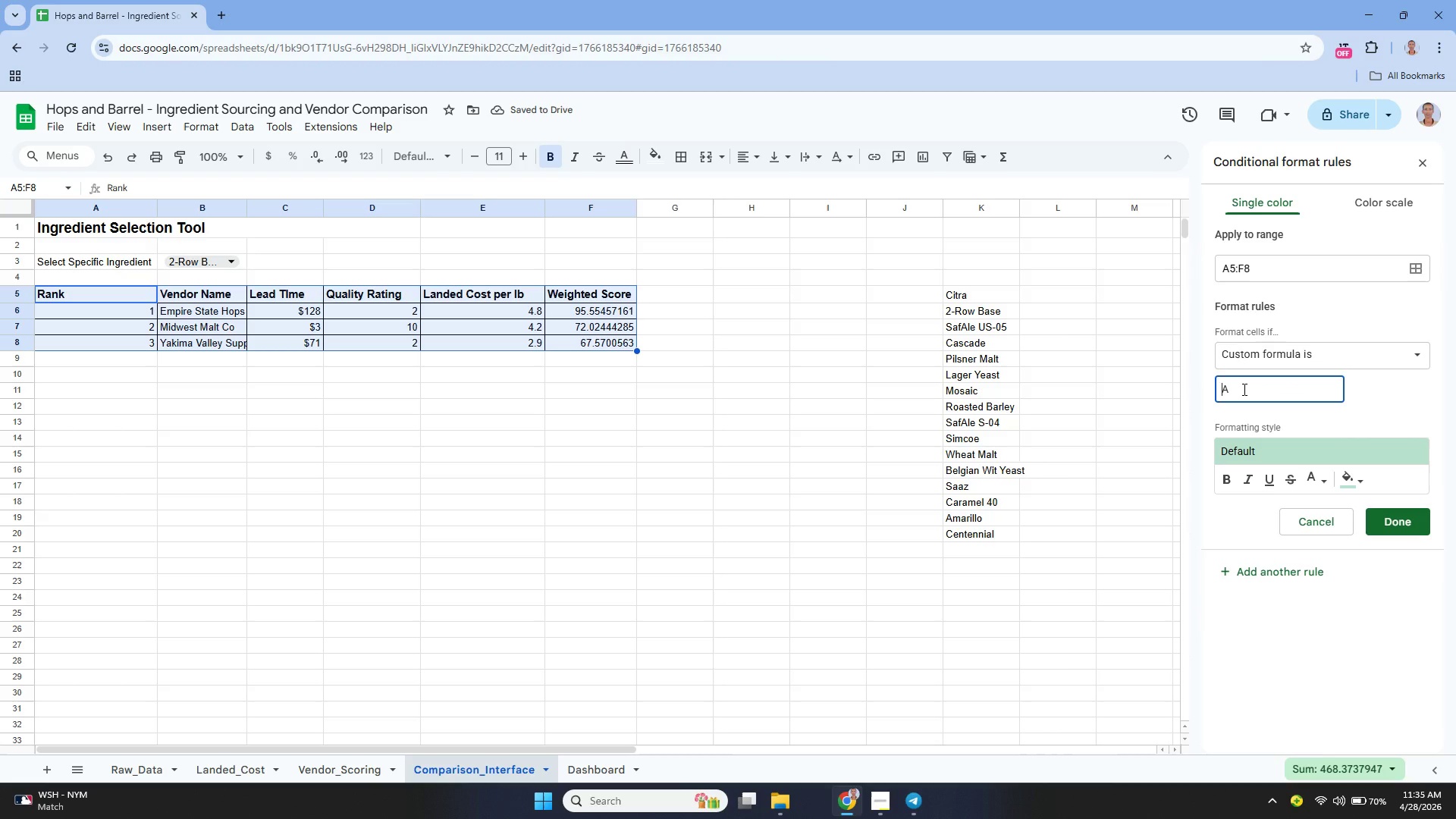 
key(Equal)
 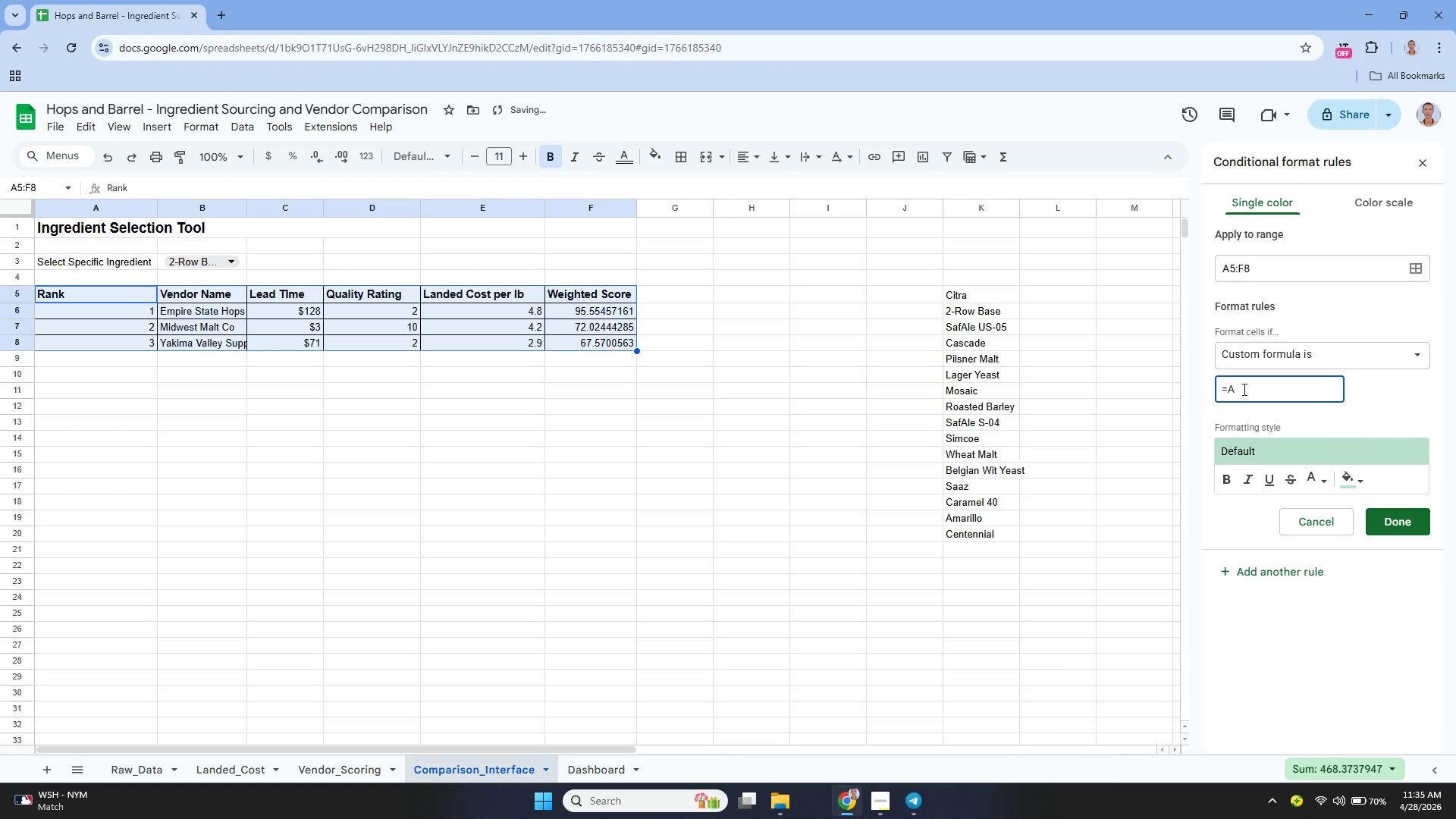 
key(Shift+4)
 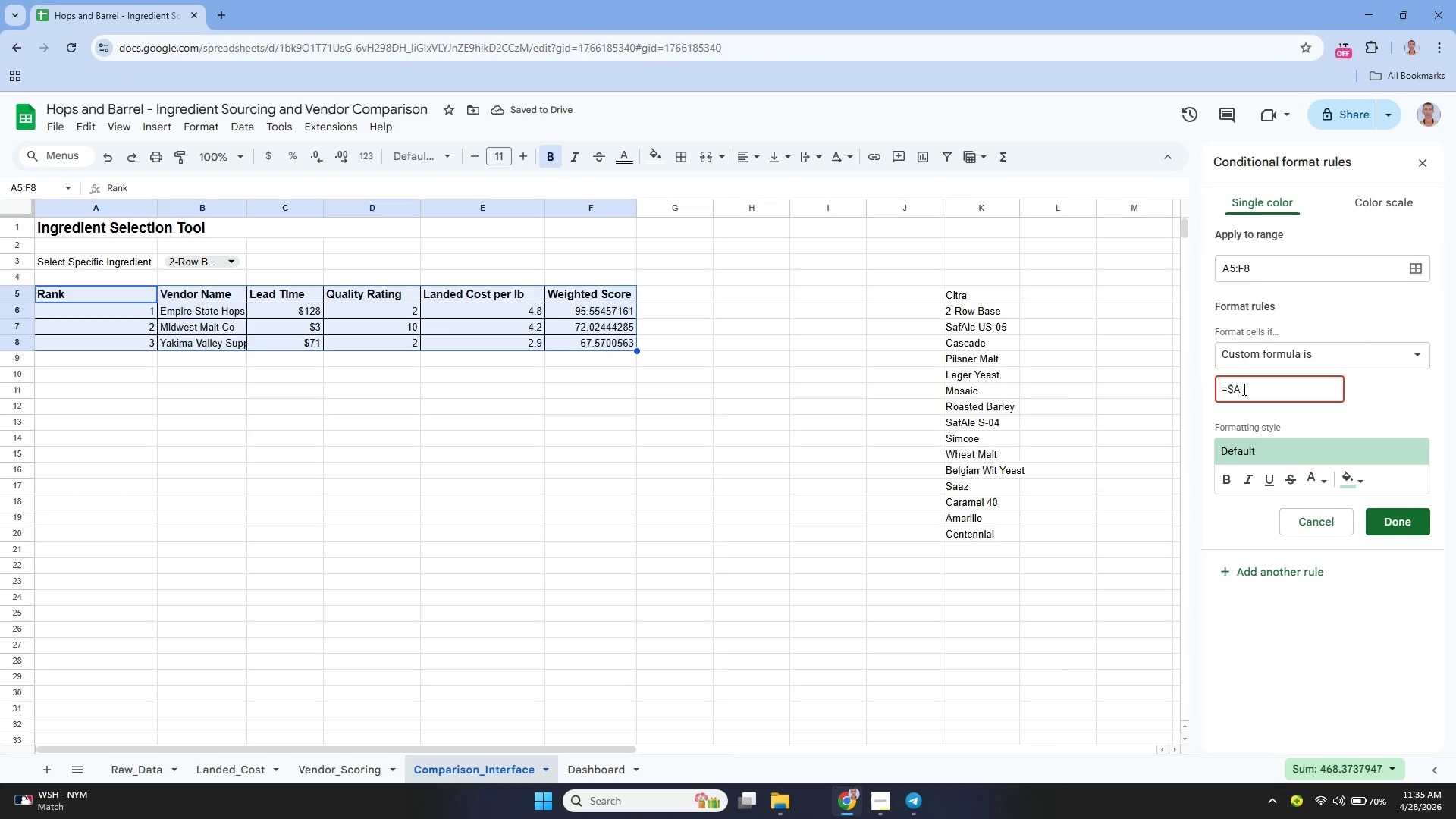 
key(ArrowRight)
 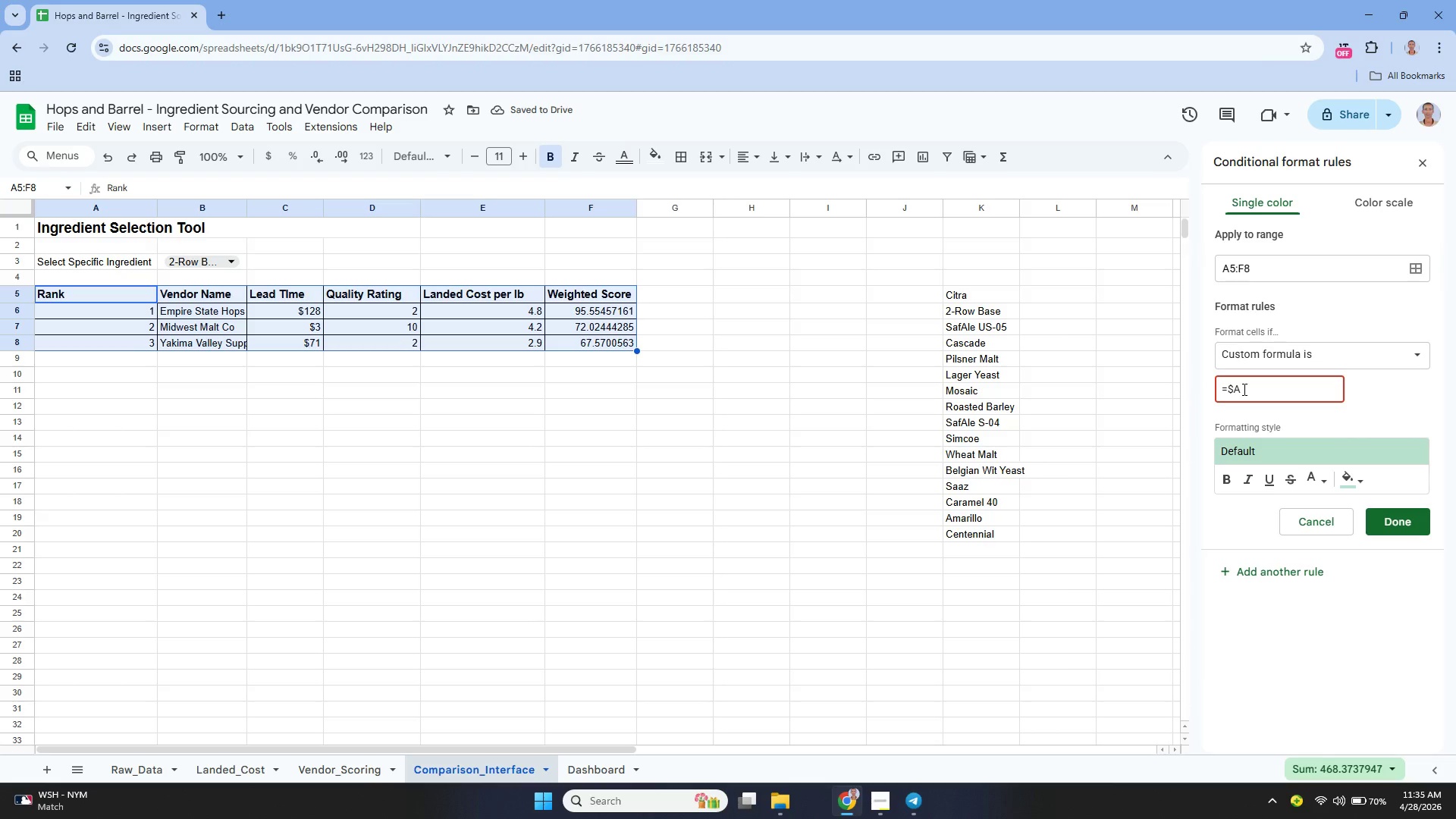 
key(6)
 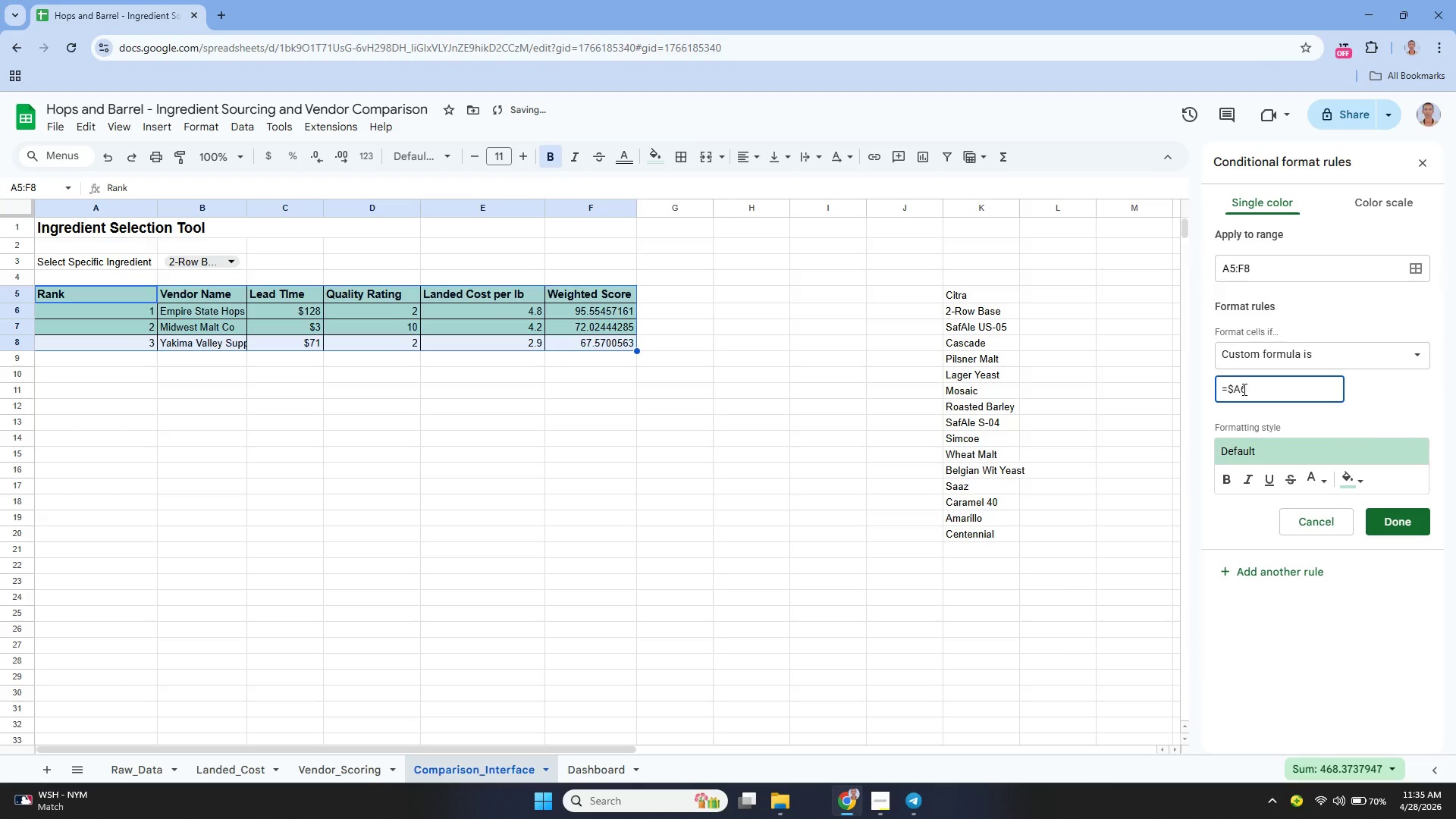 
key(Equal)
 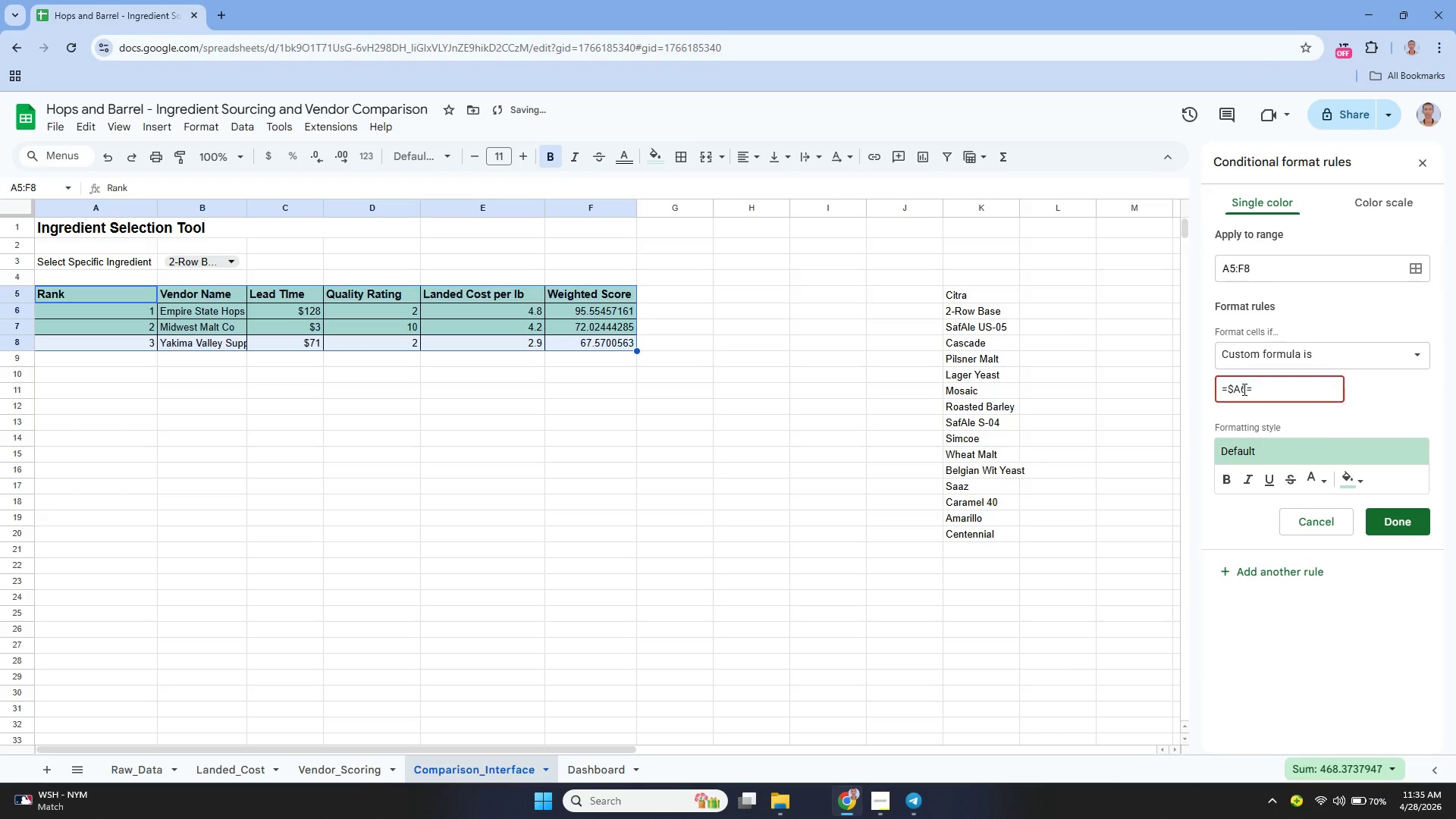 
key(1)
 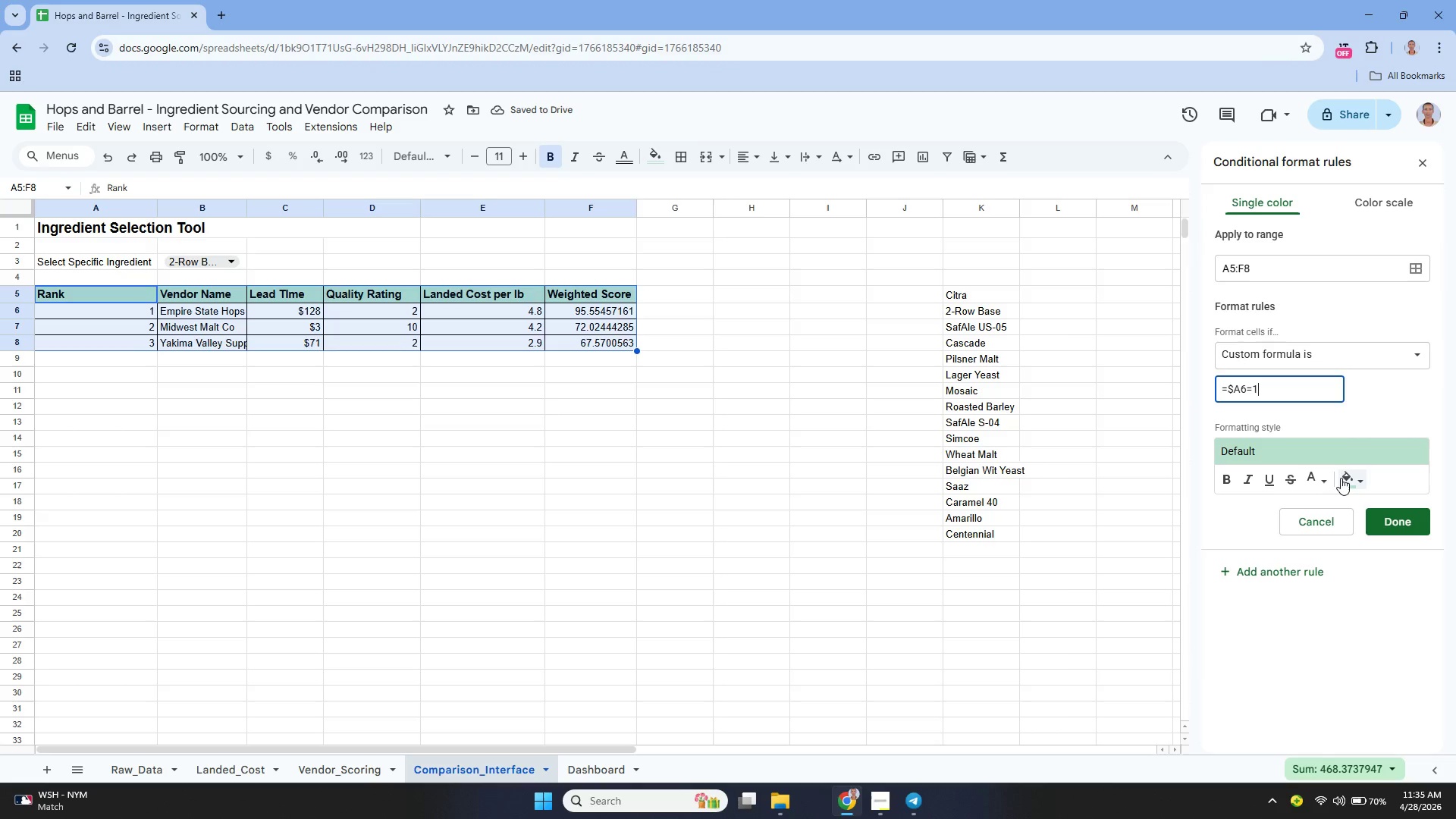 
wait(7.34)
 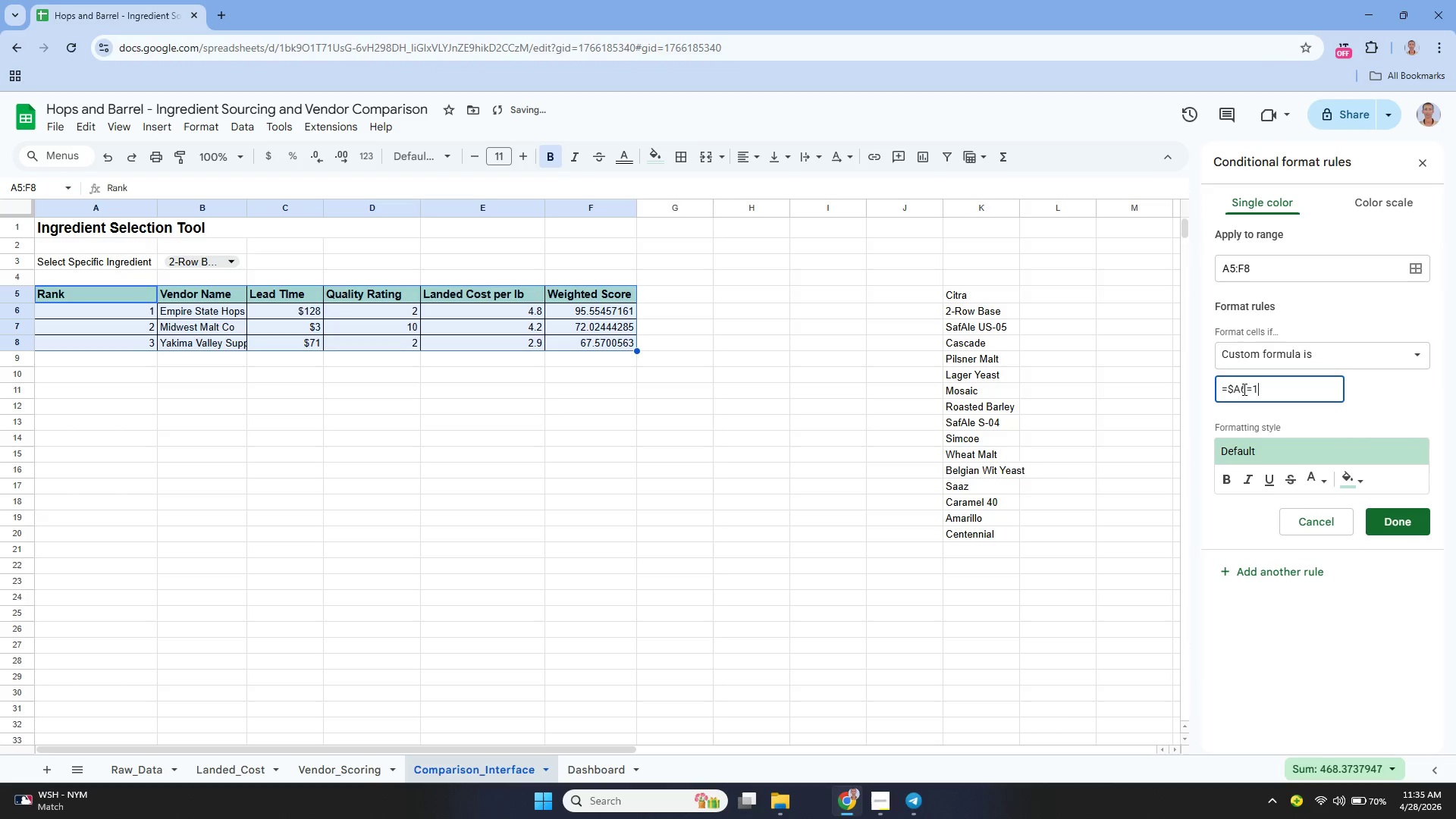 
left_click([1341, 479])
 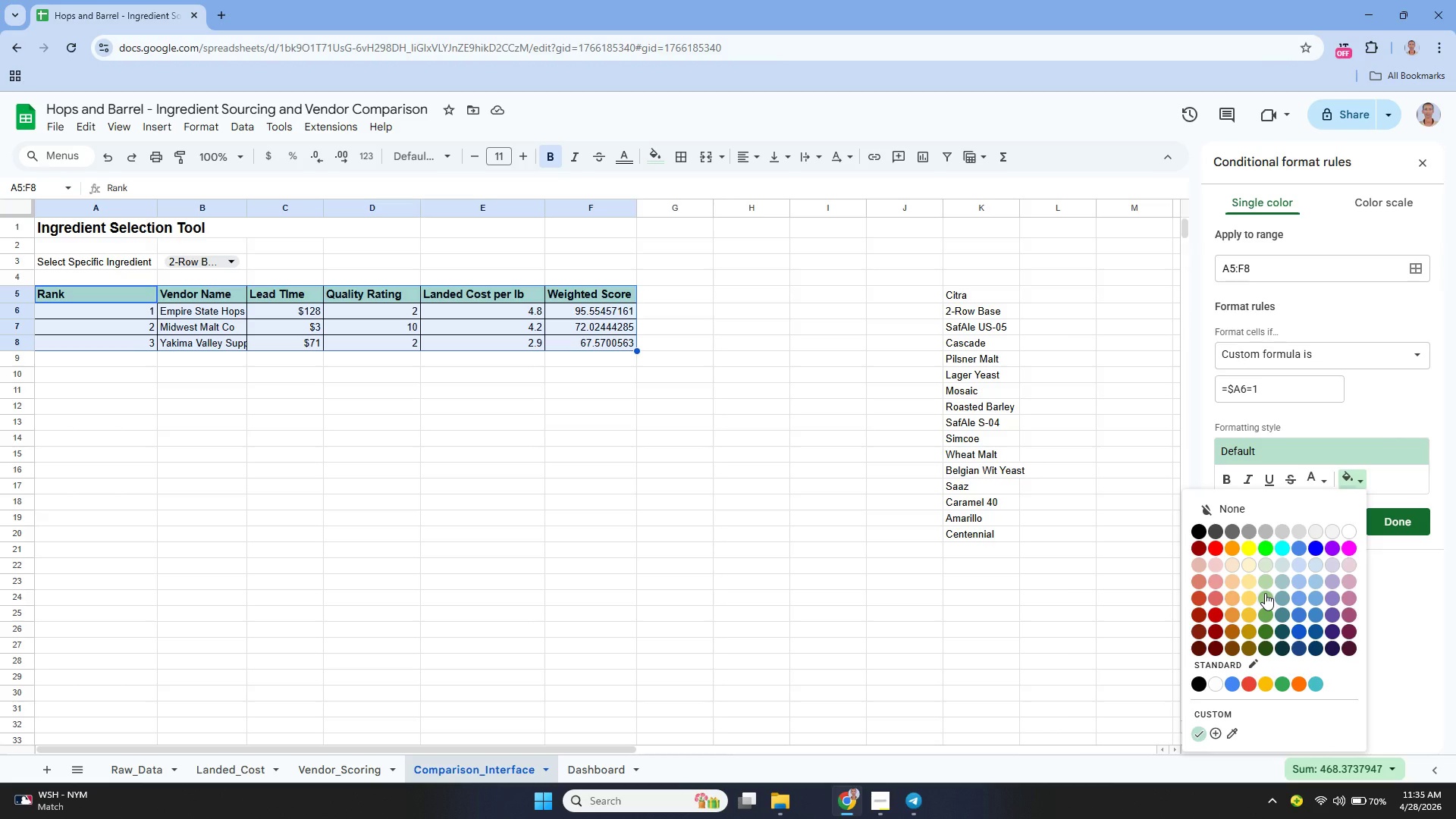 
left_click([1265, 593])
 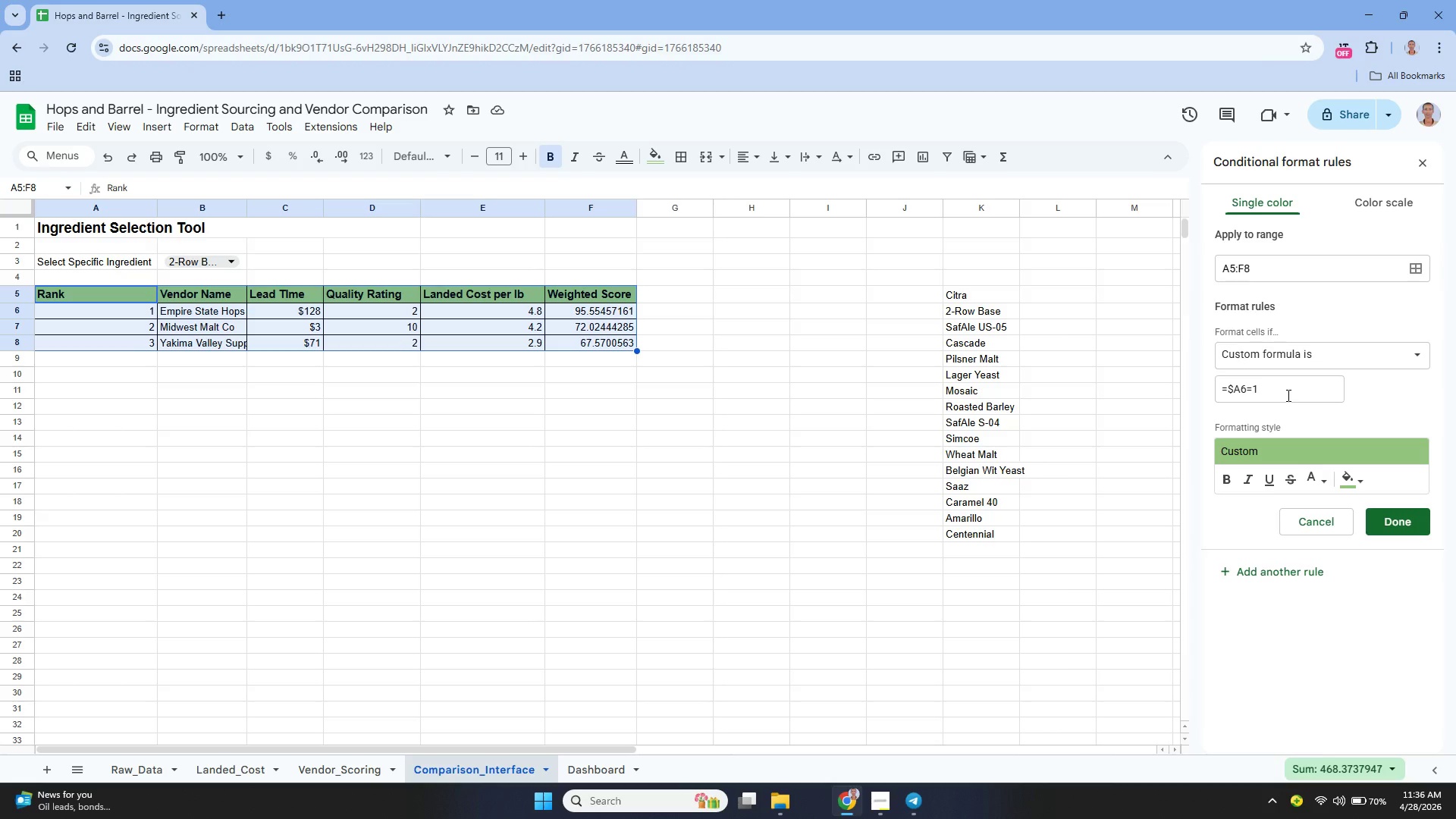 
wait(23.12)
 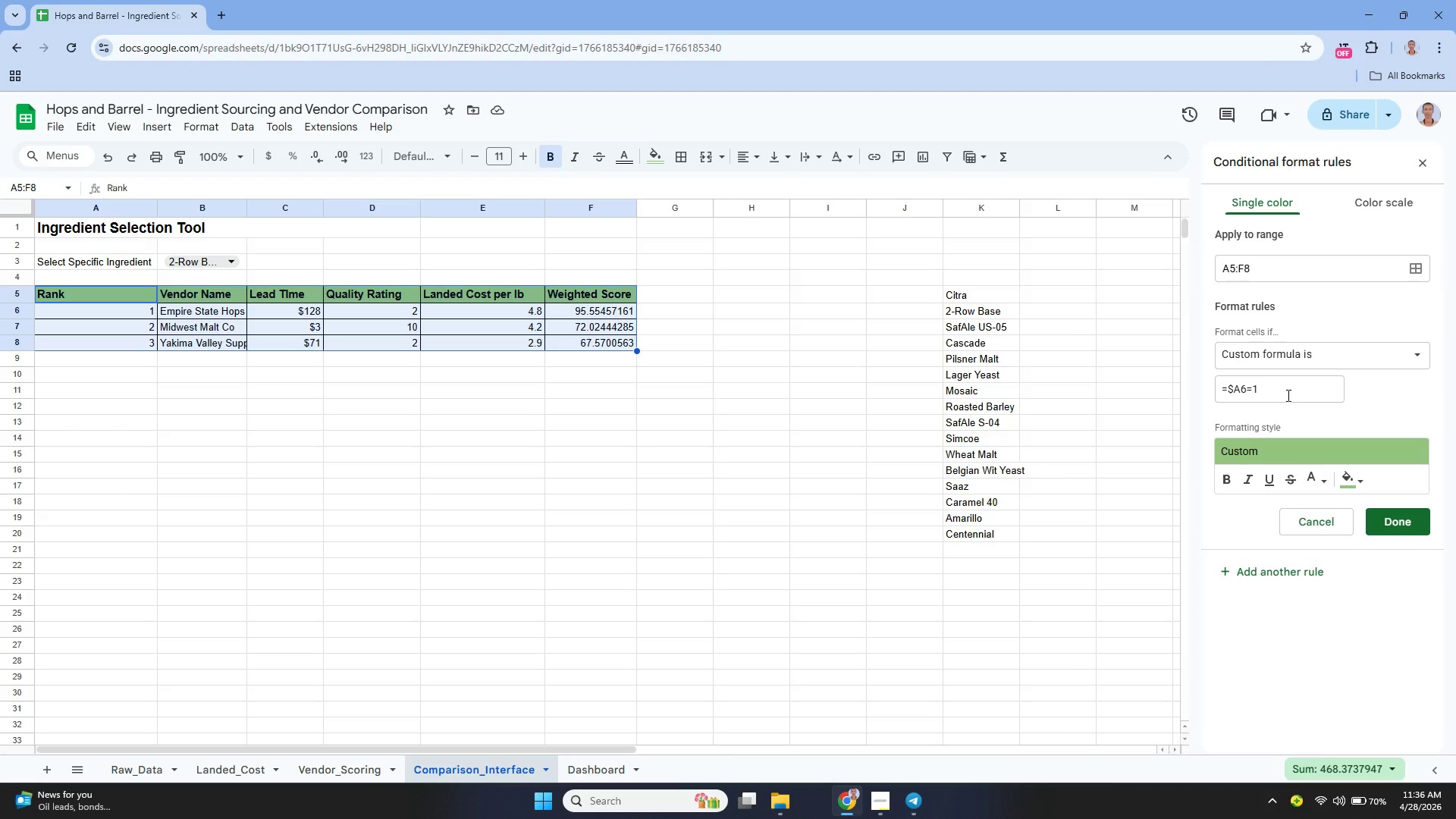 
left_click([1232, 267])
 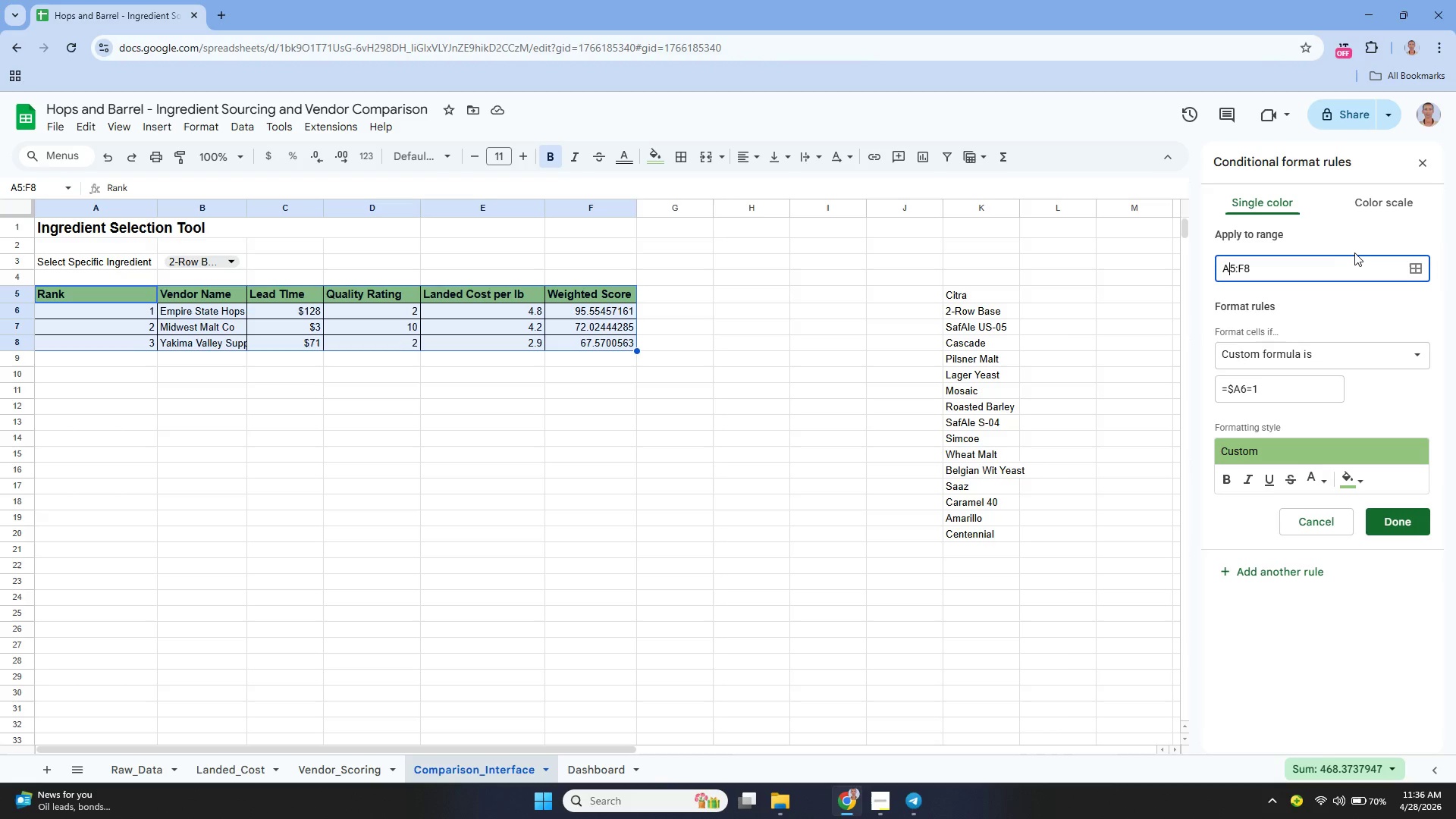 
key(ArrowRight)
 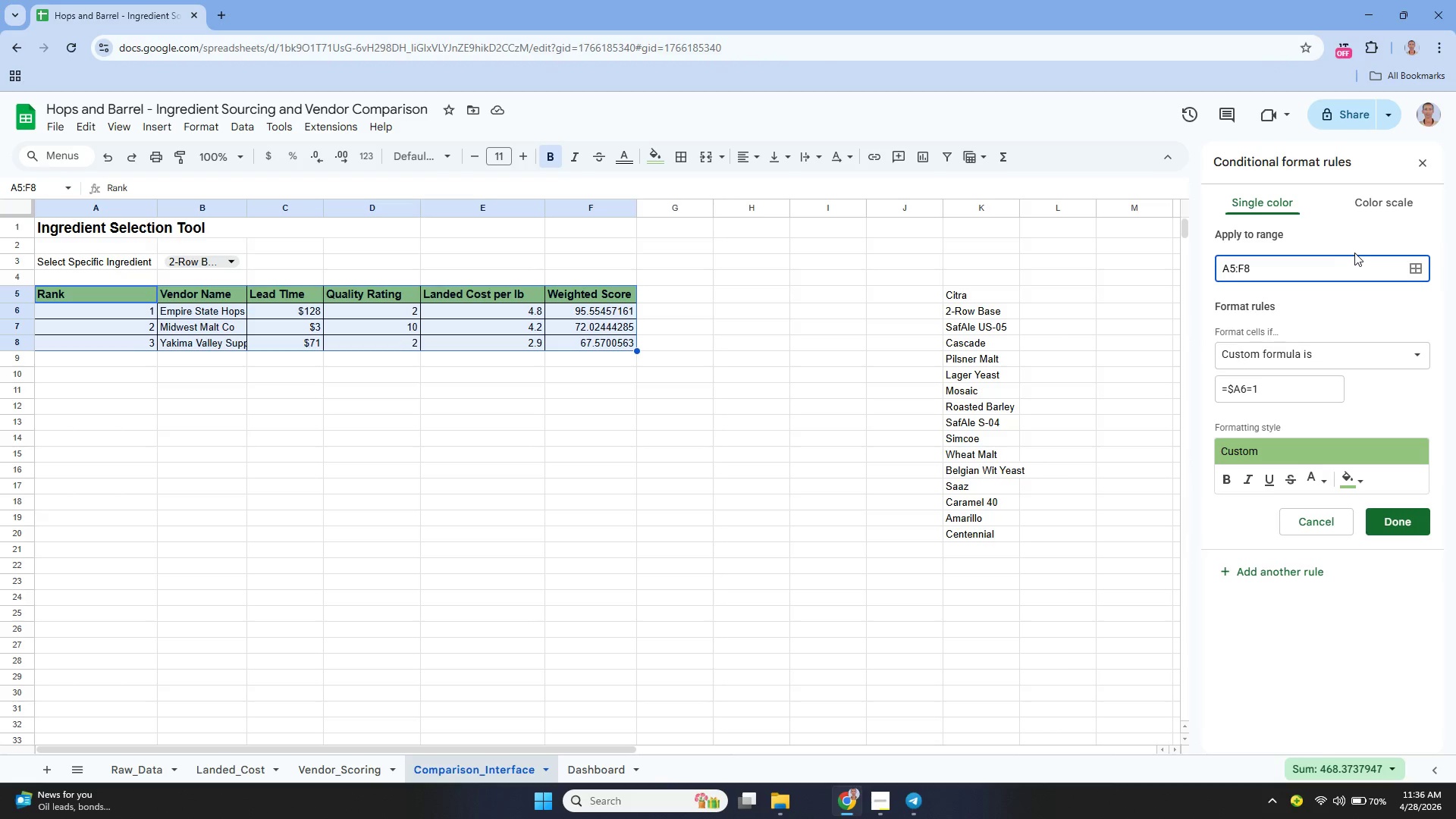 
key(Backspace)
 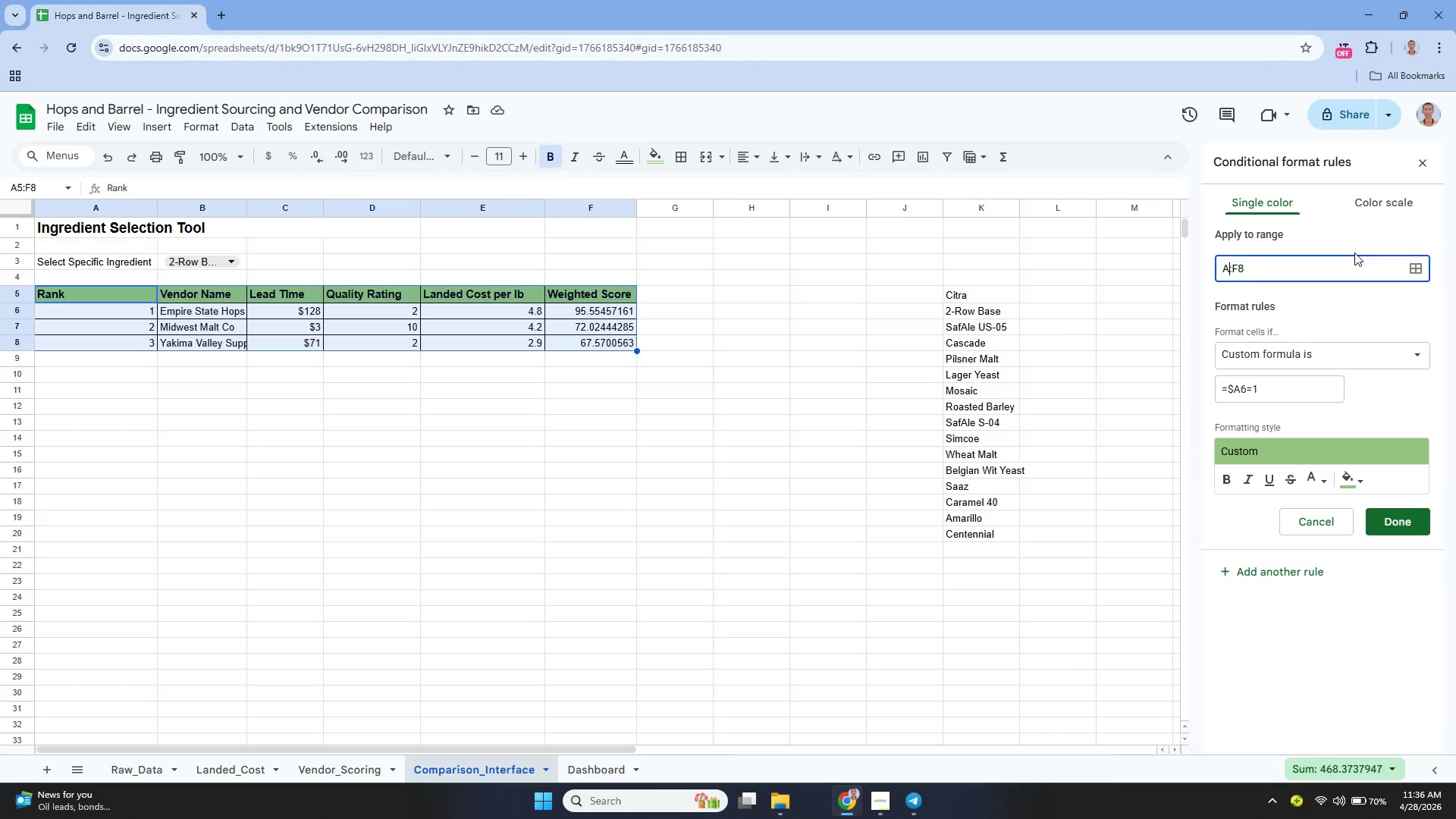 
key(6)
 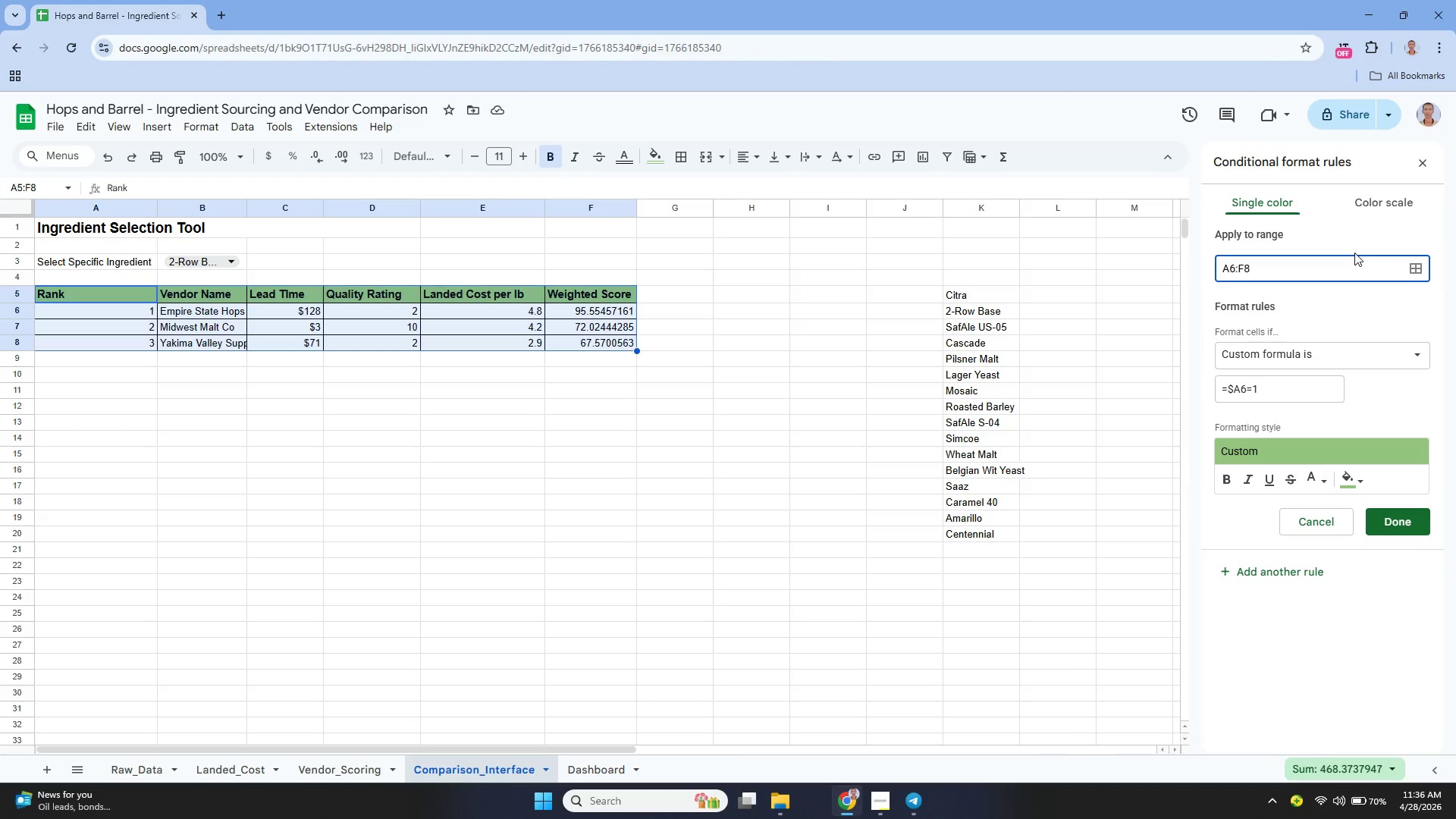 
key(Enter)
 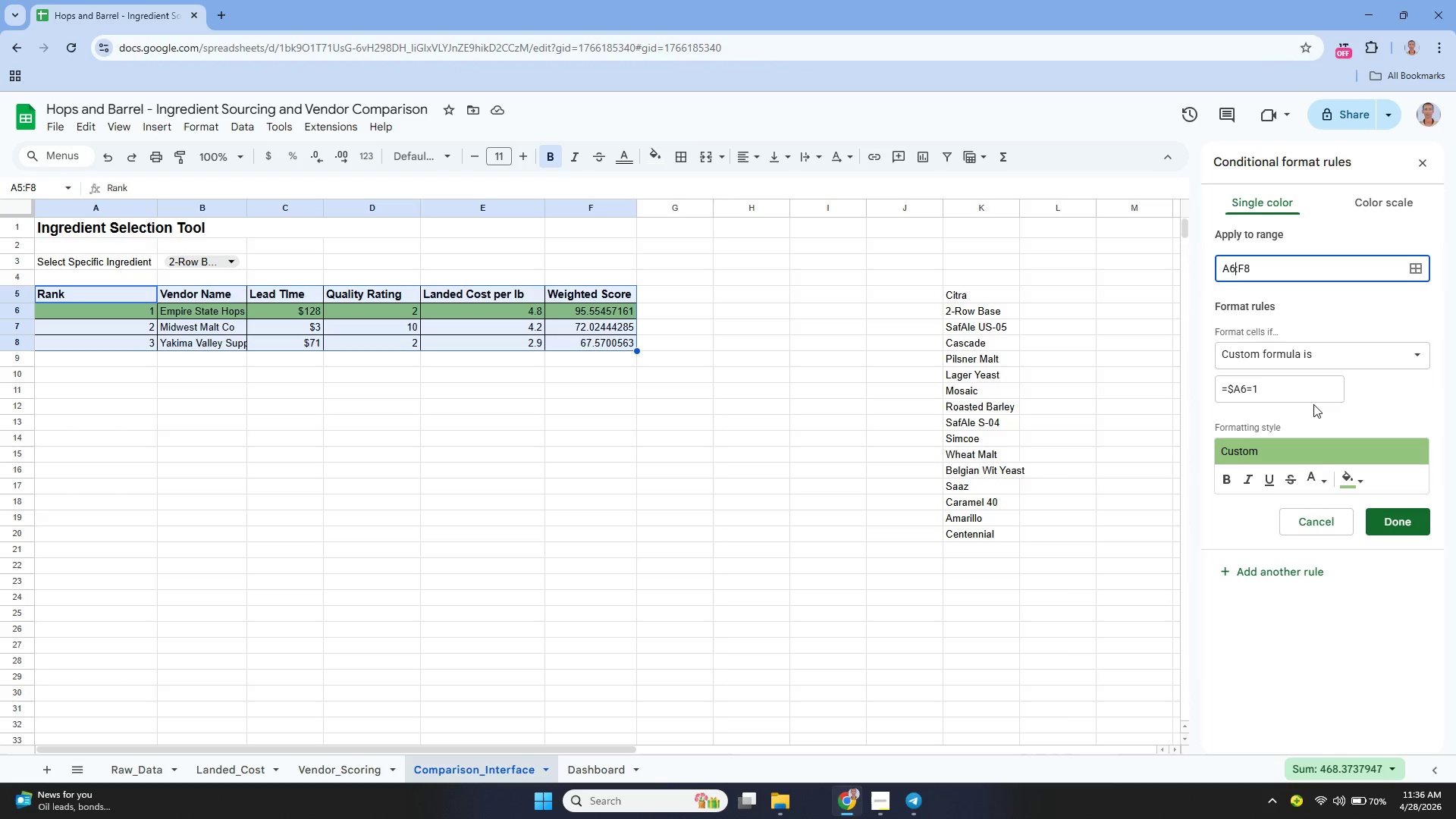 
wait(11.66)
 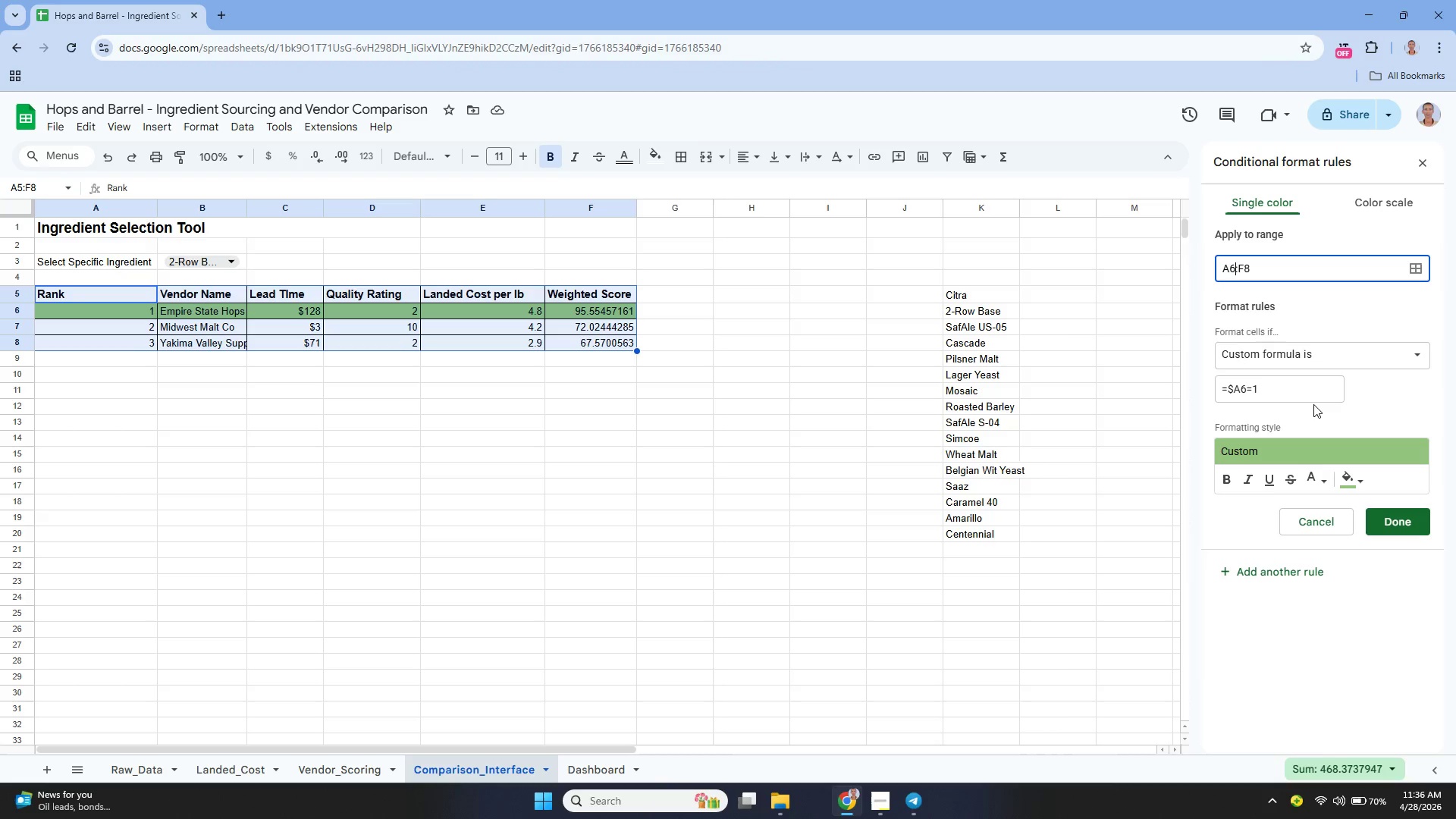 
left_click([1396, 517])
 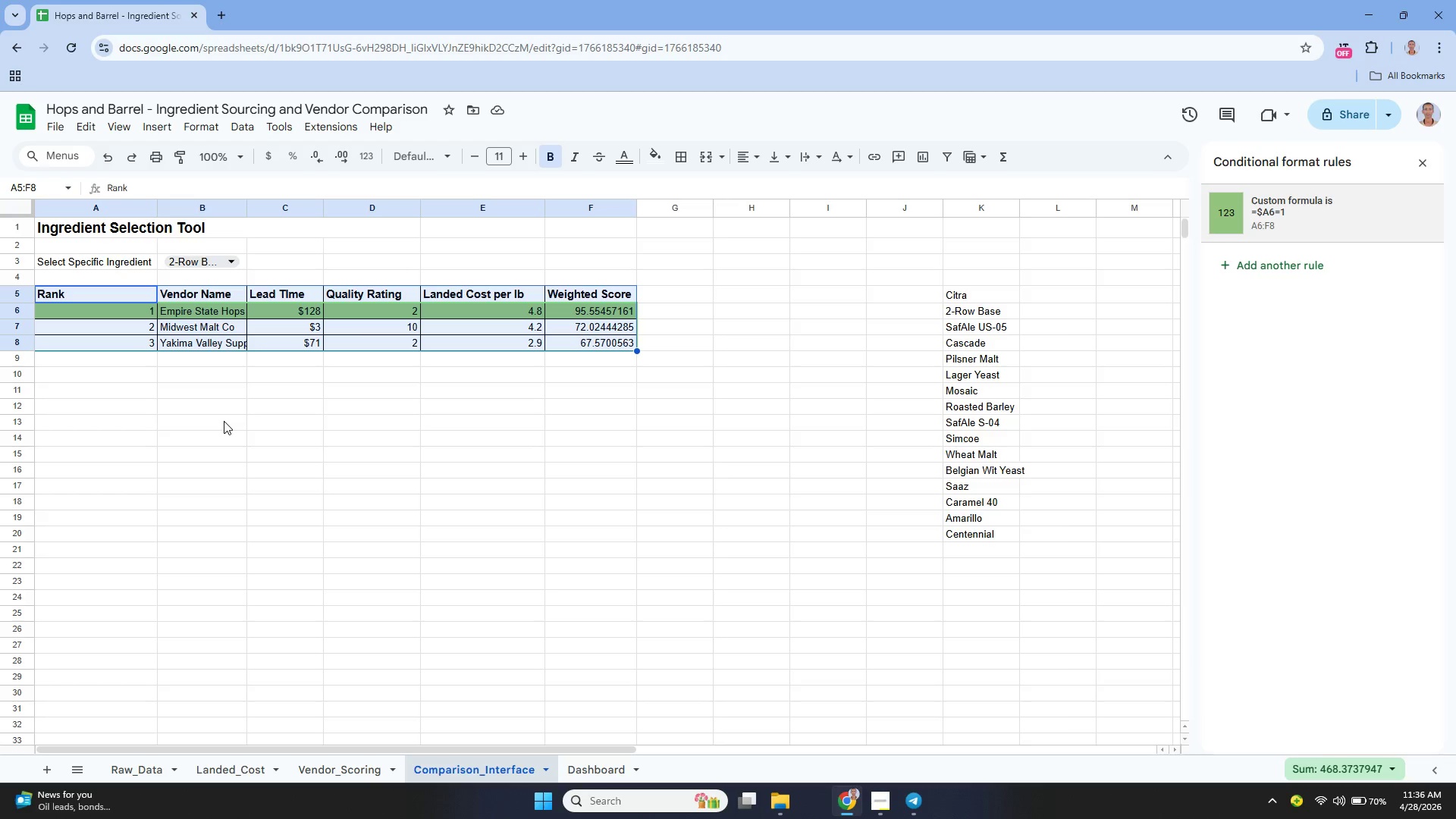 
wait(27.92)
 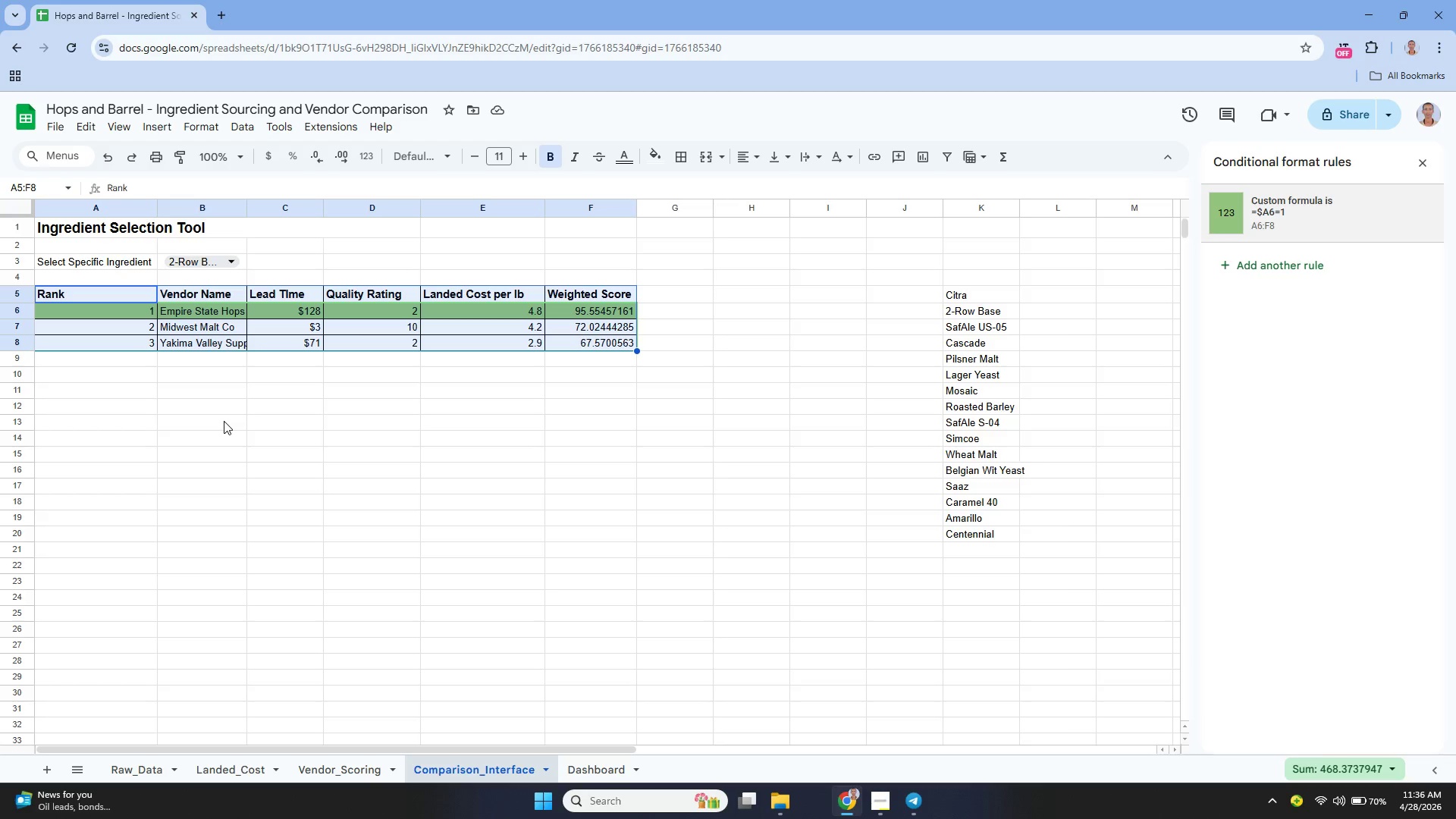 
left_click([94, 281])
 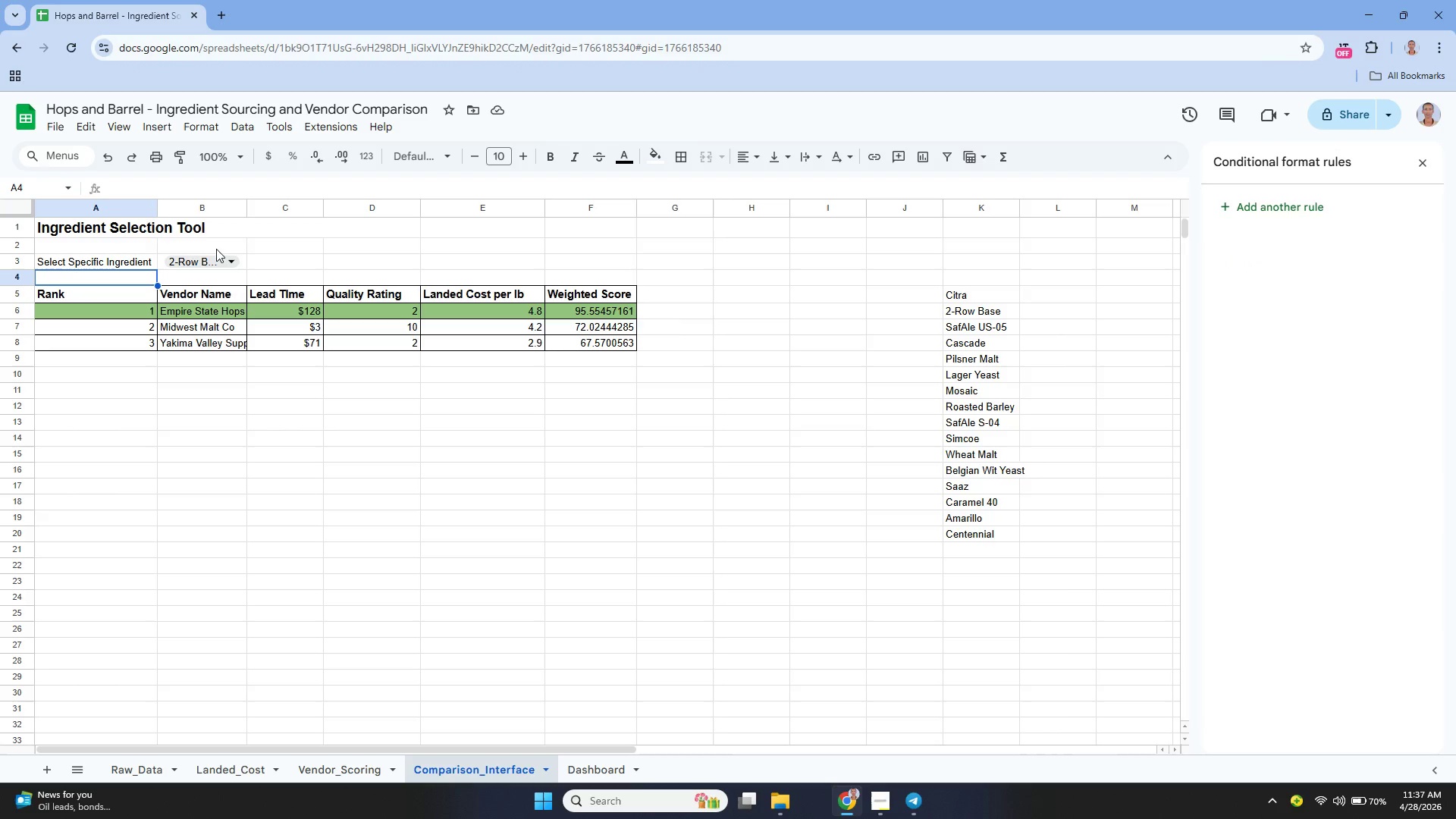 
key(Enter)
 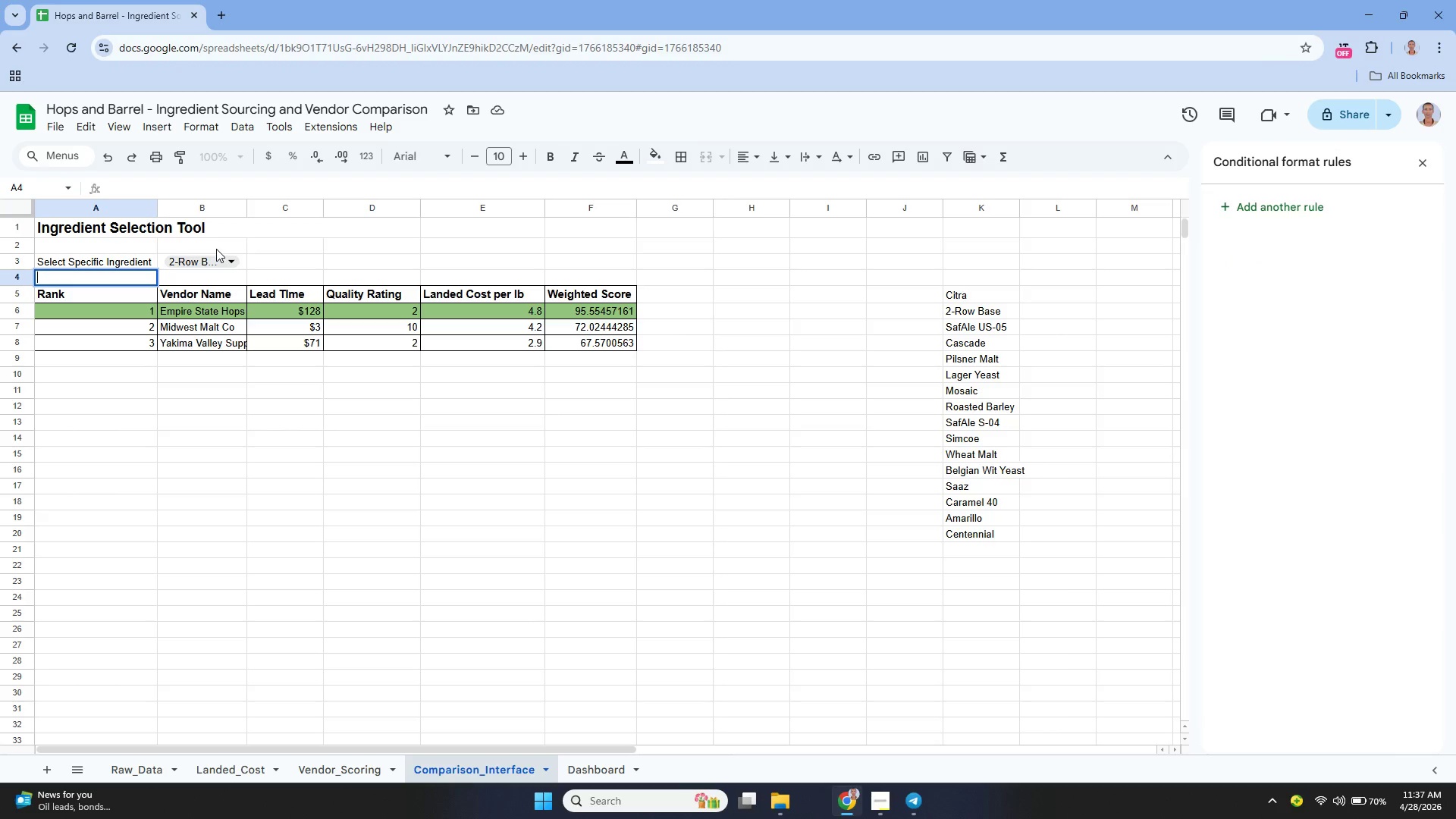 
type(tOP)
key(Backspace)
key(Backspace)
key(Backspace)
type(Top 3 Vendors ())
 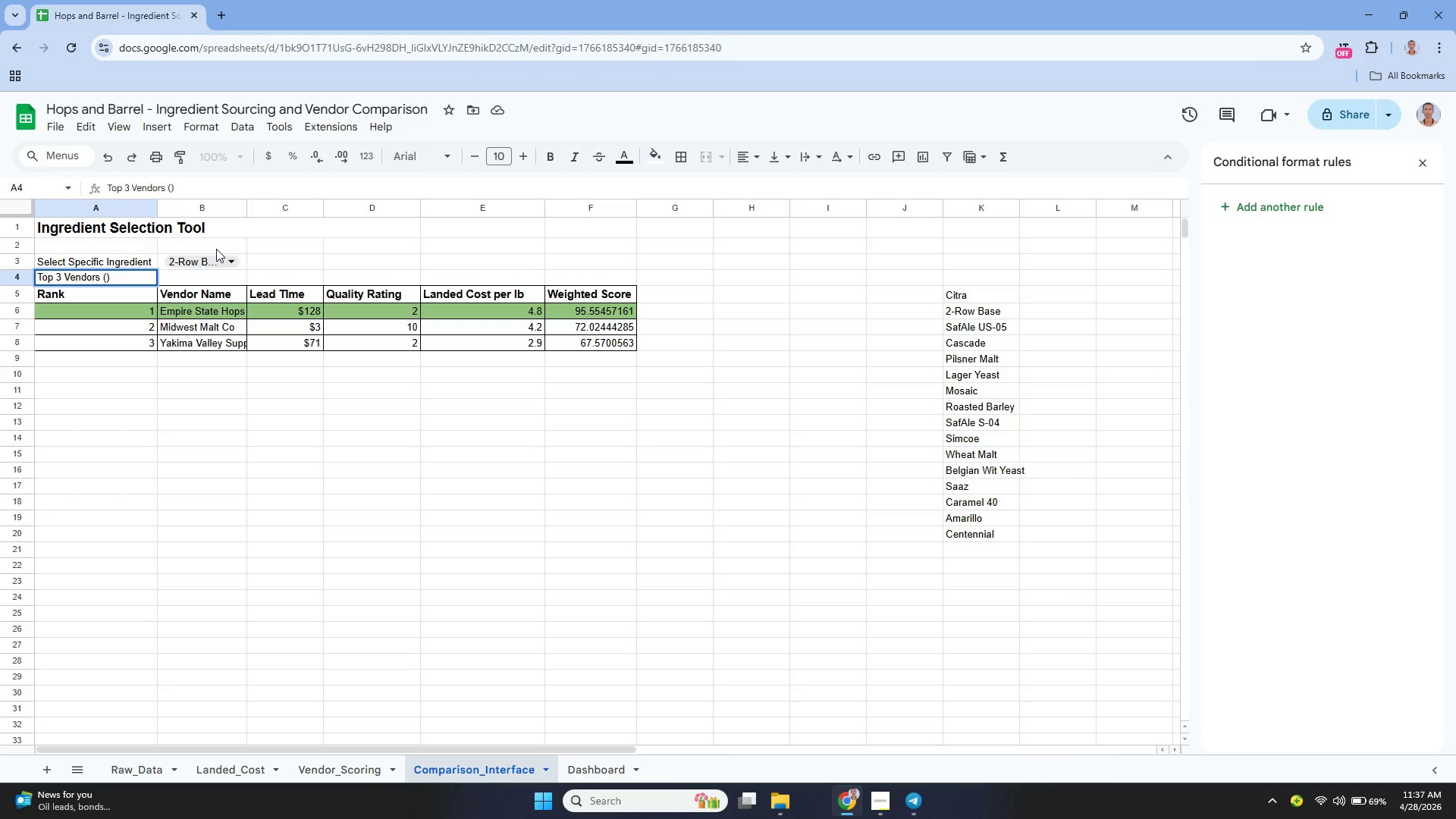 
key(ArrowLeft)
 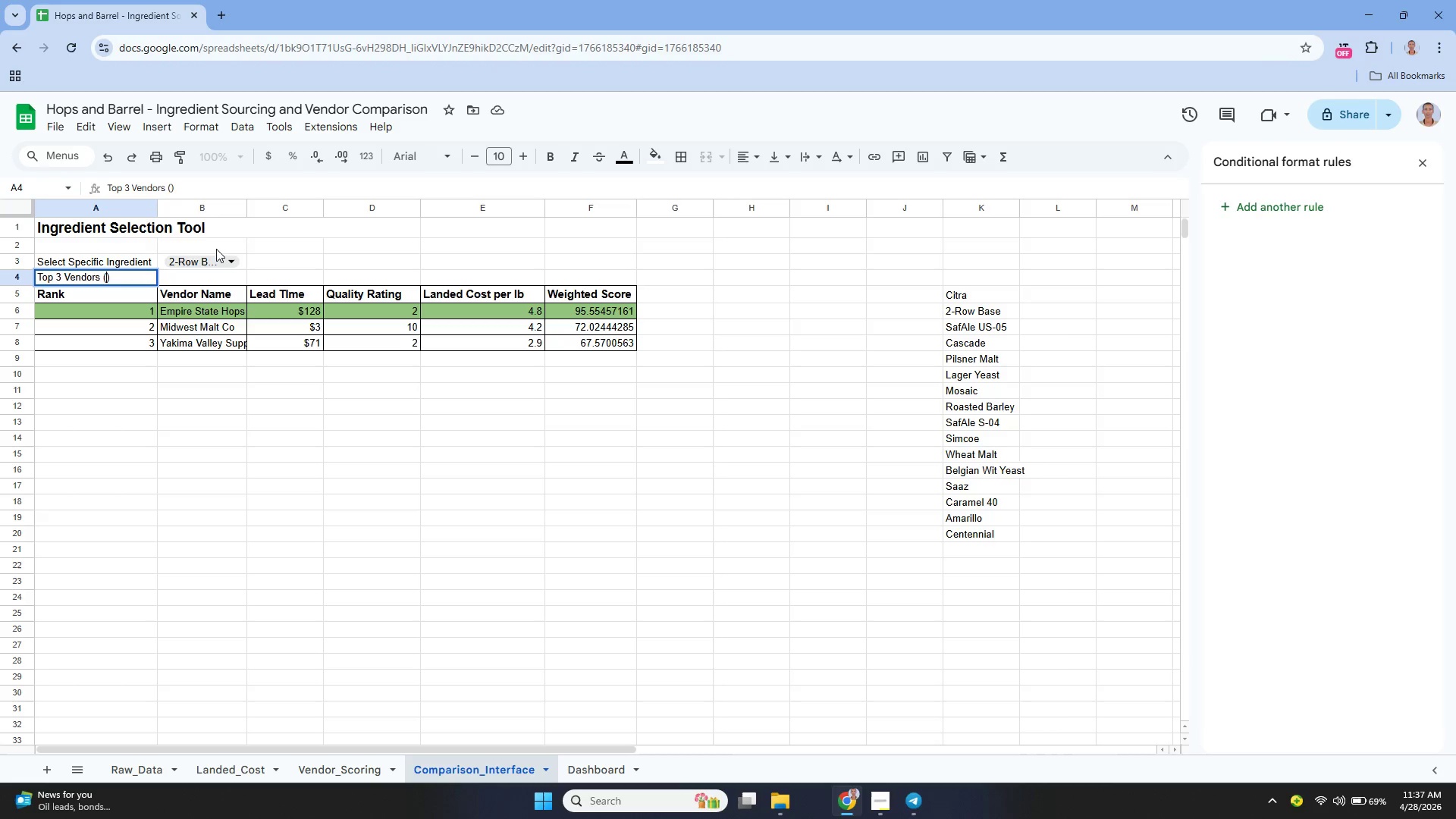 
type(By Weighted Score)
 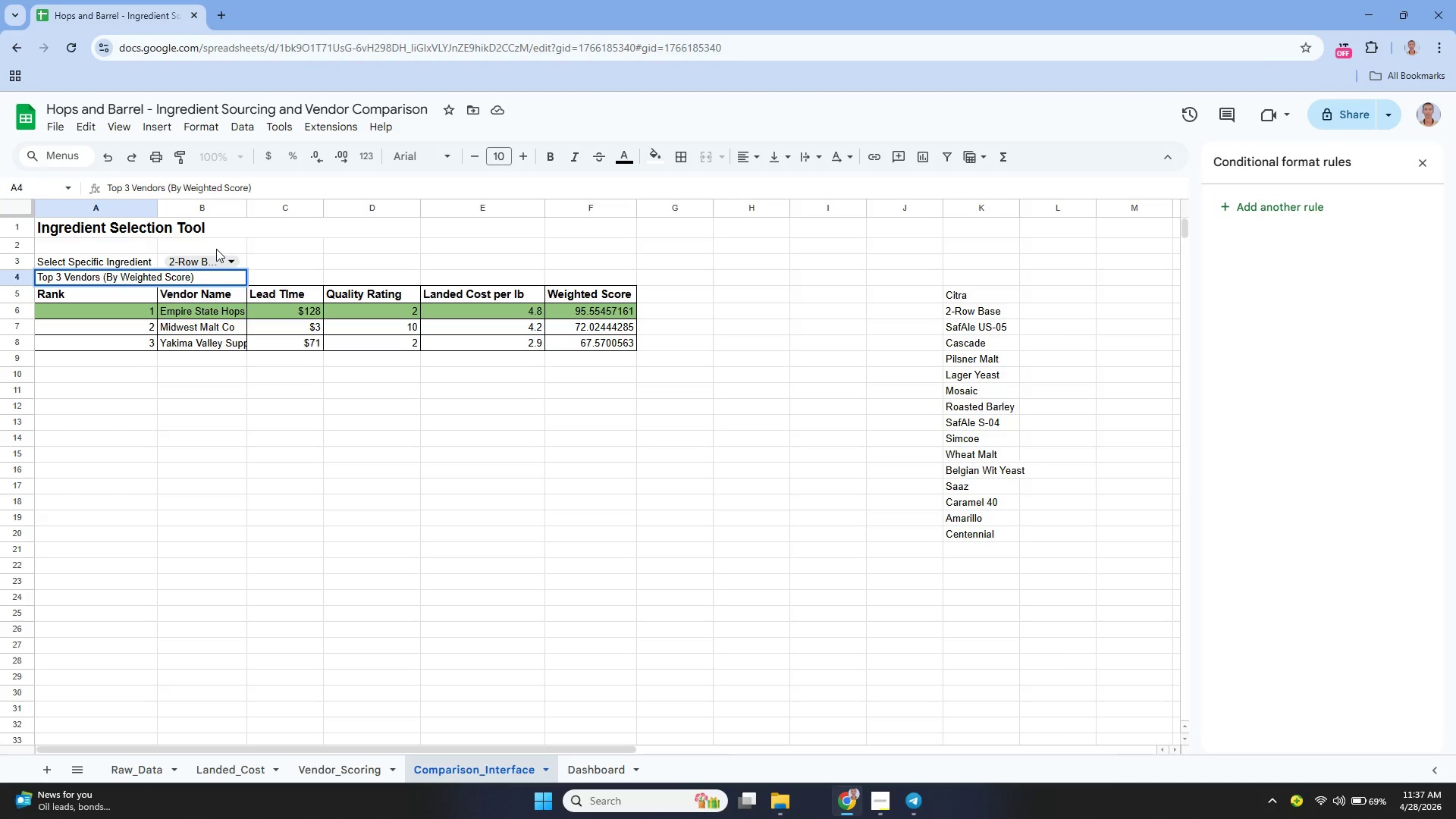 
key(ArrowRight)
 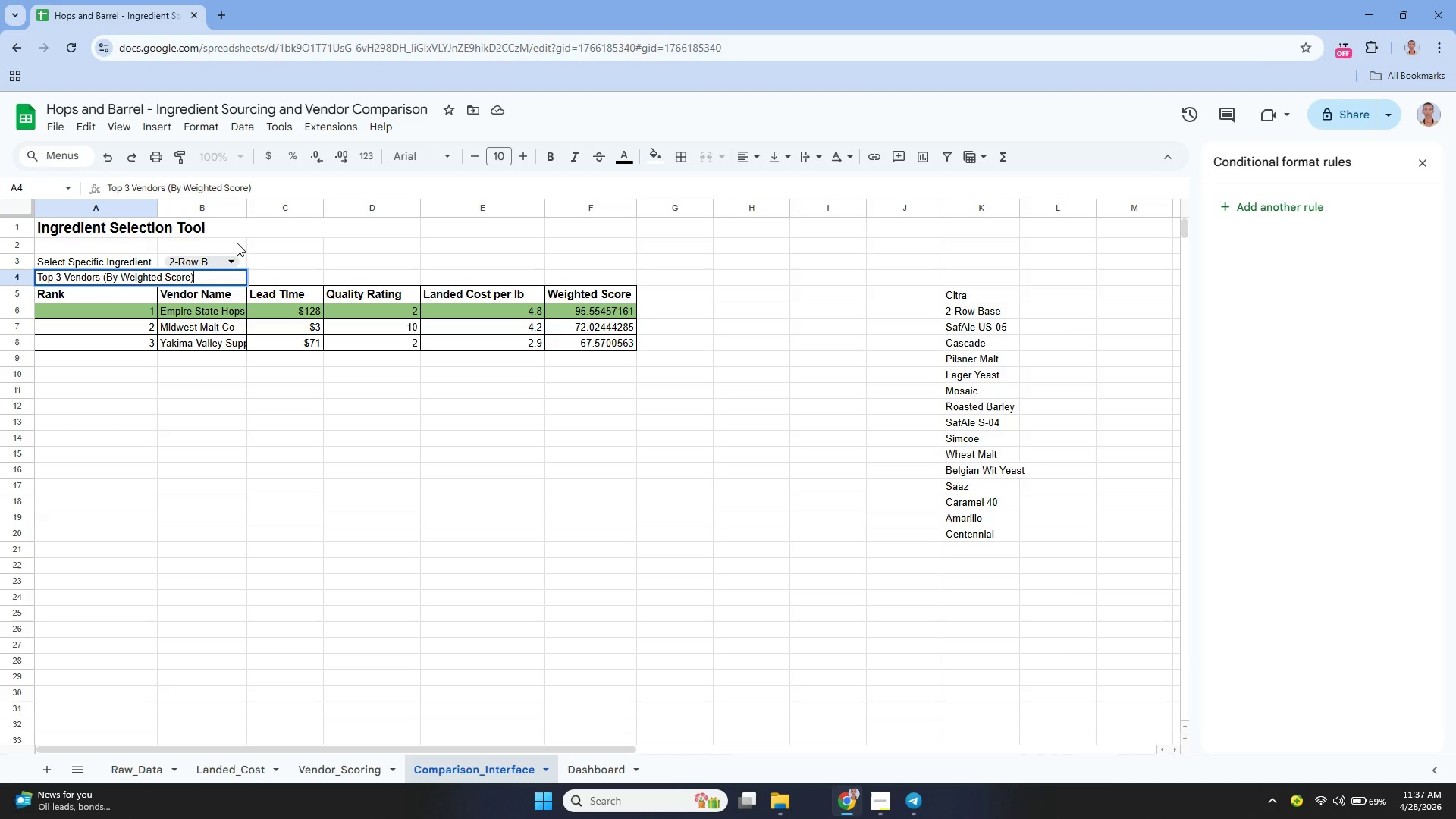 
key(Shift+Semicolon)
 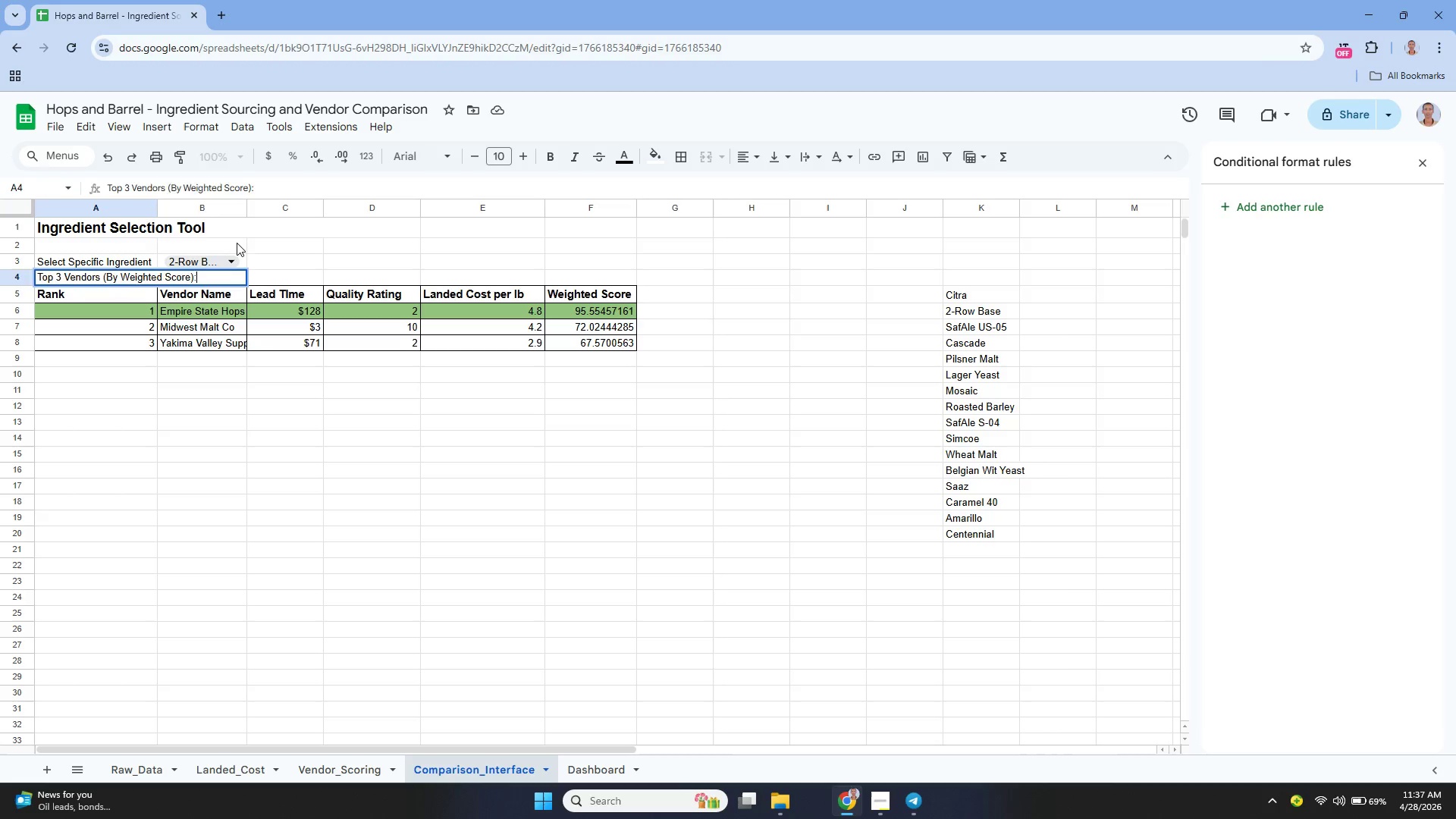 
key(Enter)
 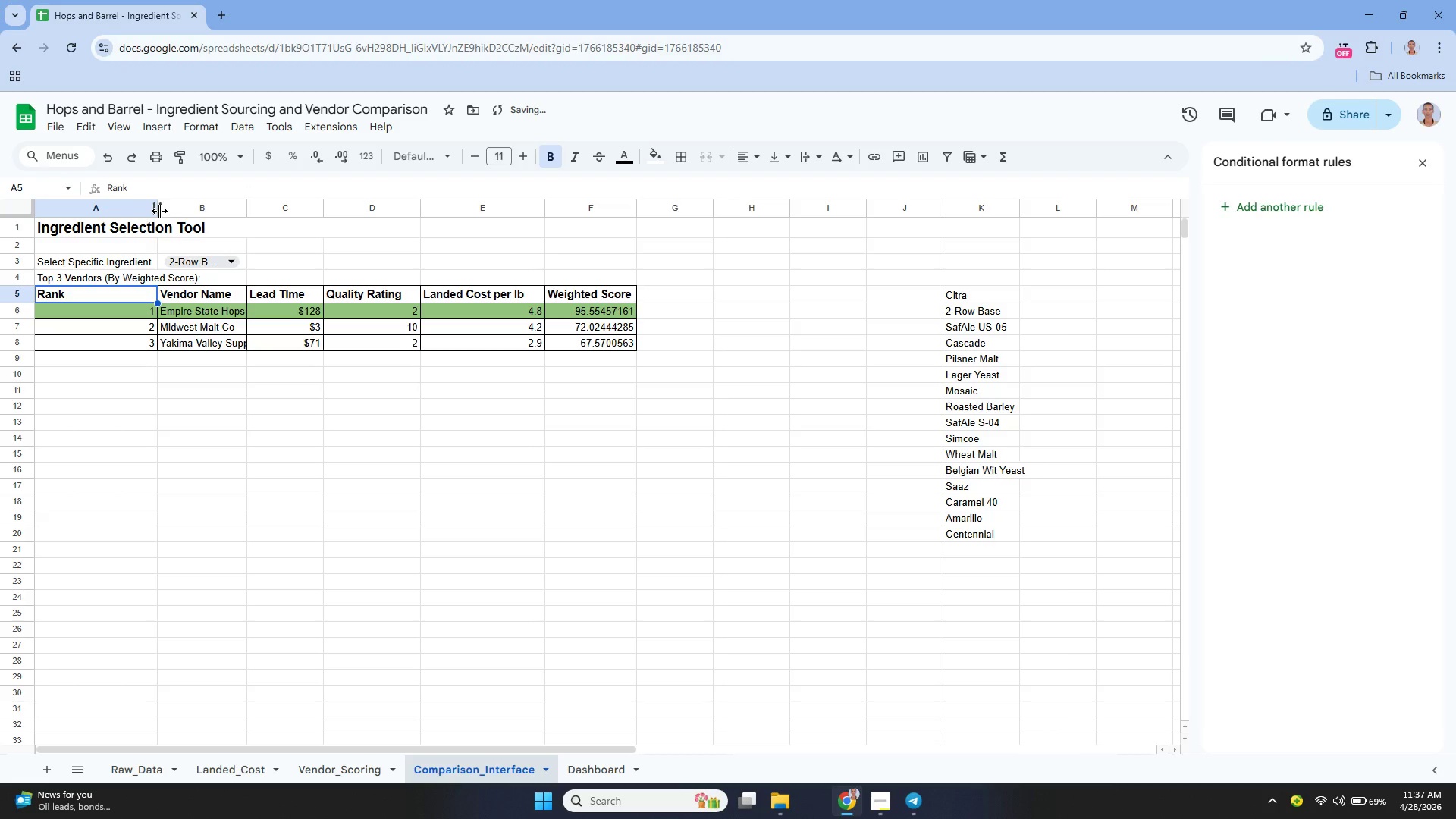 
left_click_drag(start_coordinate=[158, 212], to_coordinate=[222, 250])
 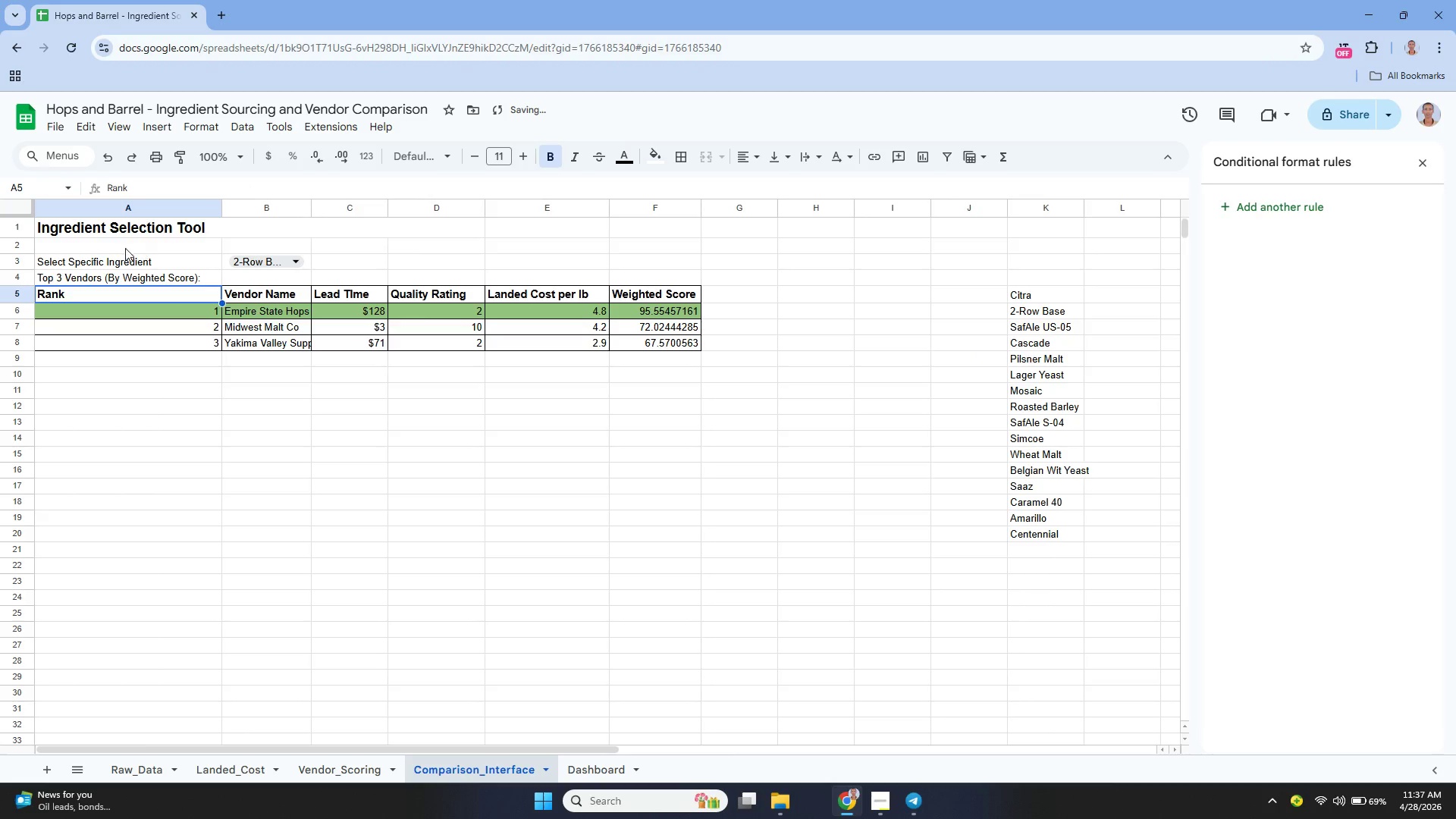 
left_click([134, 262])
 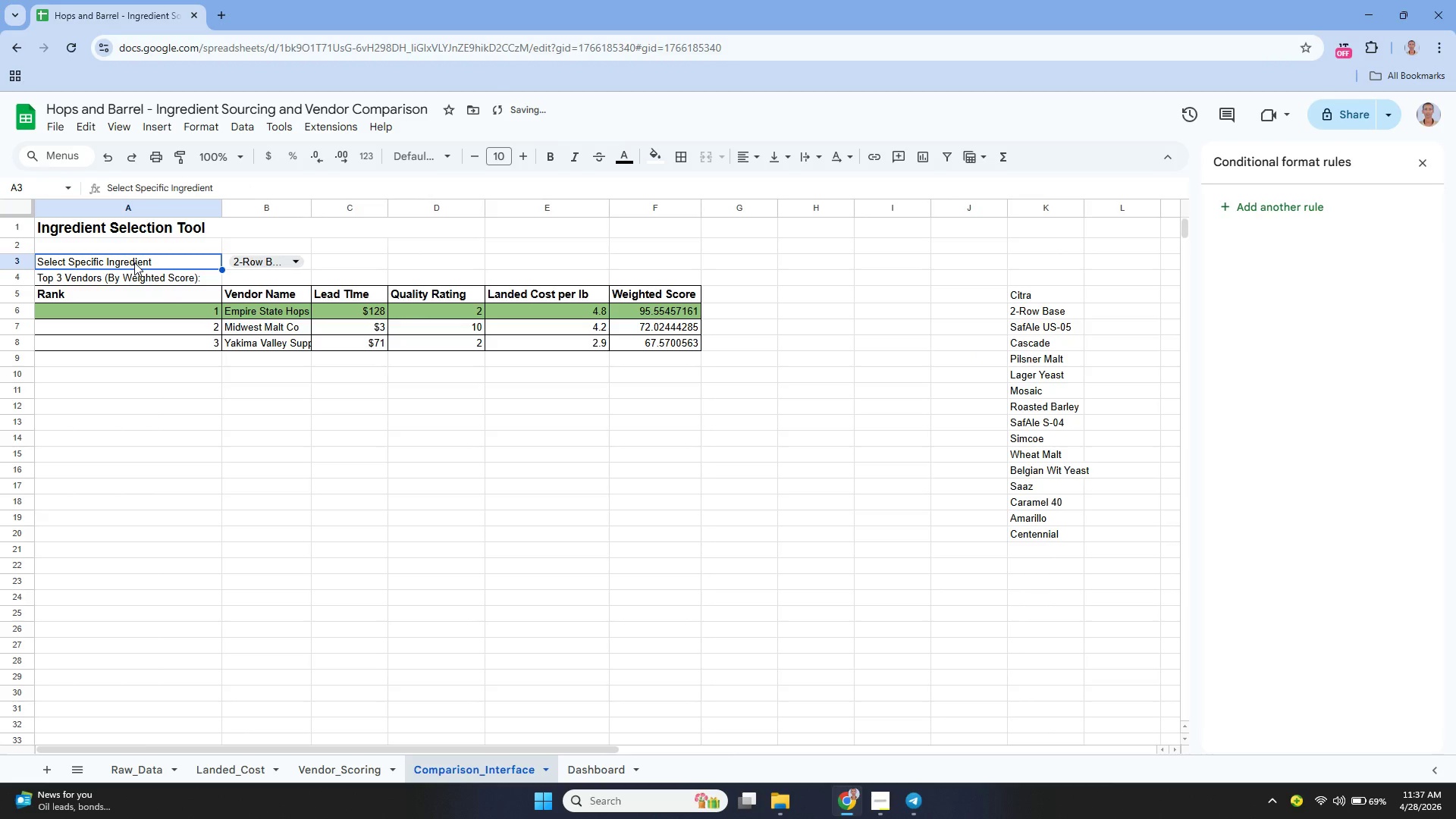 
left_click_drag(start_coordinate=[134, 262], to_coordinate=[149, 283])
 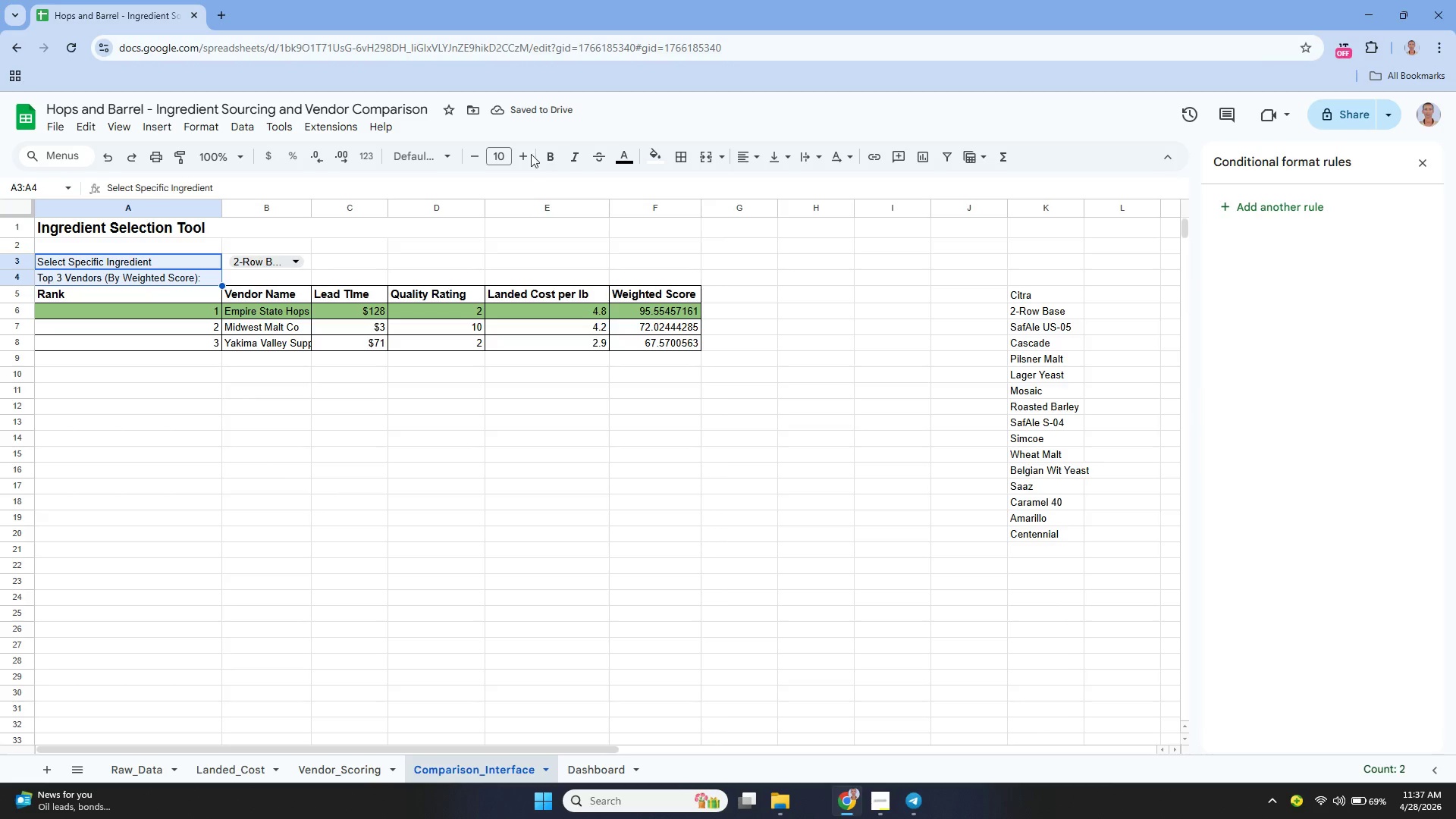 
left_click([529, 154])
 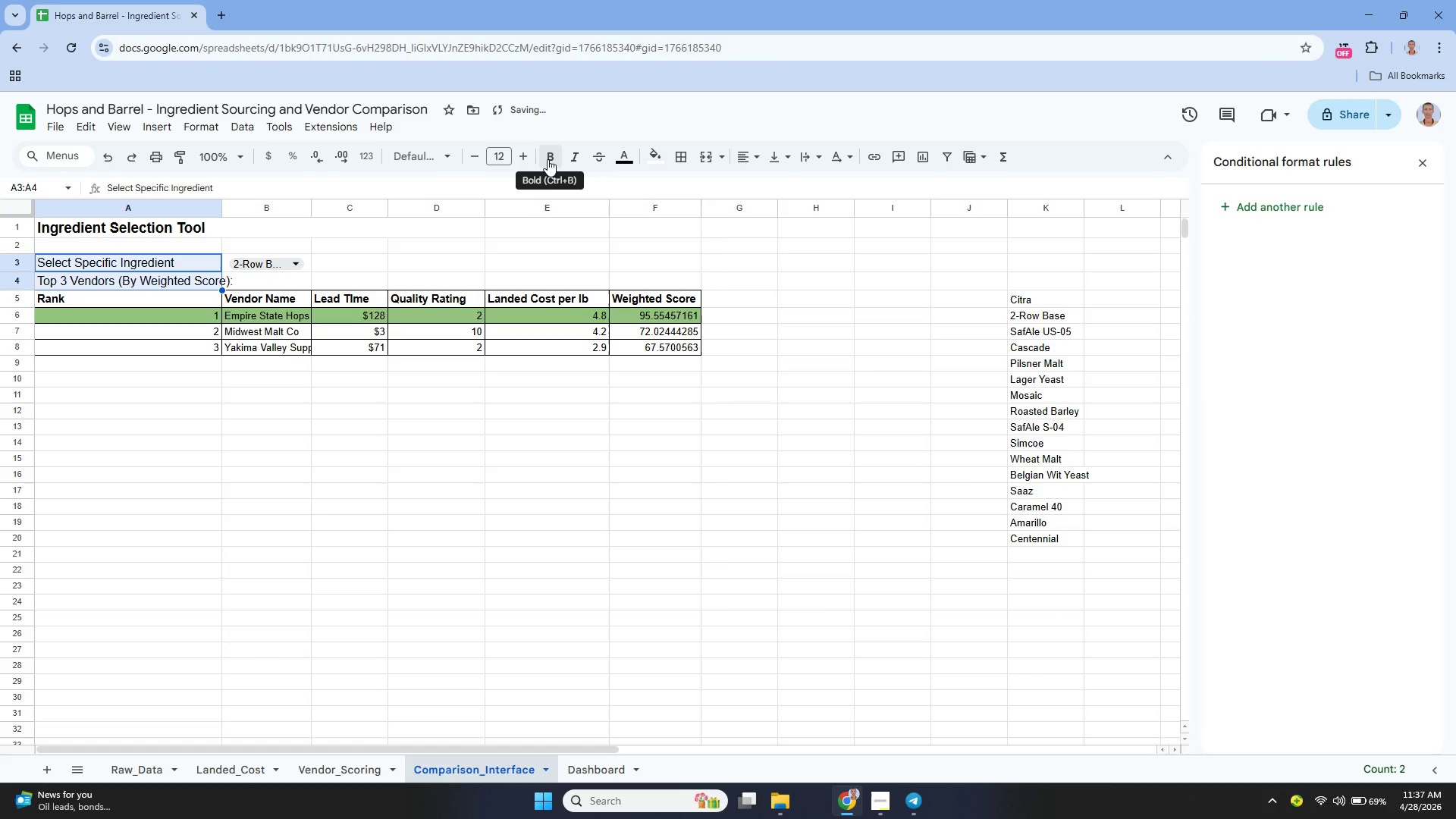 
left_click([548, 159])
 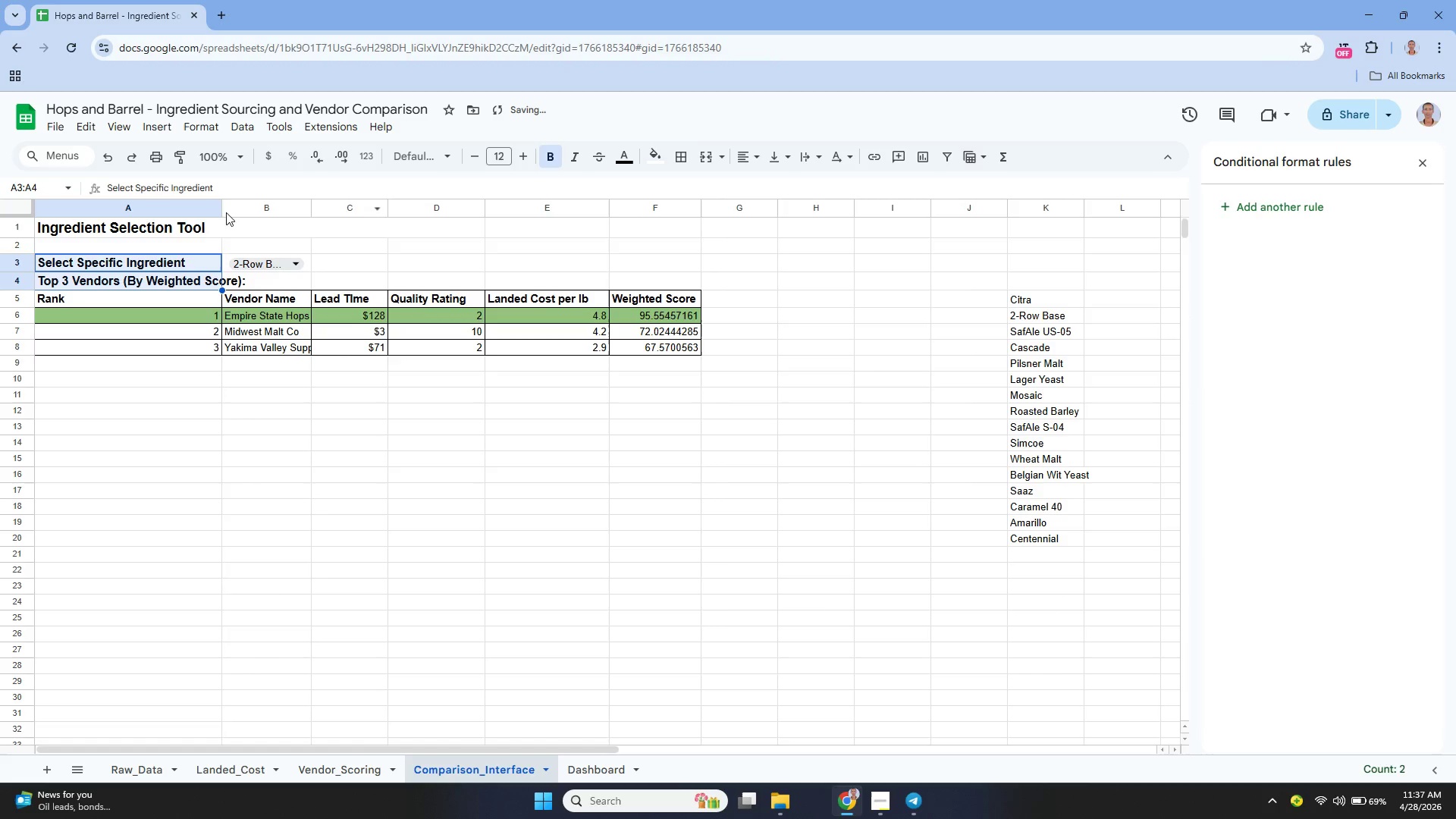 
left_click_drag(start_coordinate=[223, 209], to_coordinate=[256, 225])
 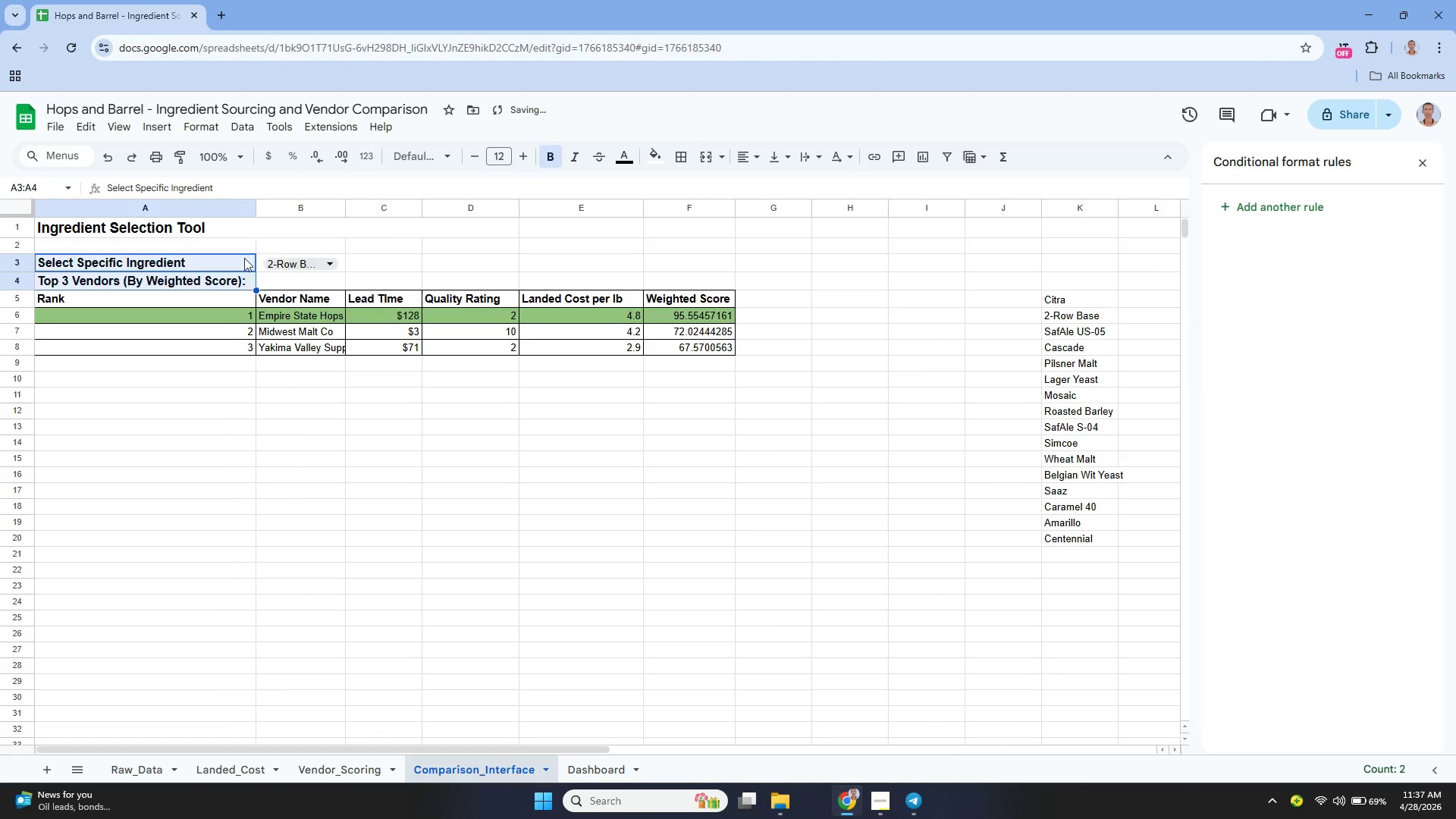 
left_click_drag(start_coordinate=[219, 263], to_coordinate=[305, 271])
 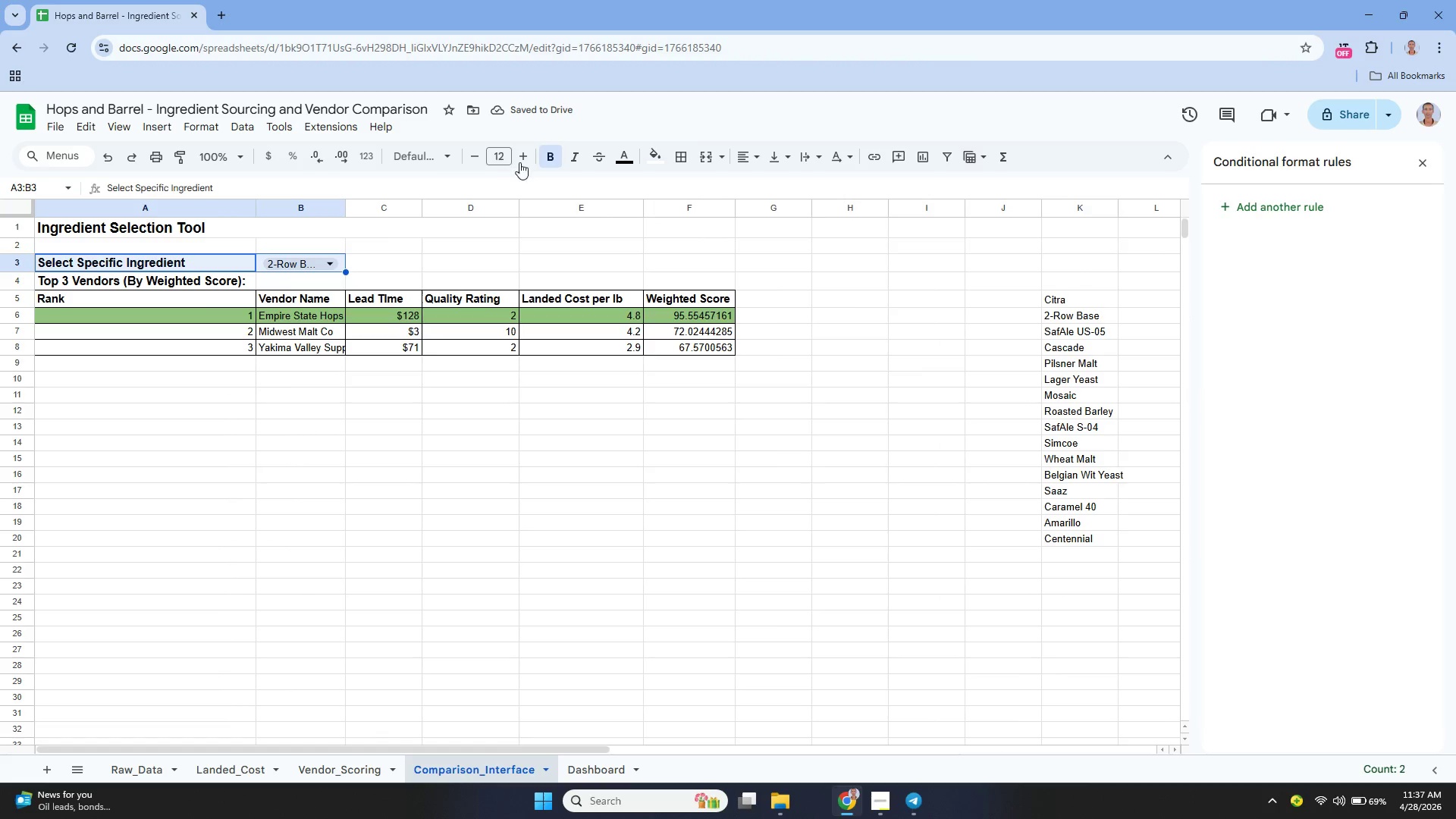 
left_click([527, 156])
 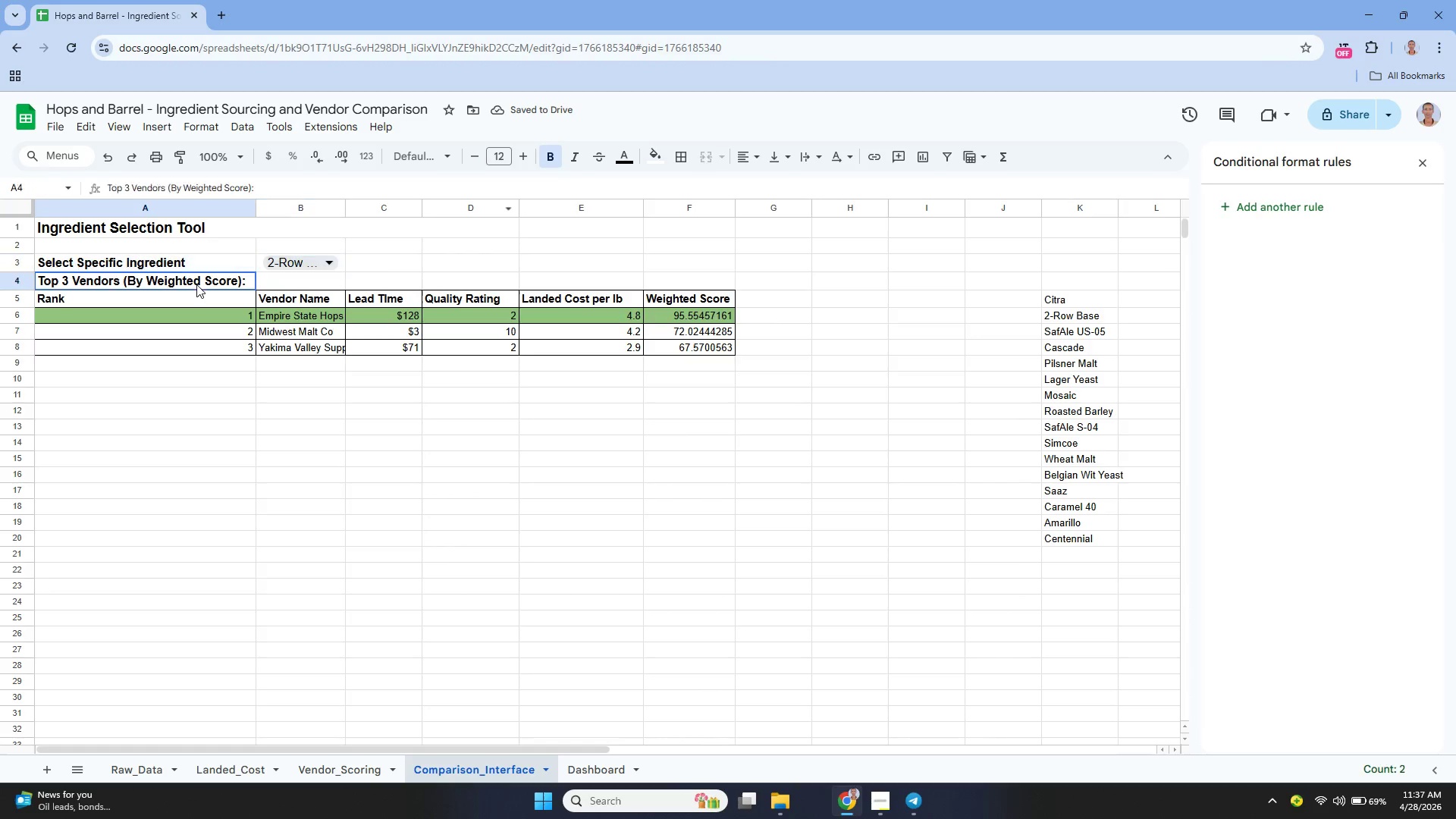 
wait(5.06)
 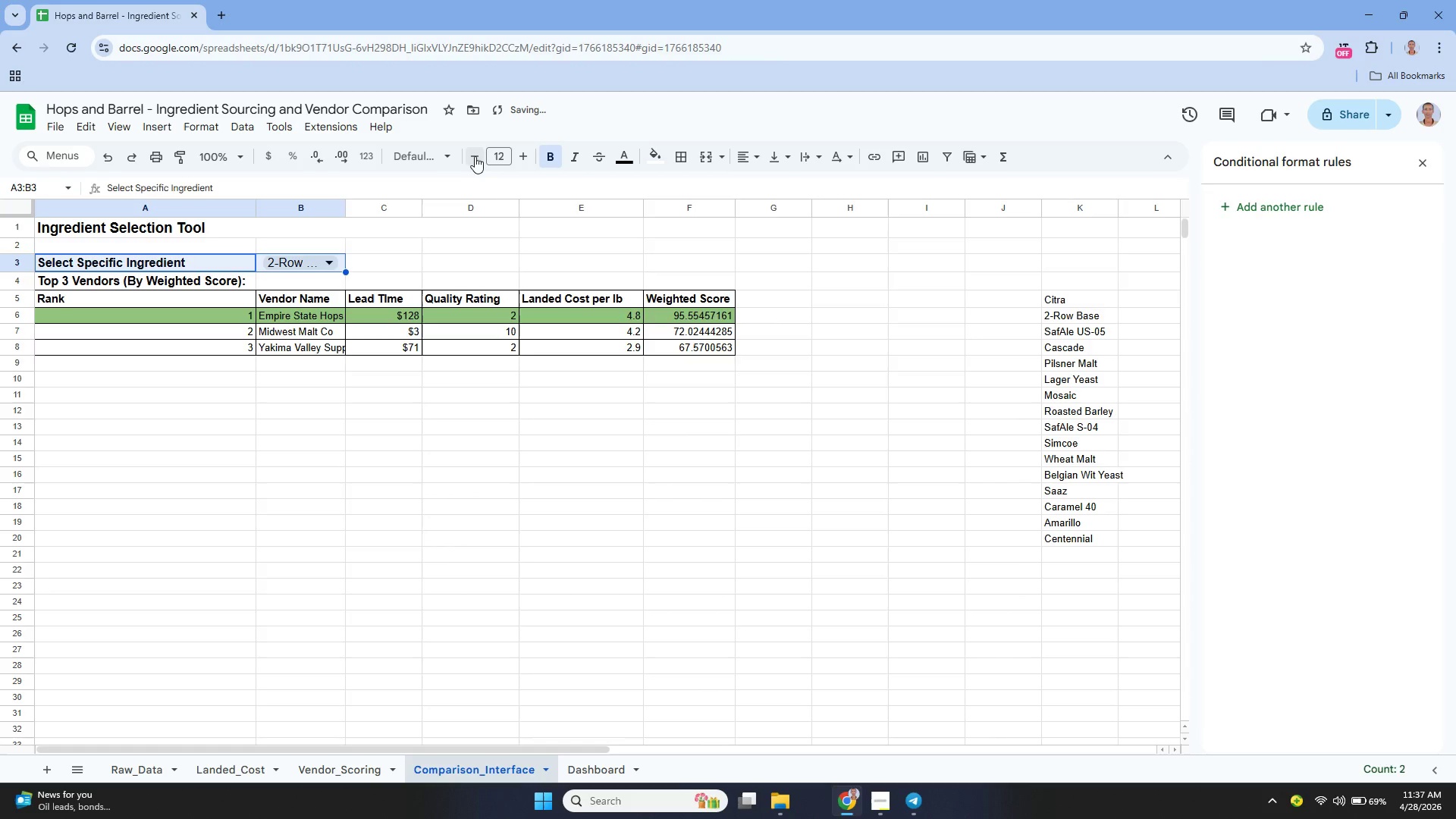 
left_click([199, 295])
 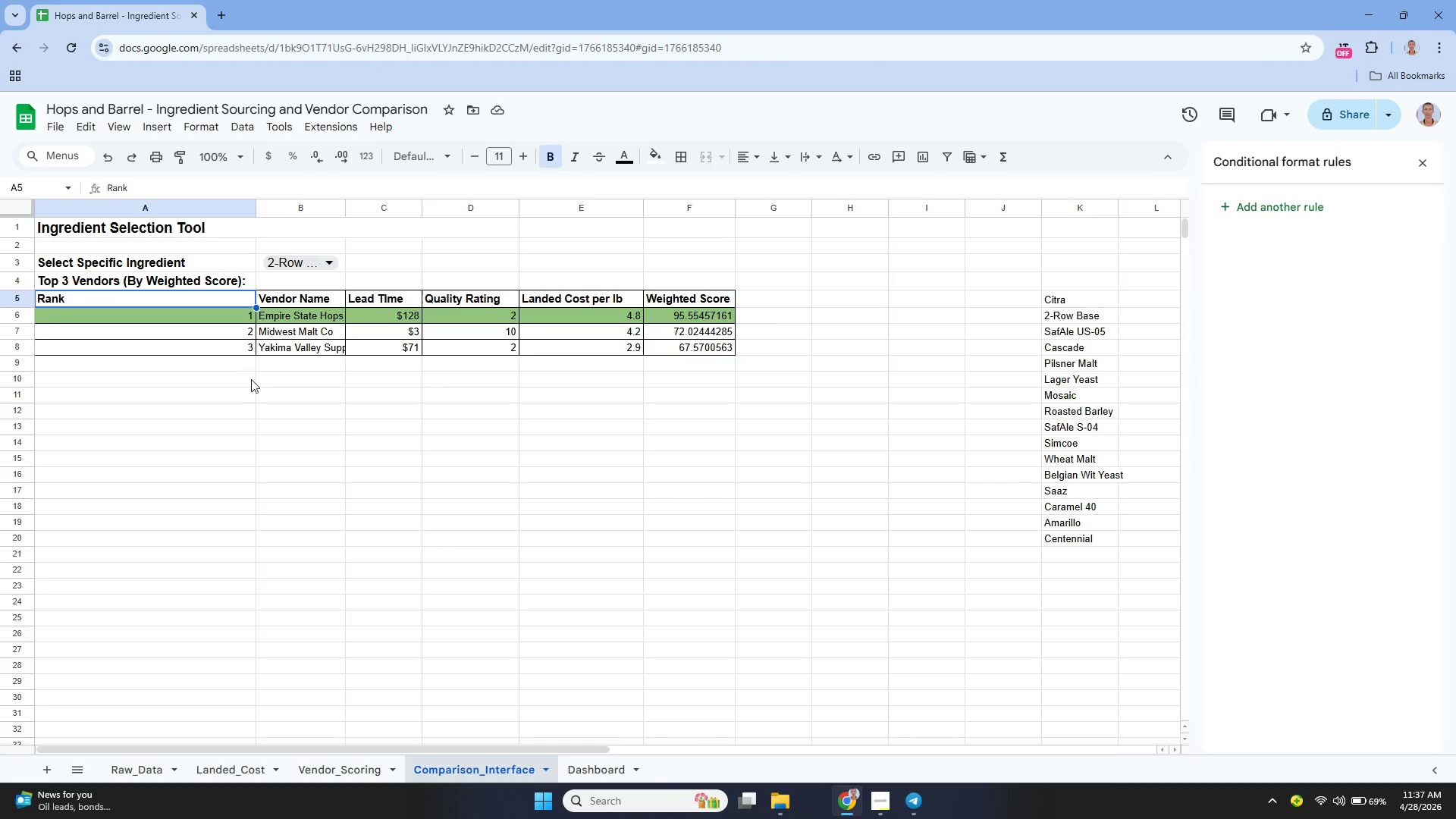 
left_click([274, 392])
 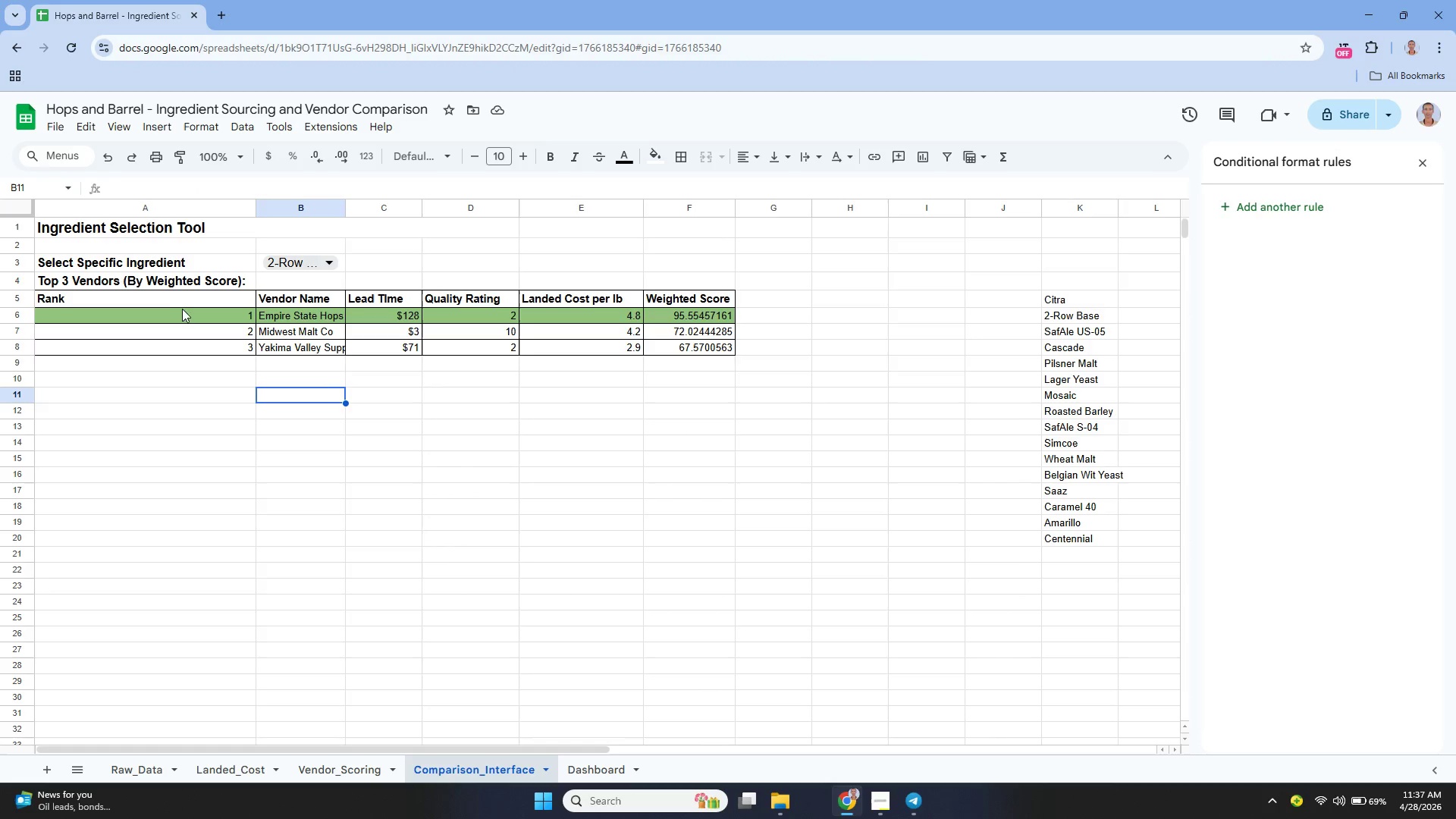 
left_click_drag(start_coordinate=[168, 297], to_coordinate=[633, 344])
 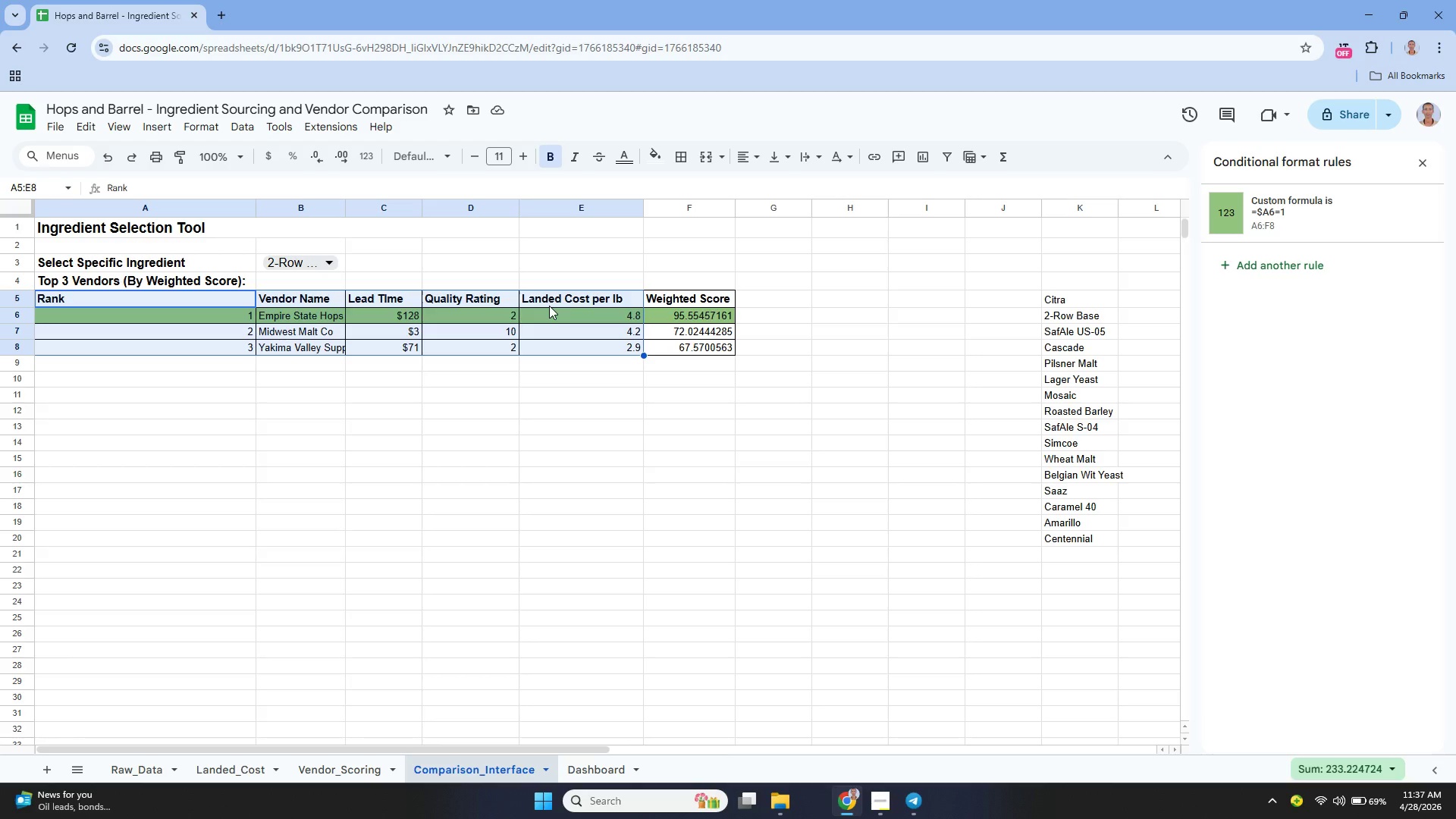 
wait(8.5)
 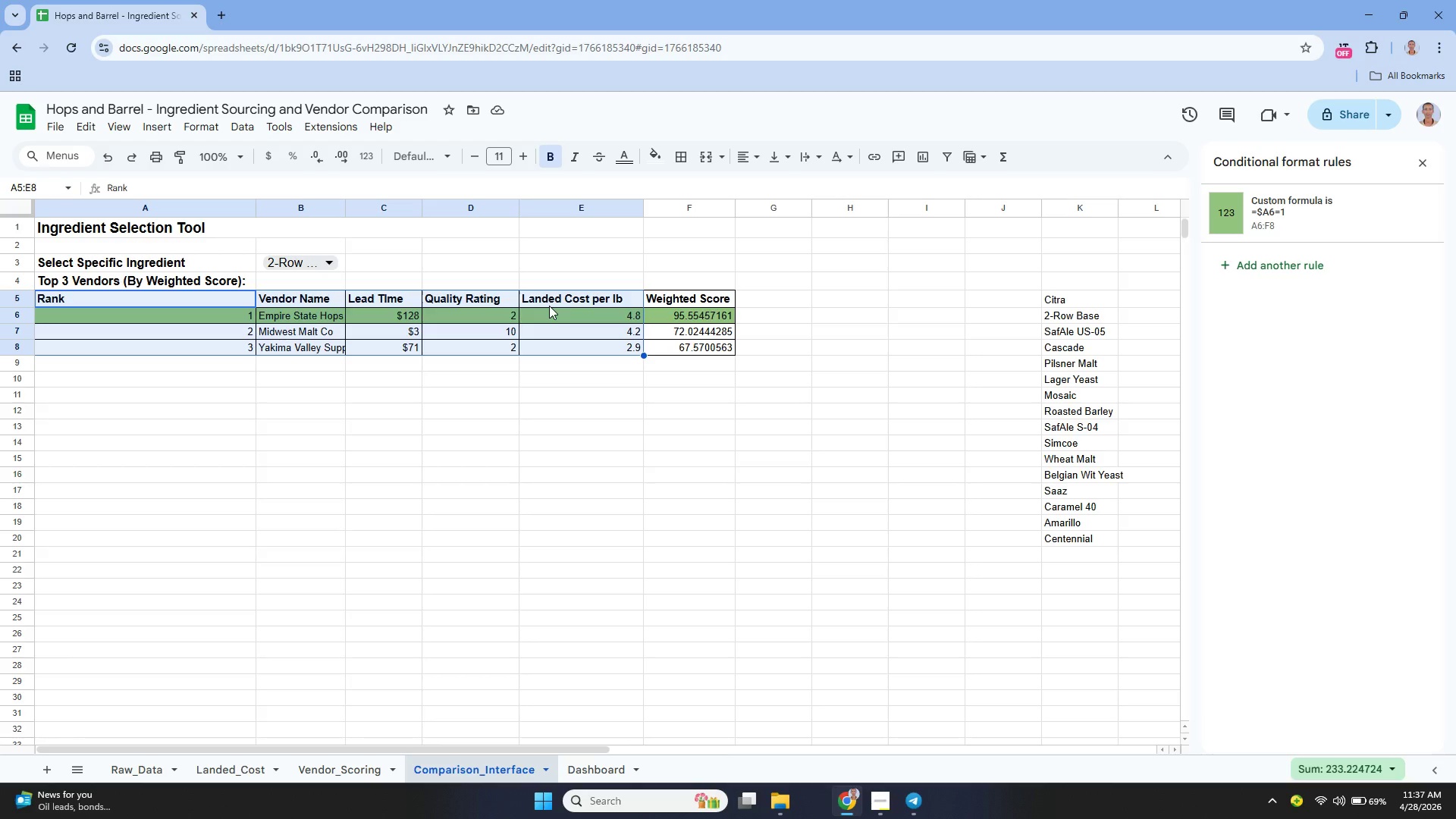 
left_click([305, 268])
 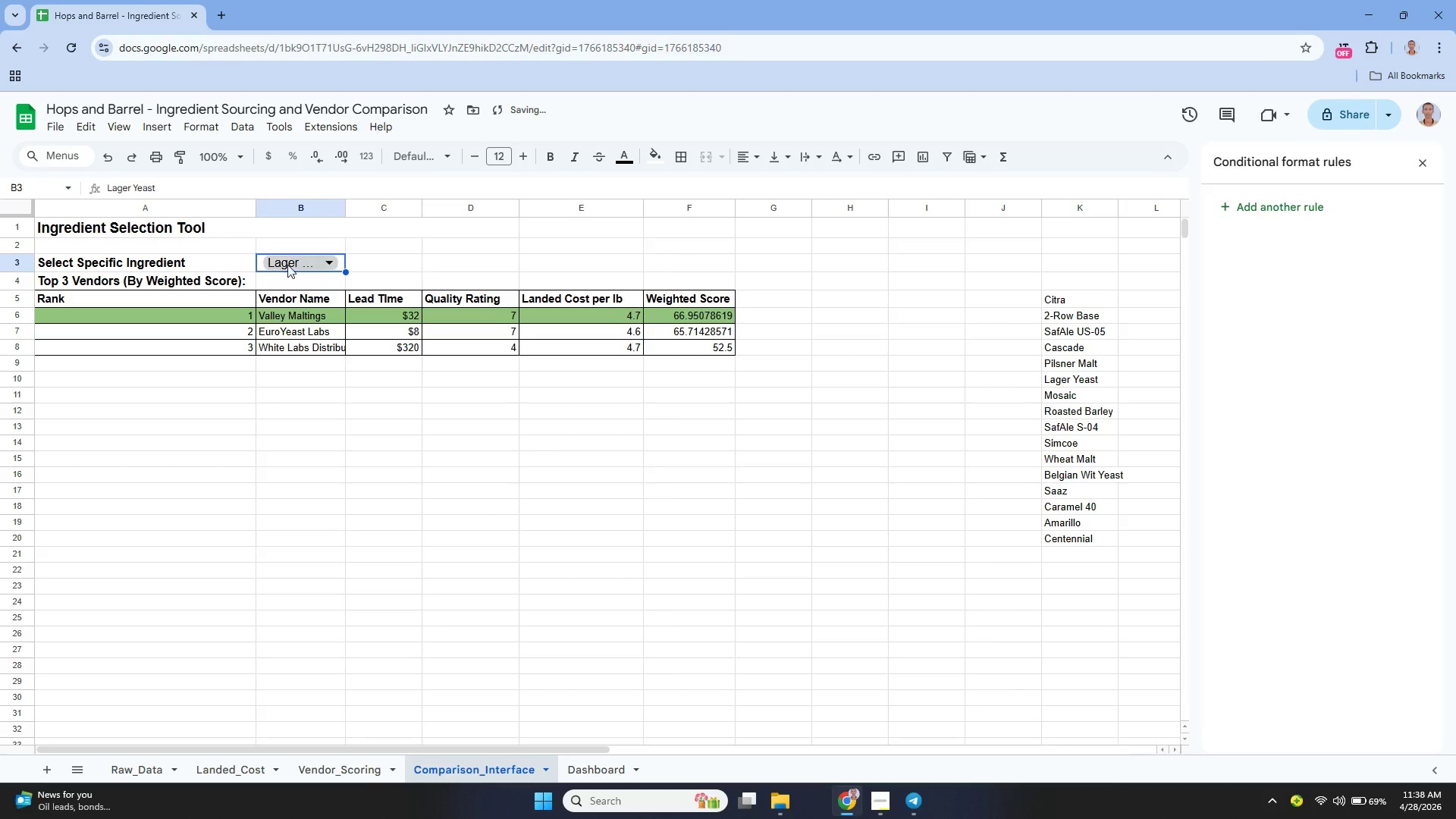 
left_click([297, 270])
 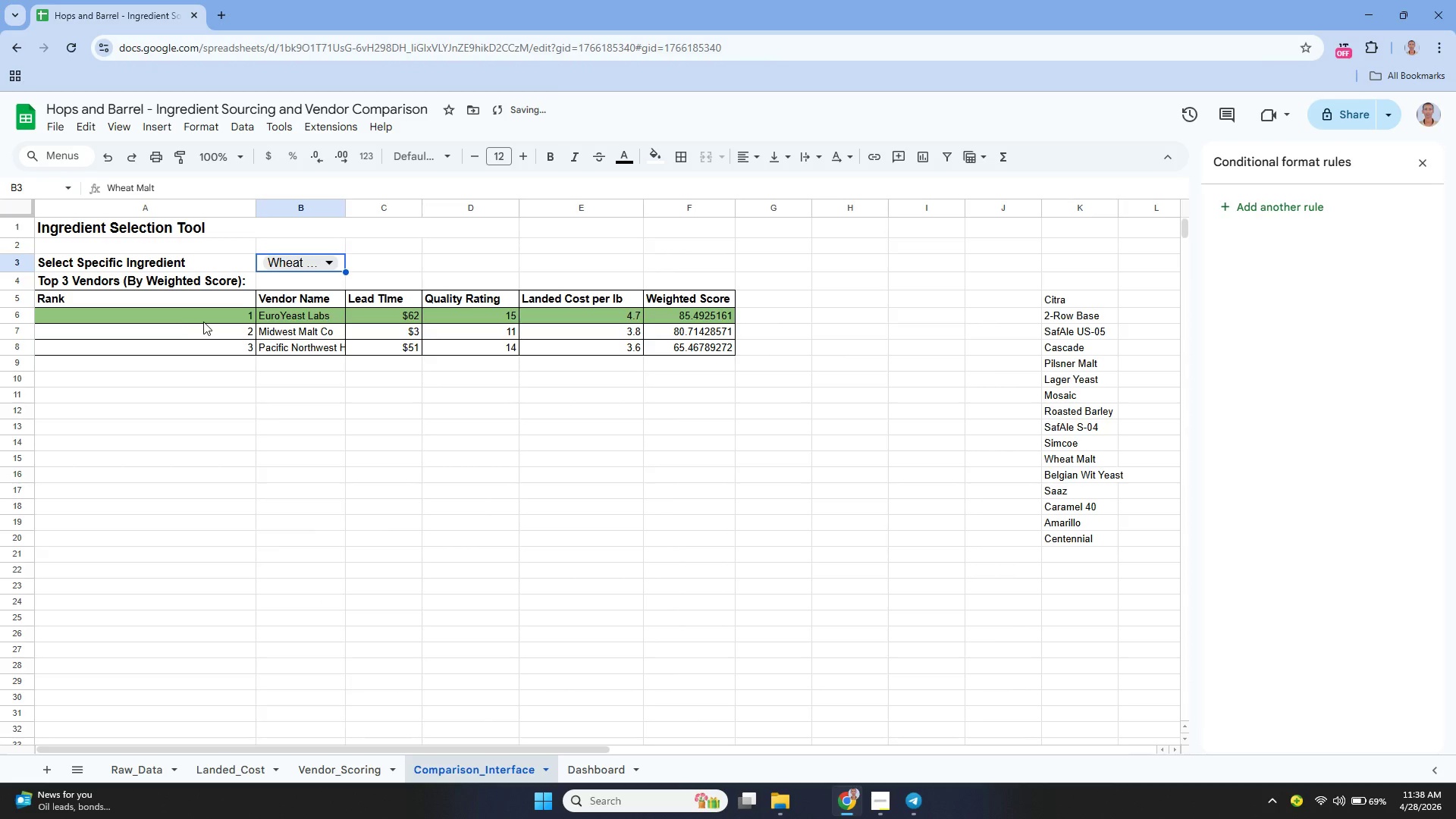 
scroll: coordinate [208, 340], scroll_direction: none, amount: 0.0
 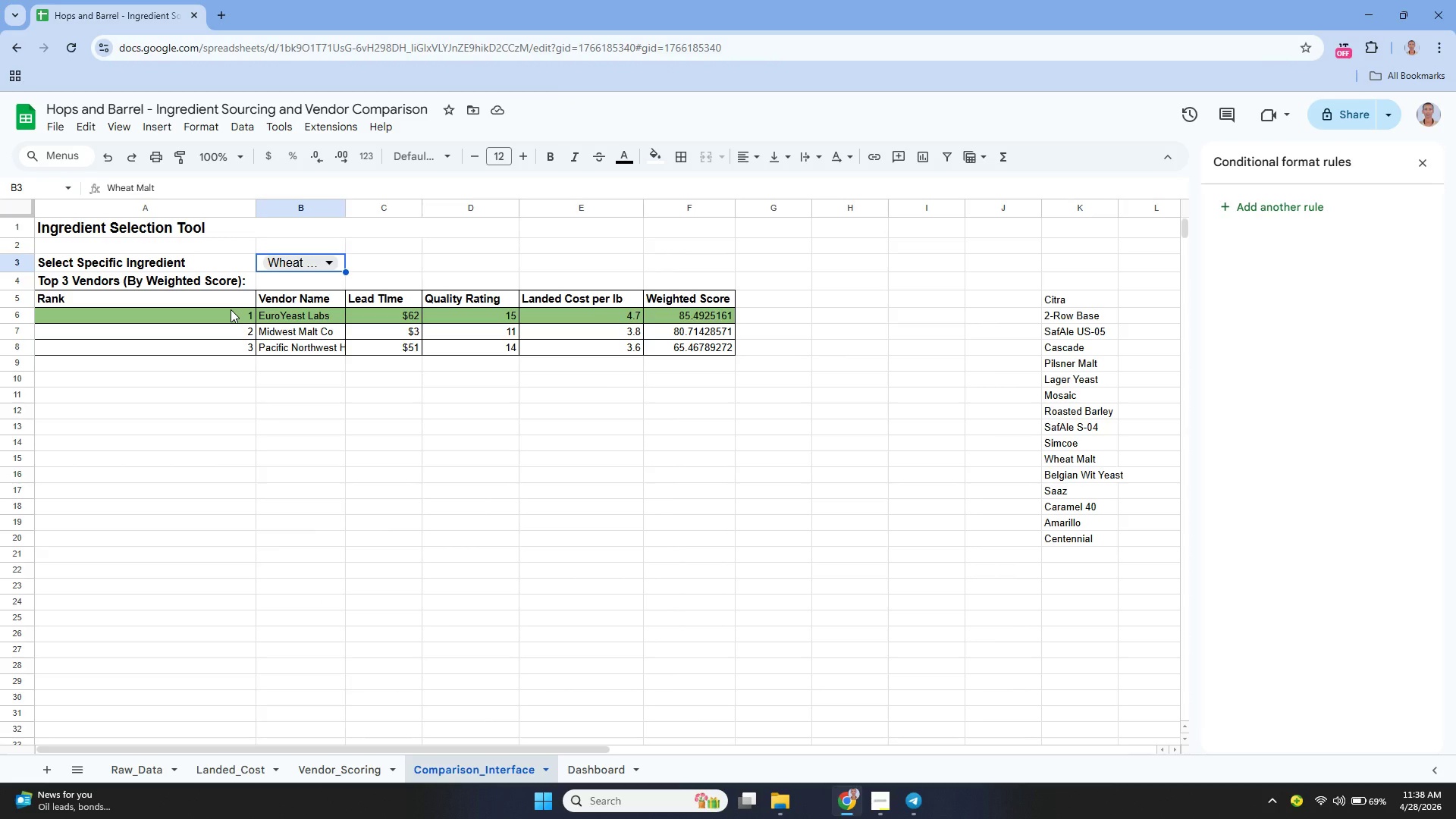 
double_click([201, 226])
 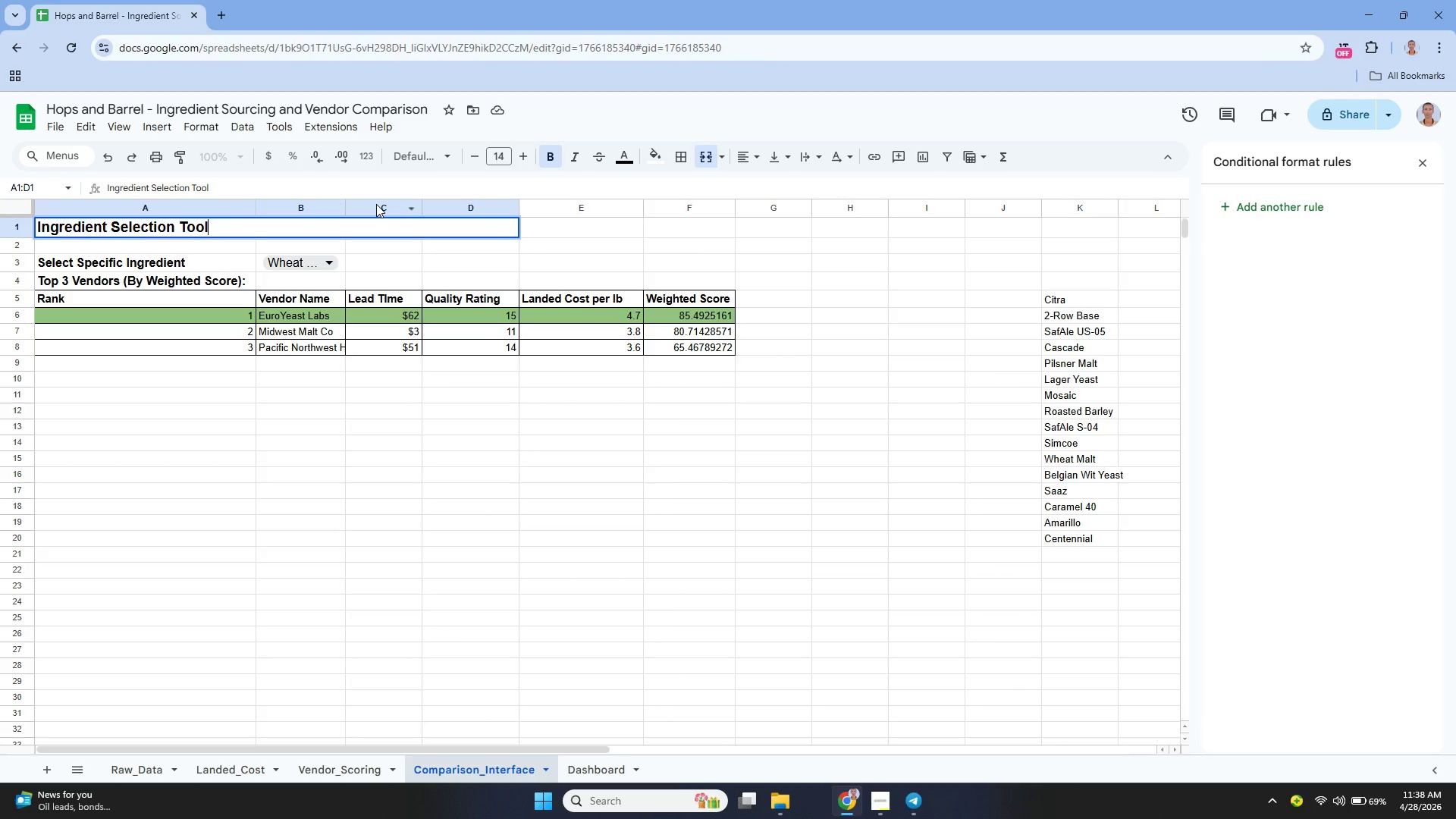 
key(Backspace)
key(Backspace)
key(Backspace)
key(Backspace)
key(Backspace)
key(Backspace)
key(Backspace)
key(Backspace)
key(Backspace)
key(Backspace)
key(Backspace)
key(Backspace)
key(Backspace)
key(Backspace)
type(Ved)
key(Backspace)
type(ndpr Cp)
key(Backspace)
type(omparison Tool)
 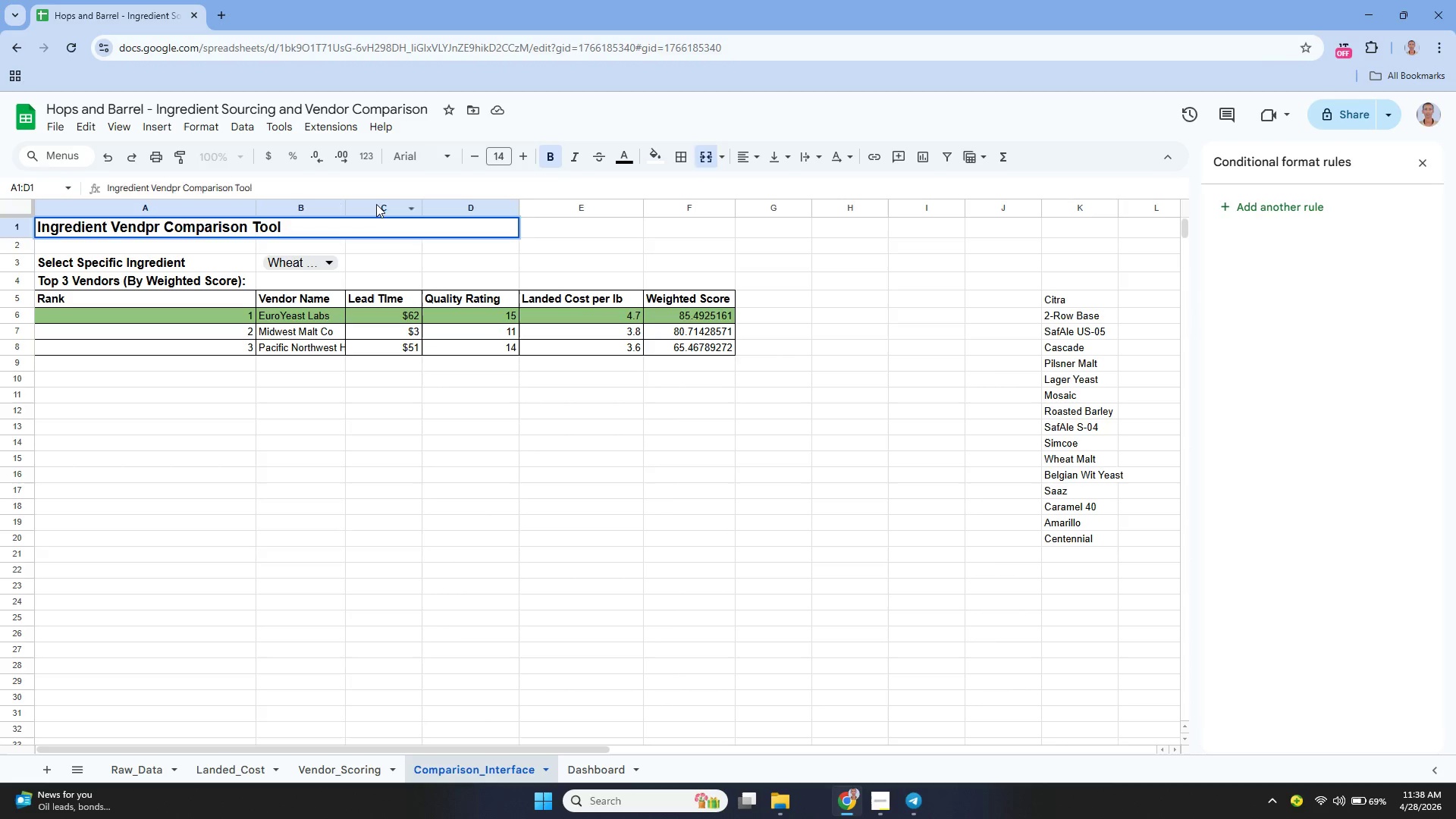 
 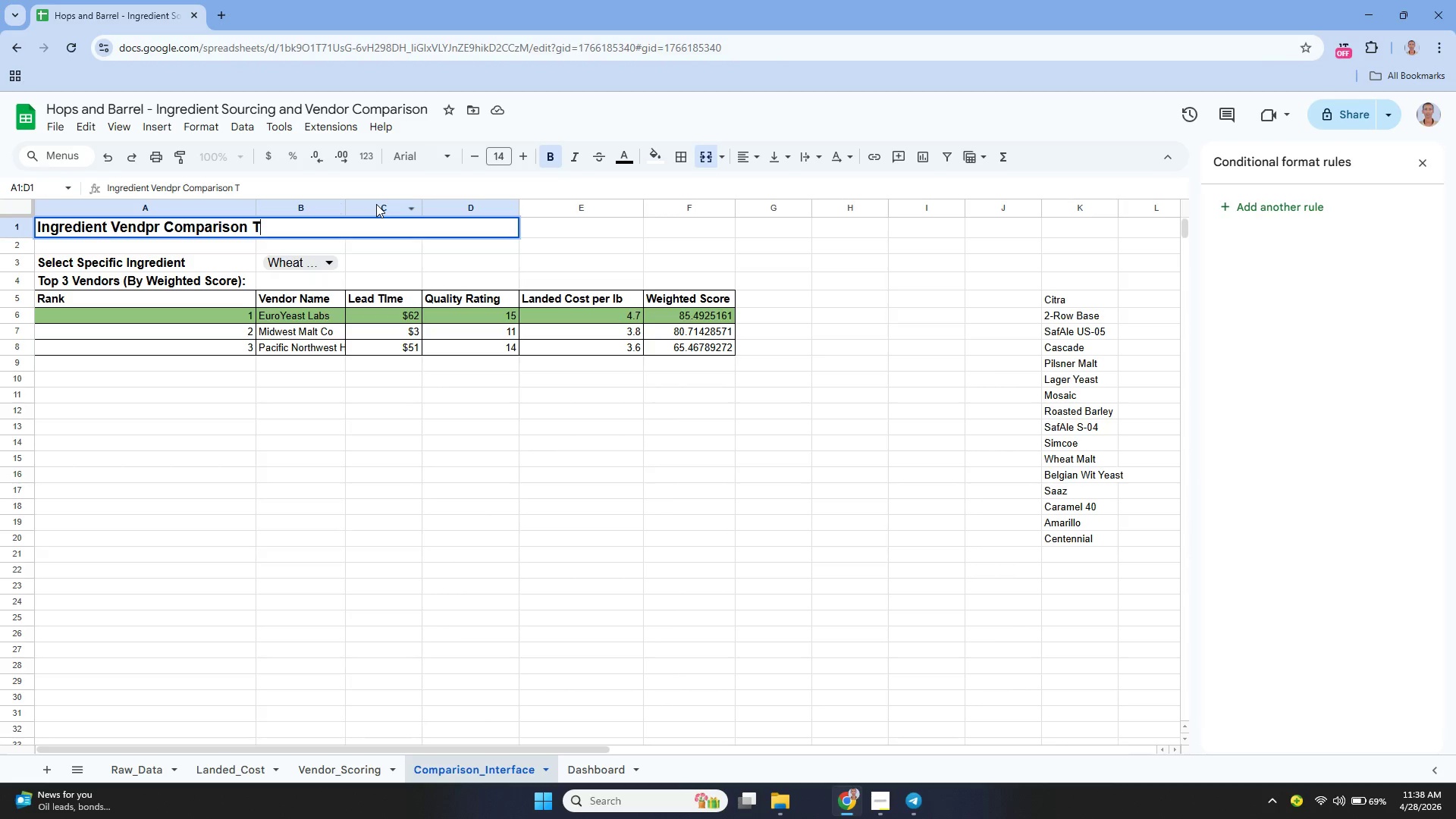 
key(Enter)
 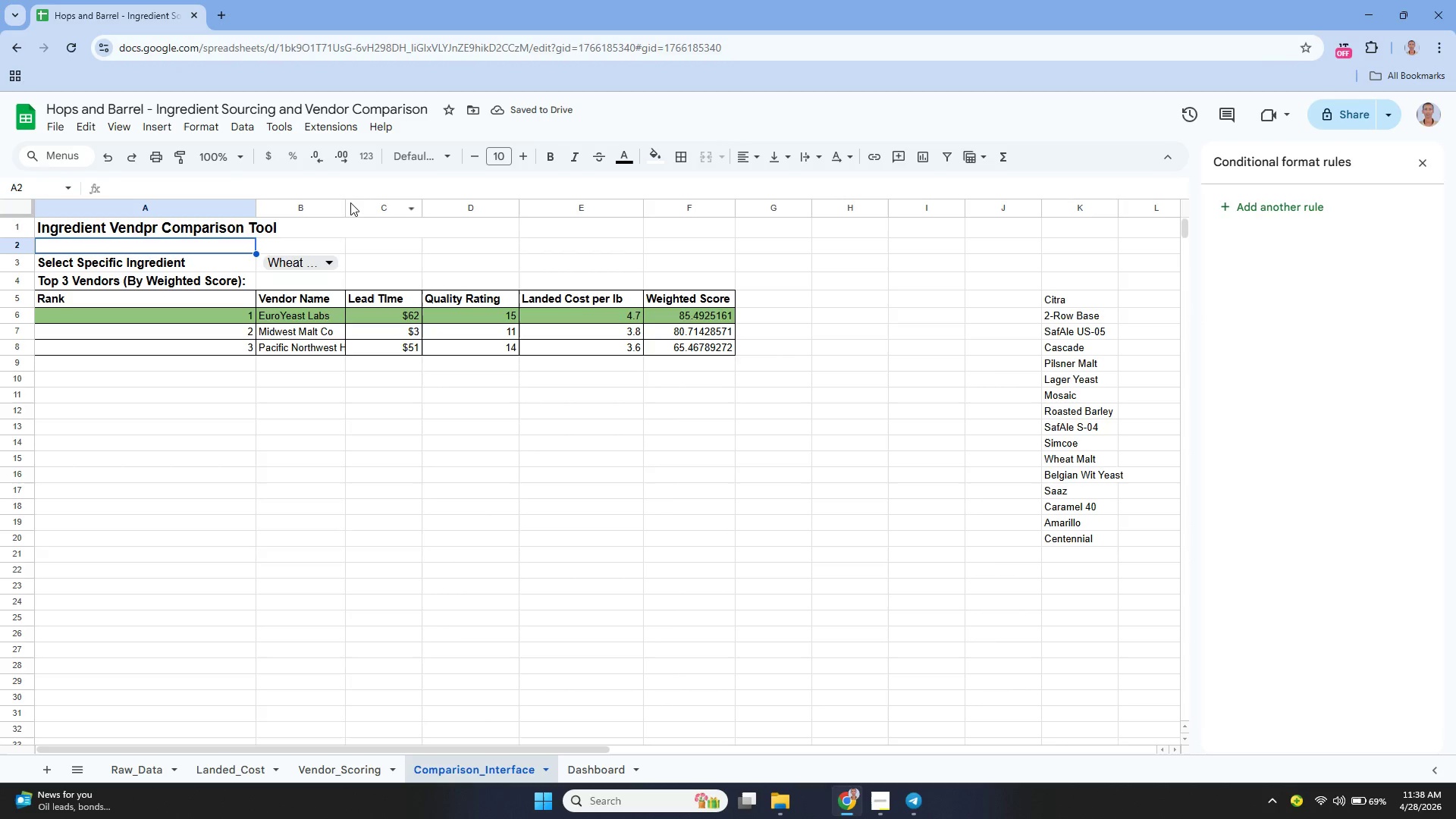 
left_click_drag(start_coordinate=[344, 205], to_coordinate=[370, 221])
 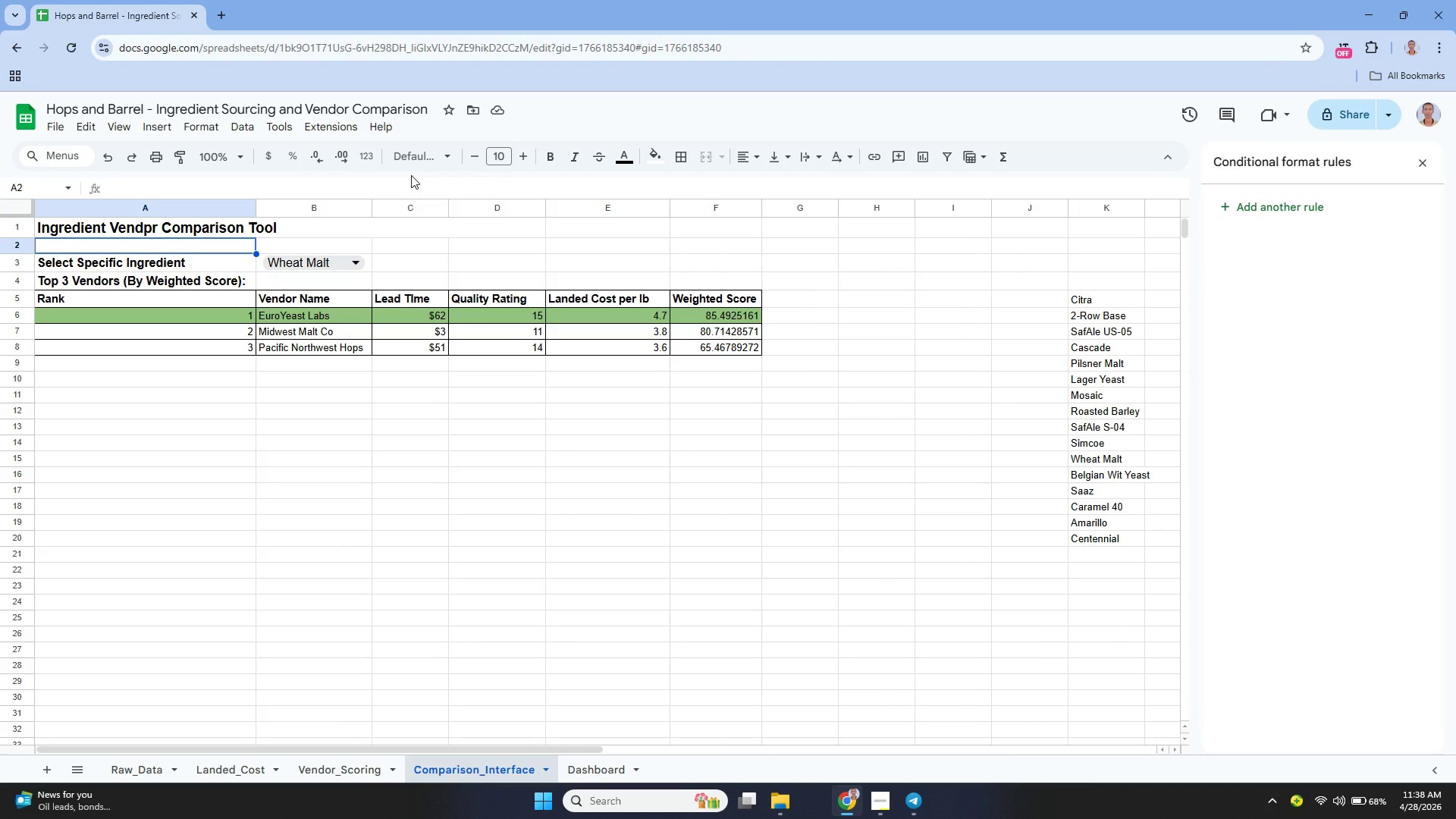 
wait(16.64)
 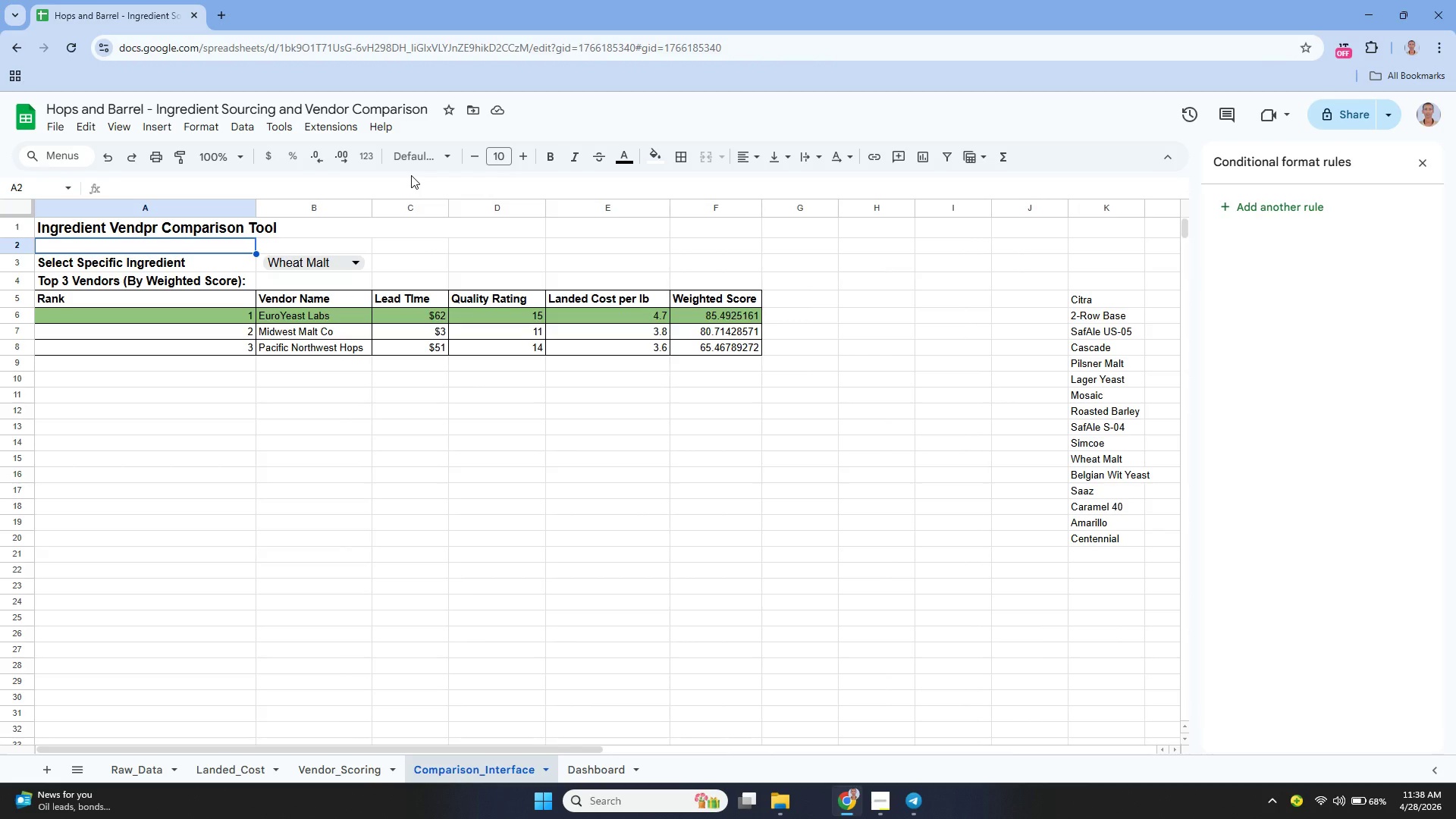 
left_click([875, 808])
 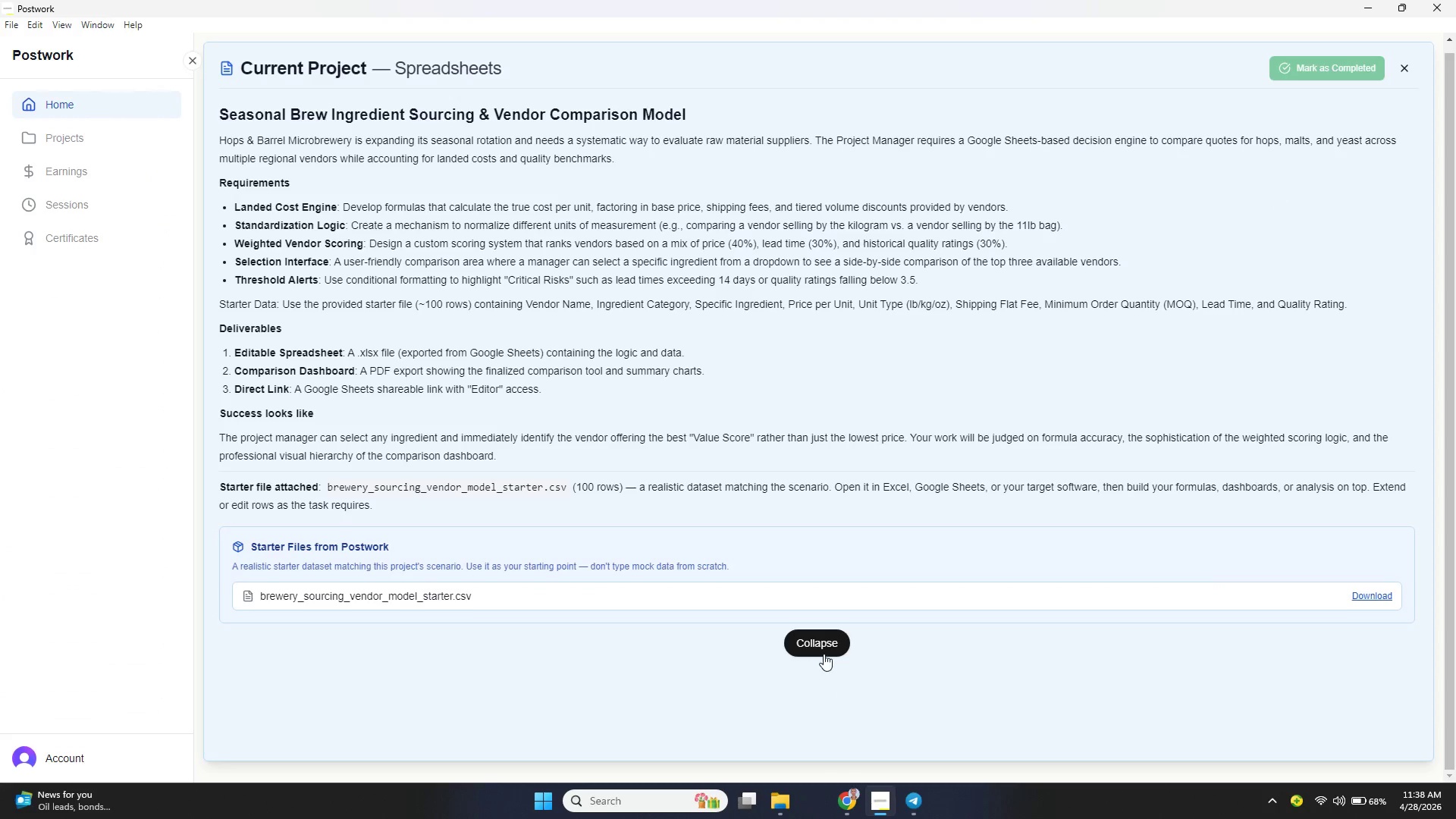 
left_click([823, 651])